 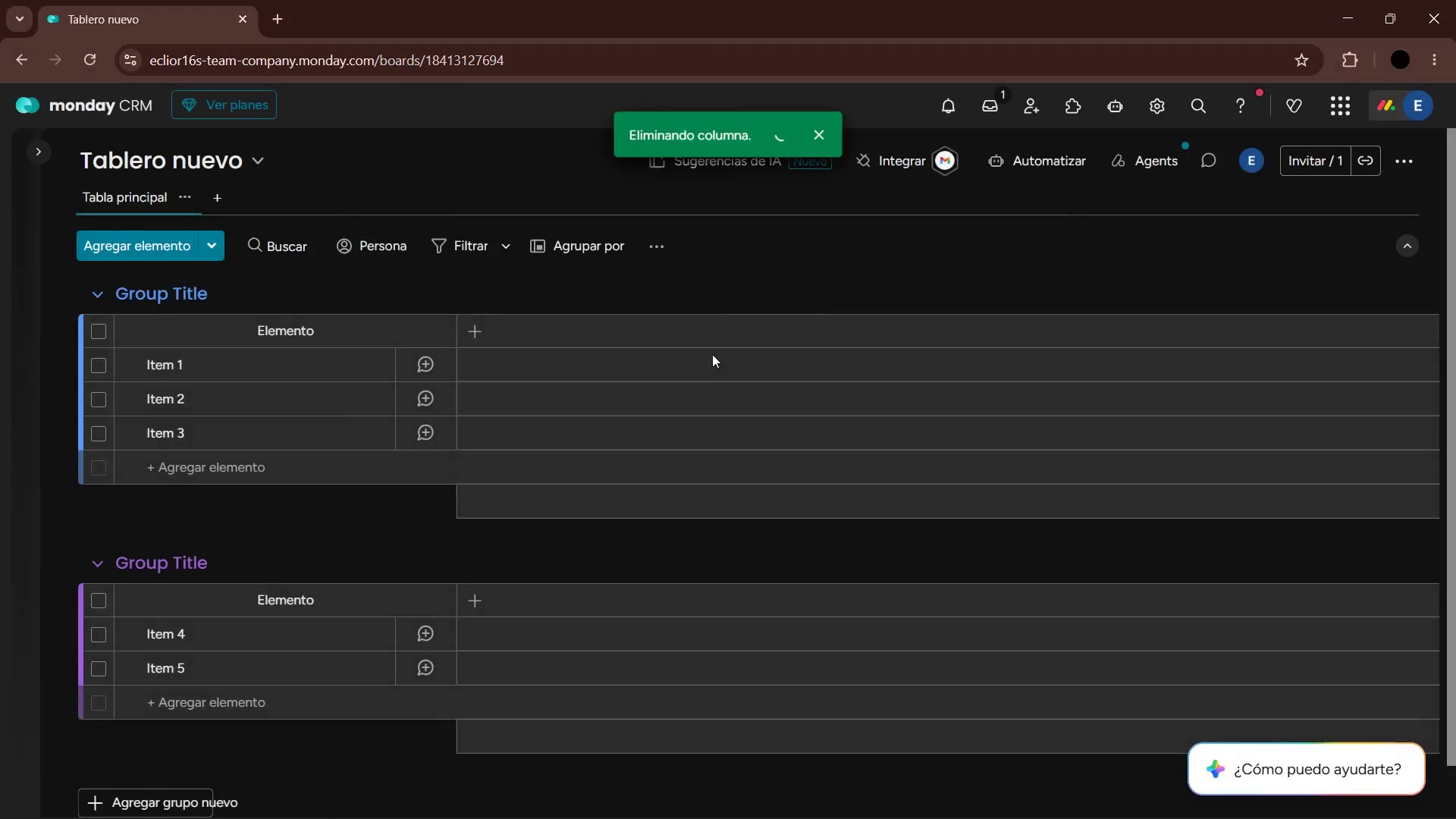 
left_click_drag(start_coordinate=[453, 325], to_coordinate=[300, 328])
 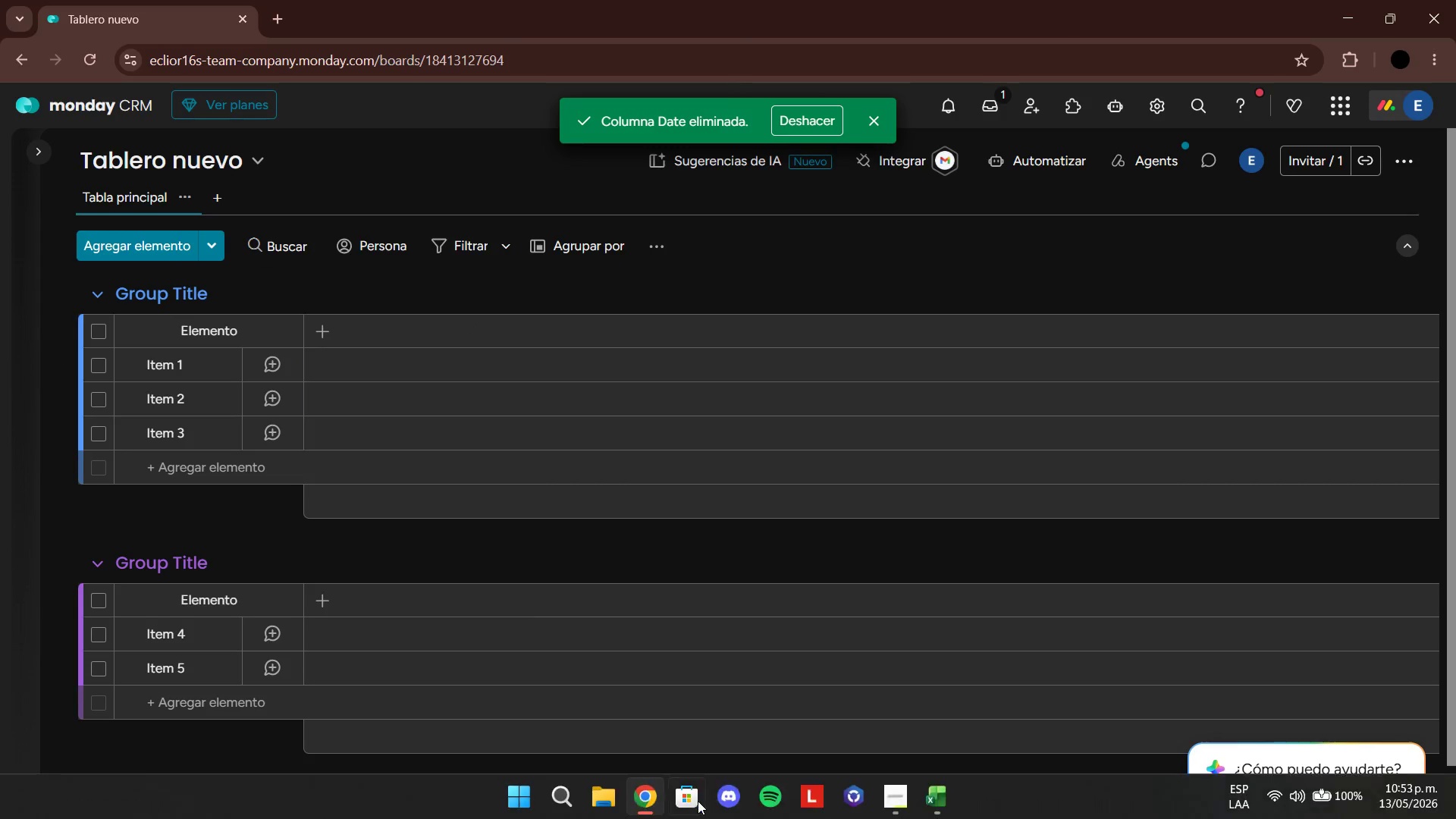 
left_click([941, 799])
 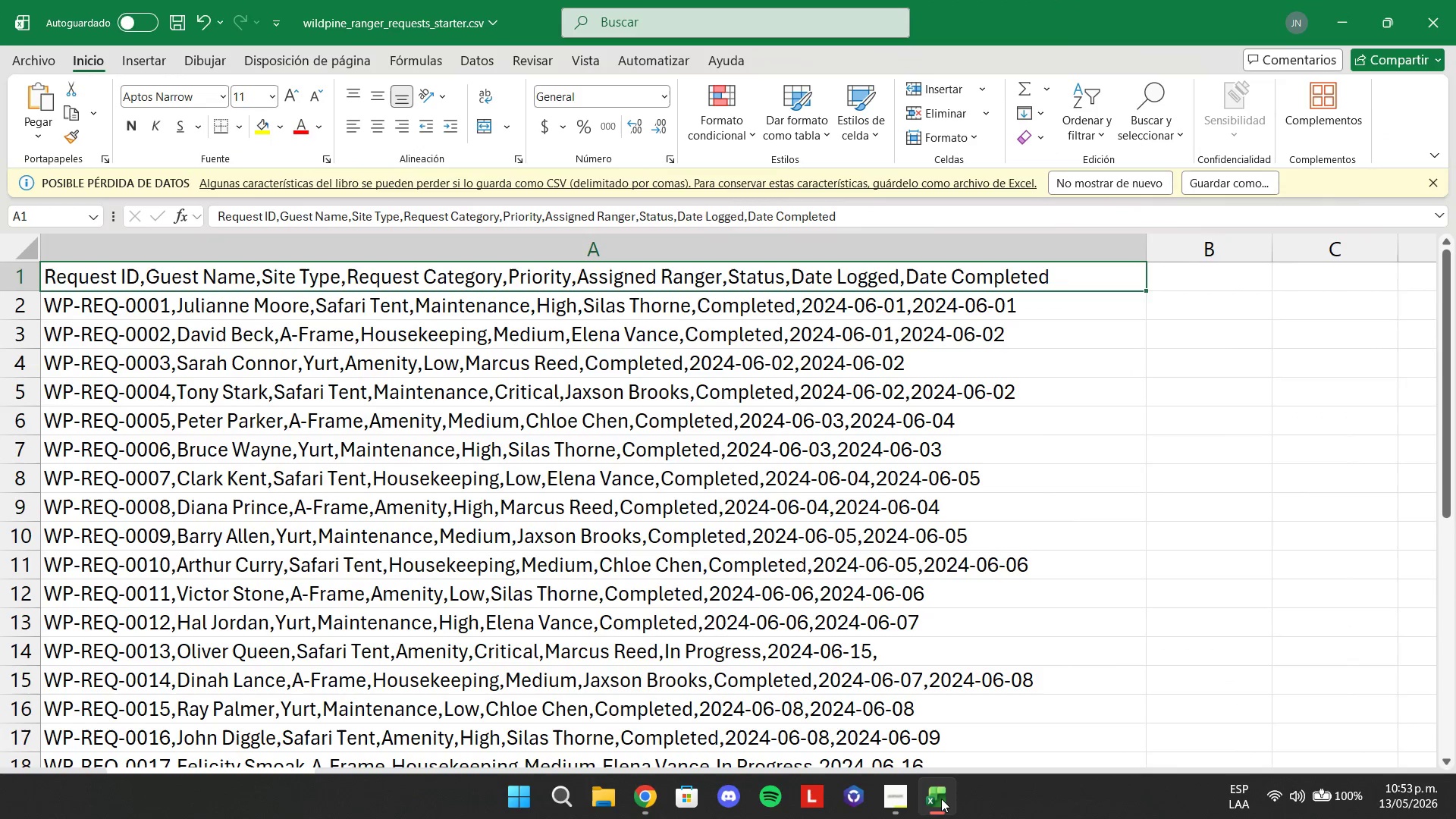 
left_click([941, 799])
 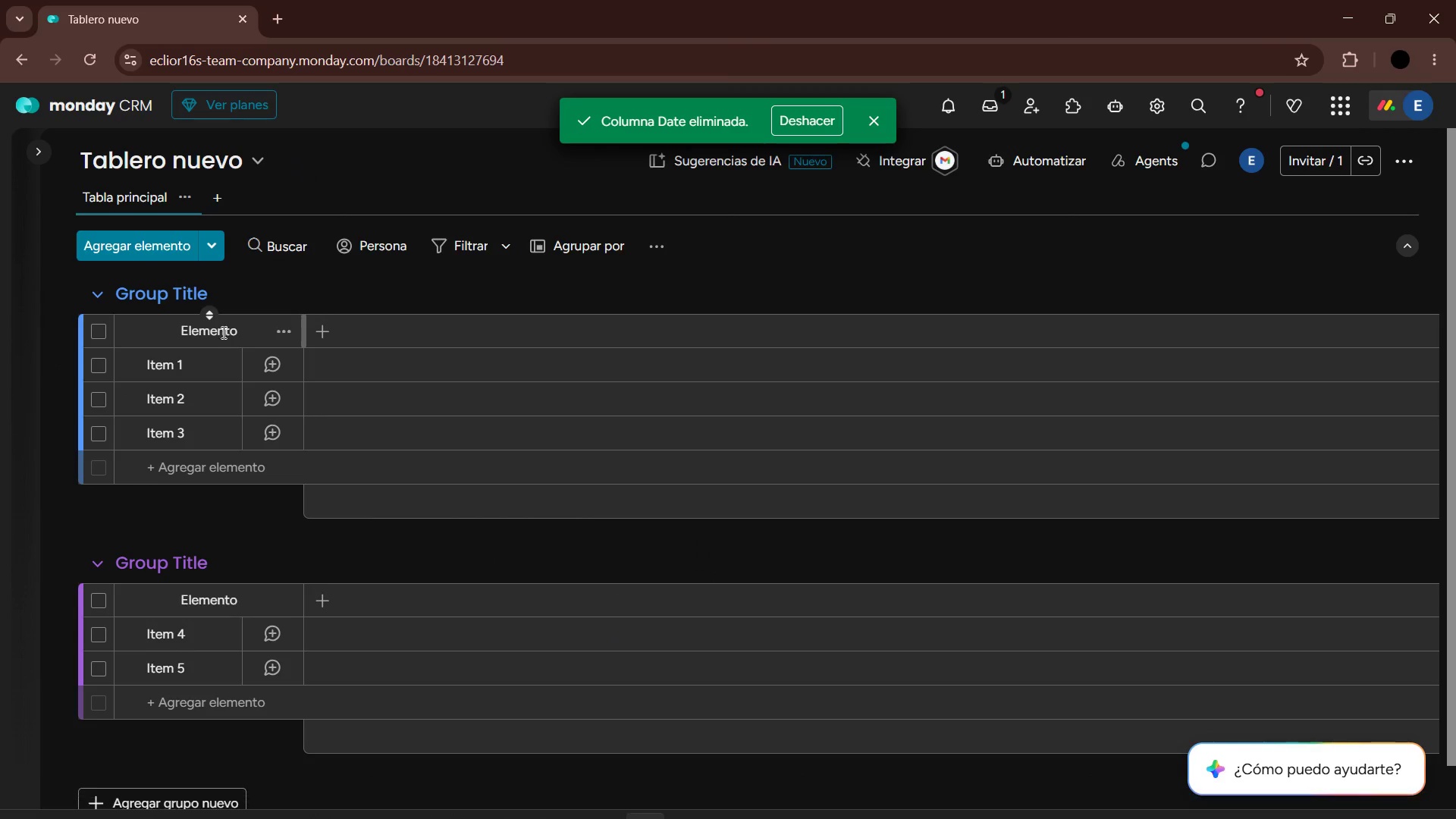 
double_click([222, 332])
 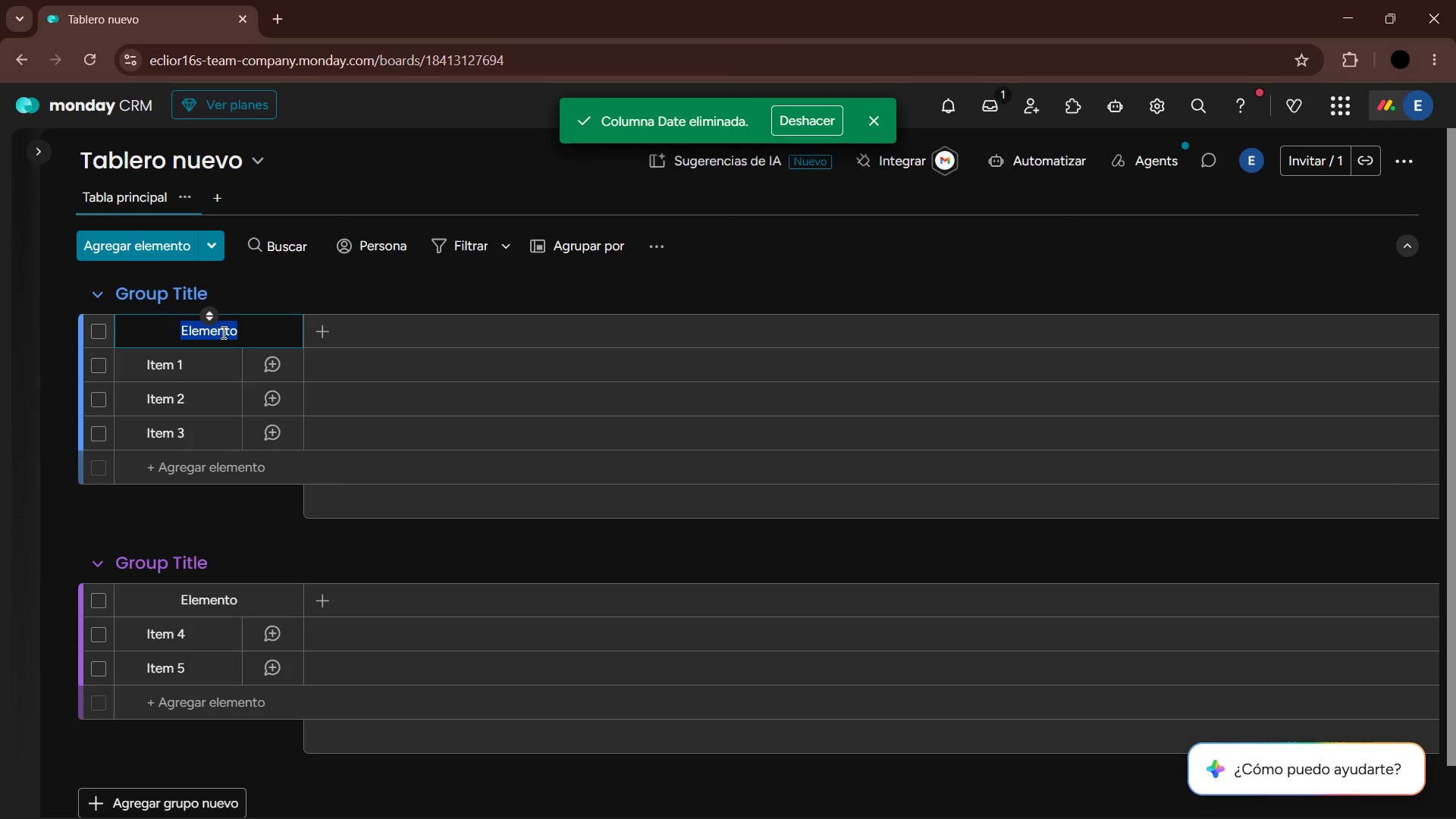 
type(Request IDrEQUES id)
 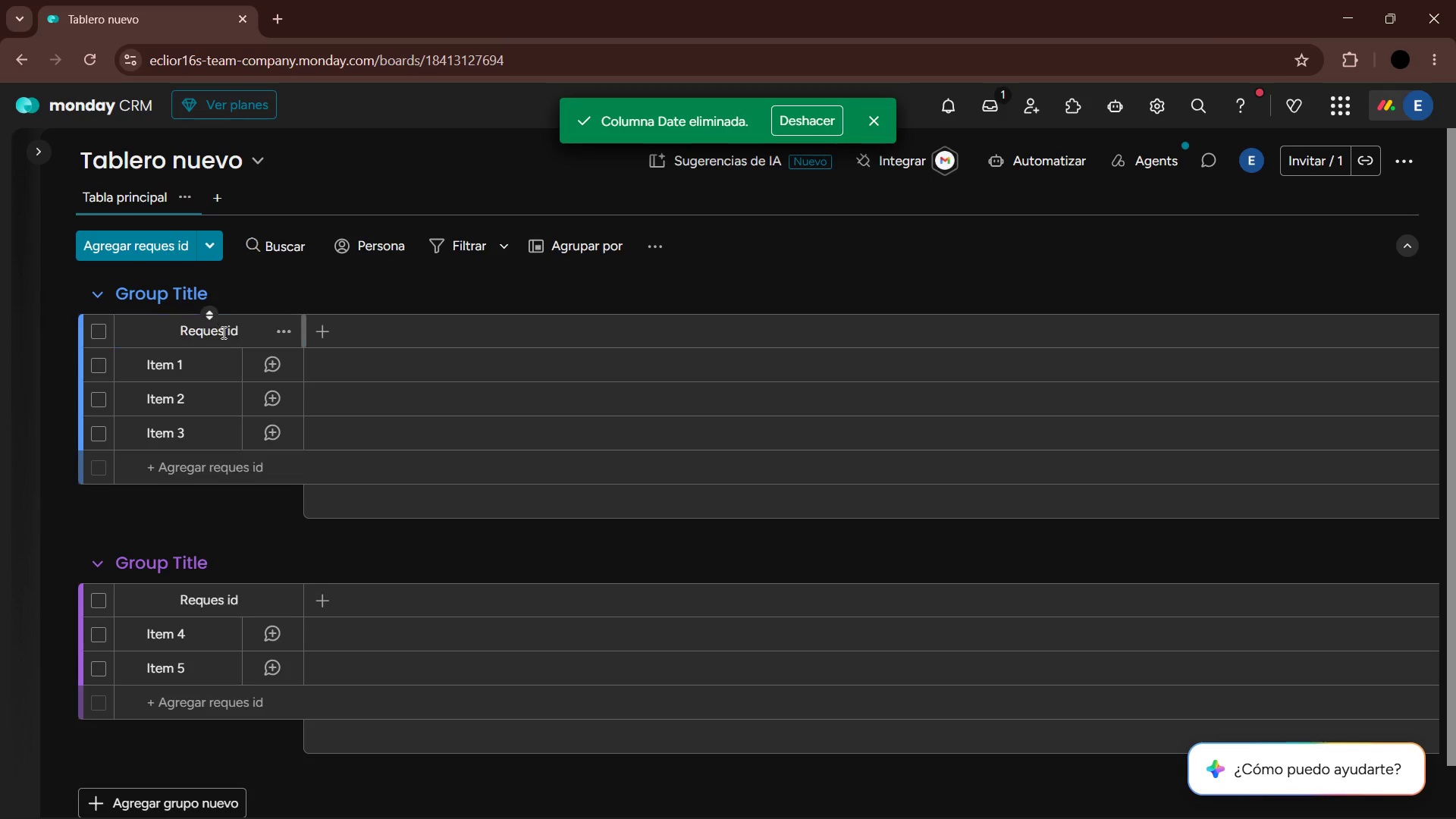 
hold_key(key=Backspace, duration=1.0)
 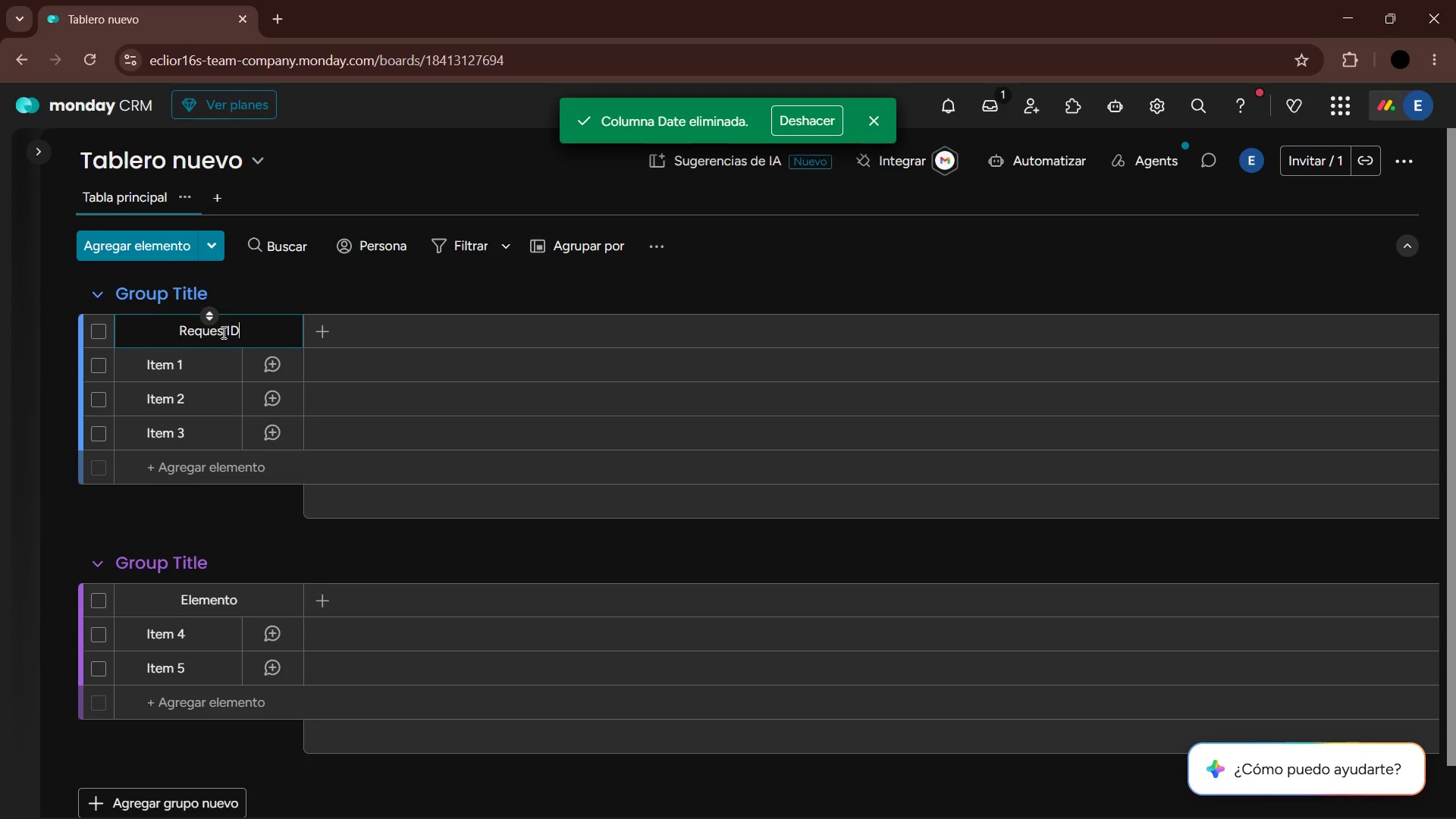 
key(Enter)
 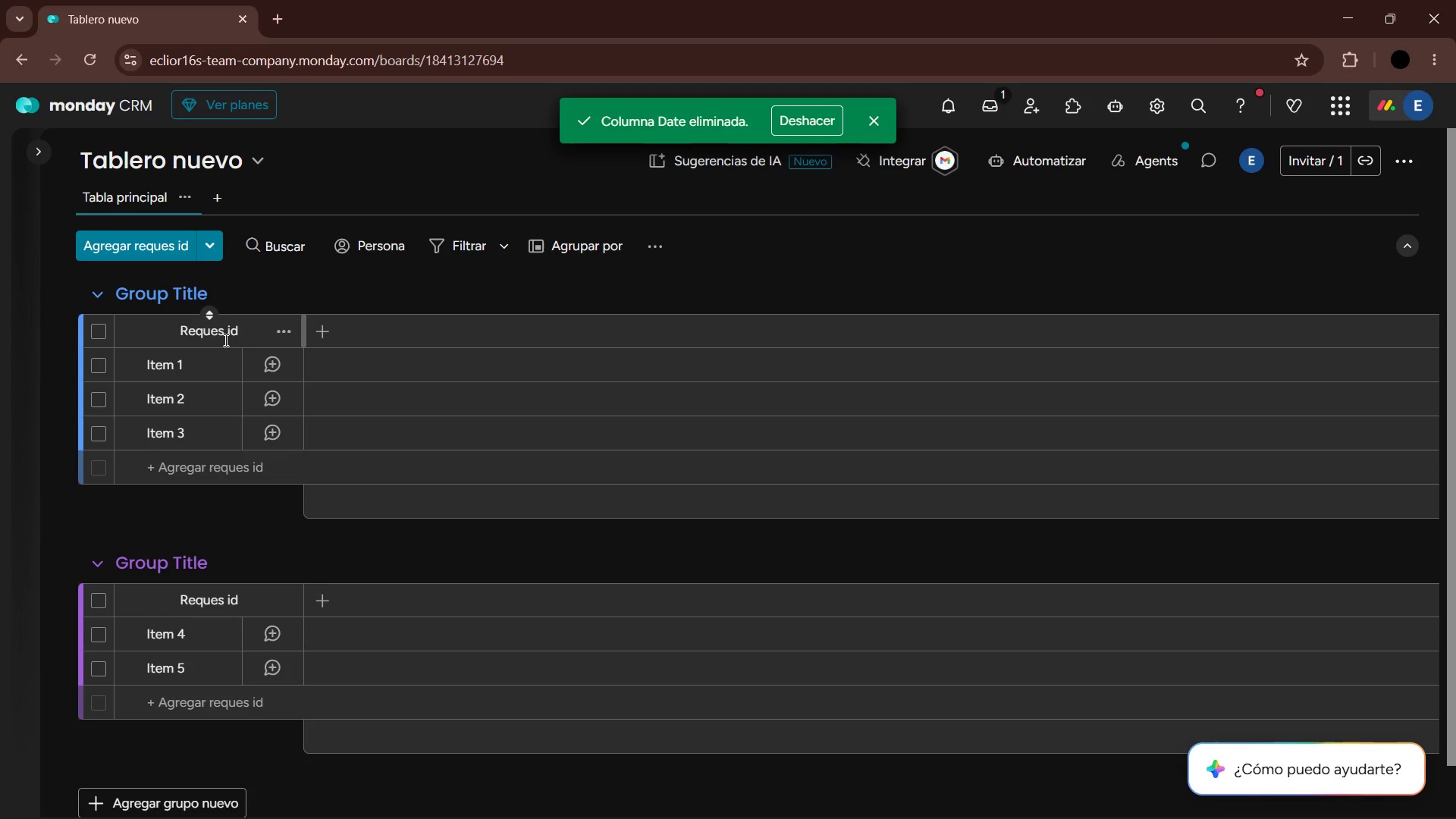 
left_click([223, 336])
 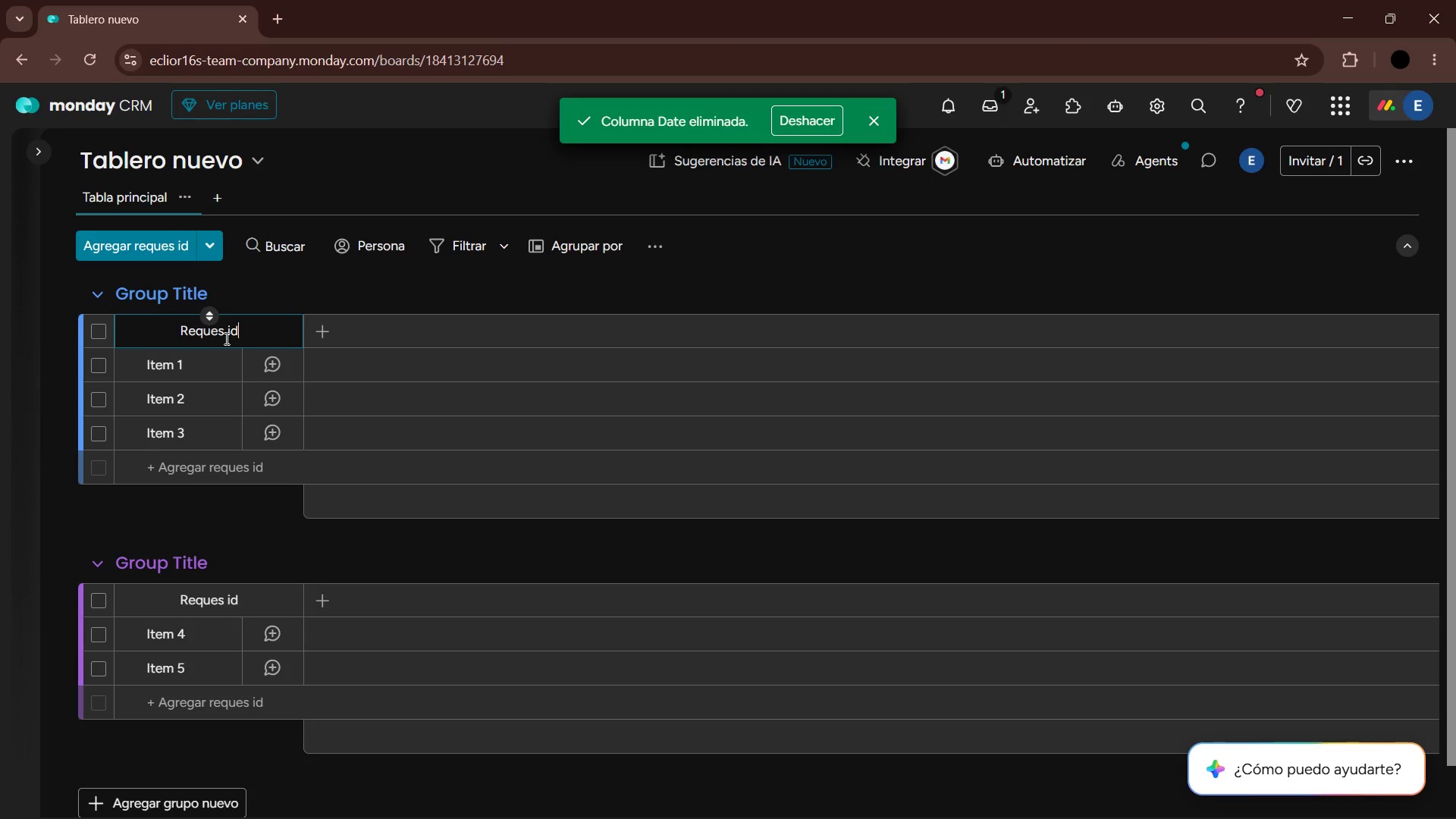 
left_click([221, 330])
 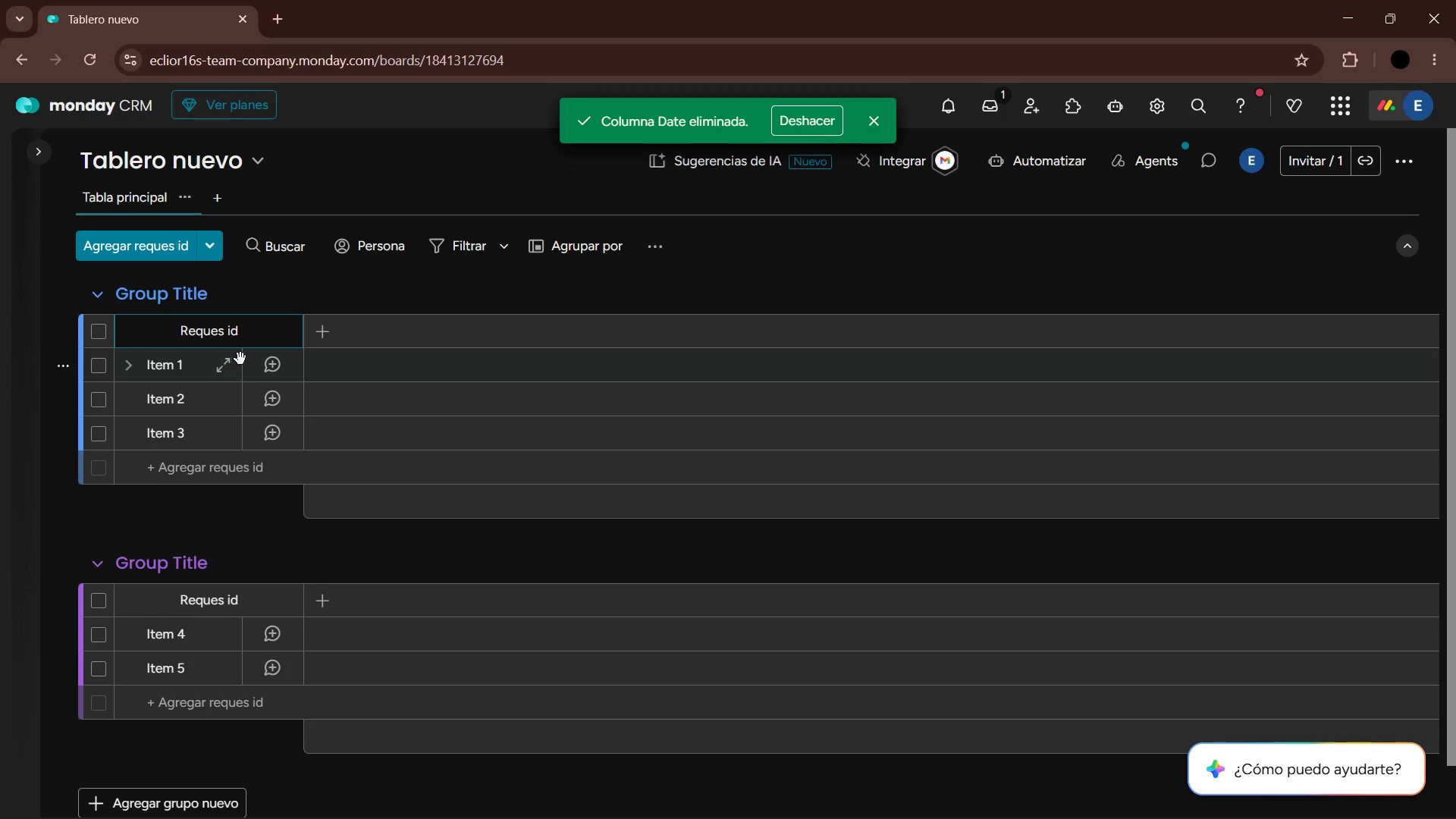 
key(T)
 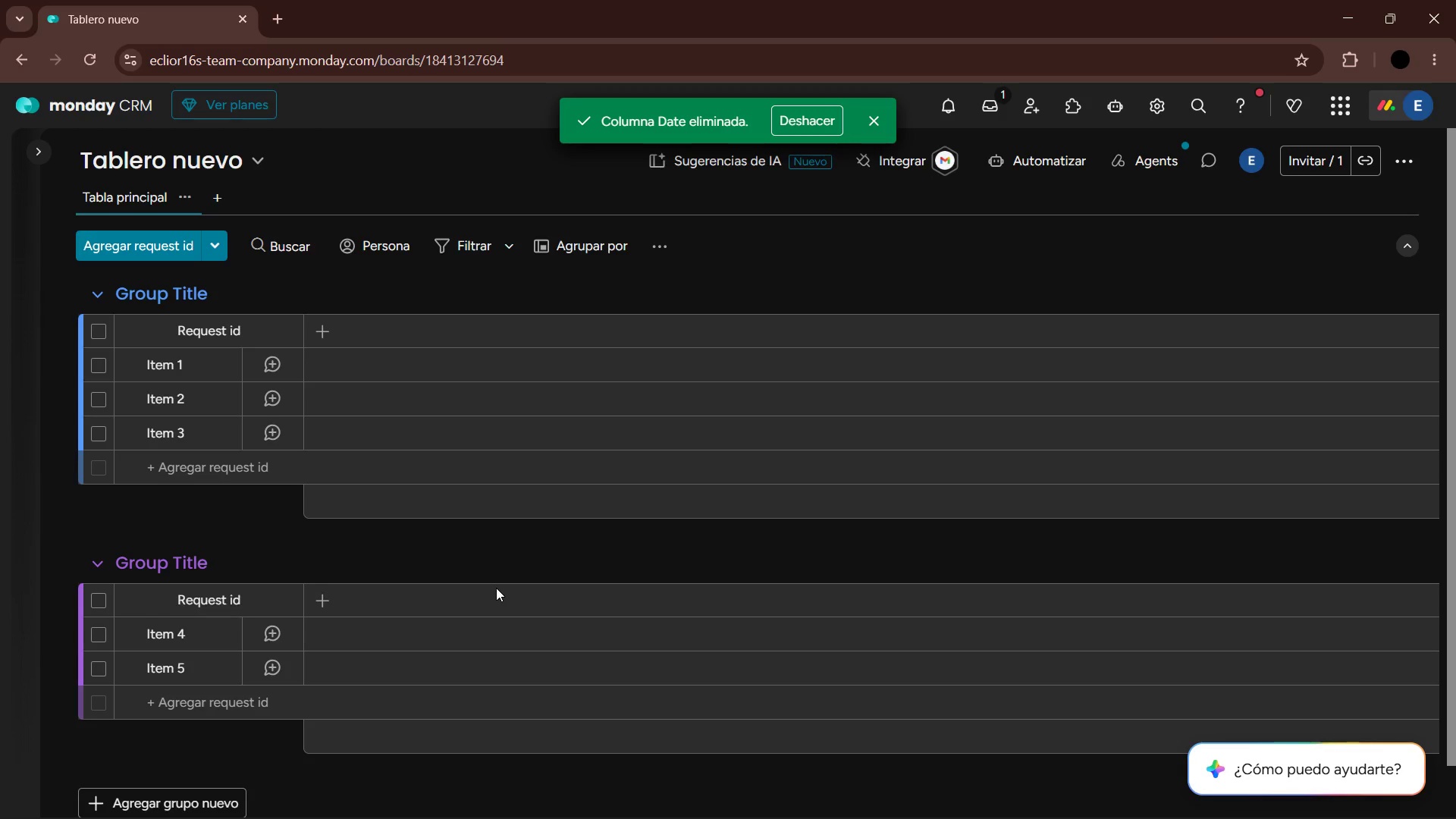 
wait(32.58)
 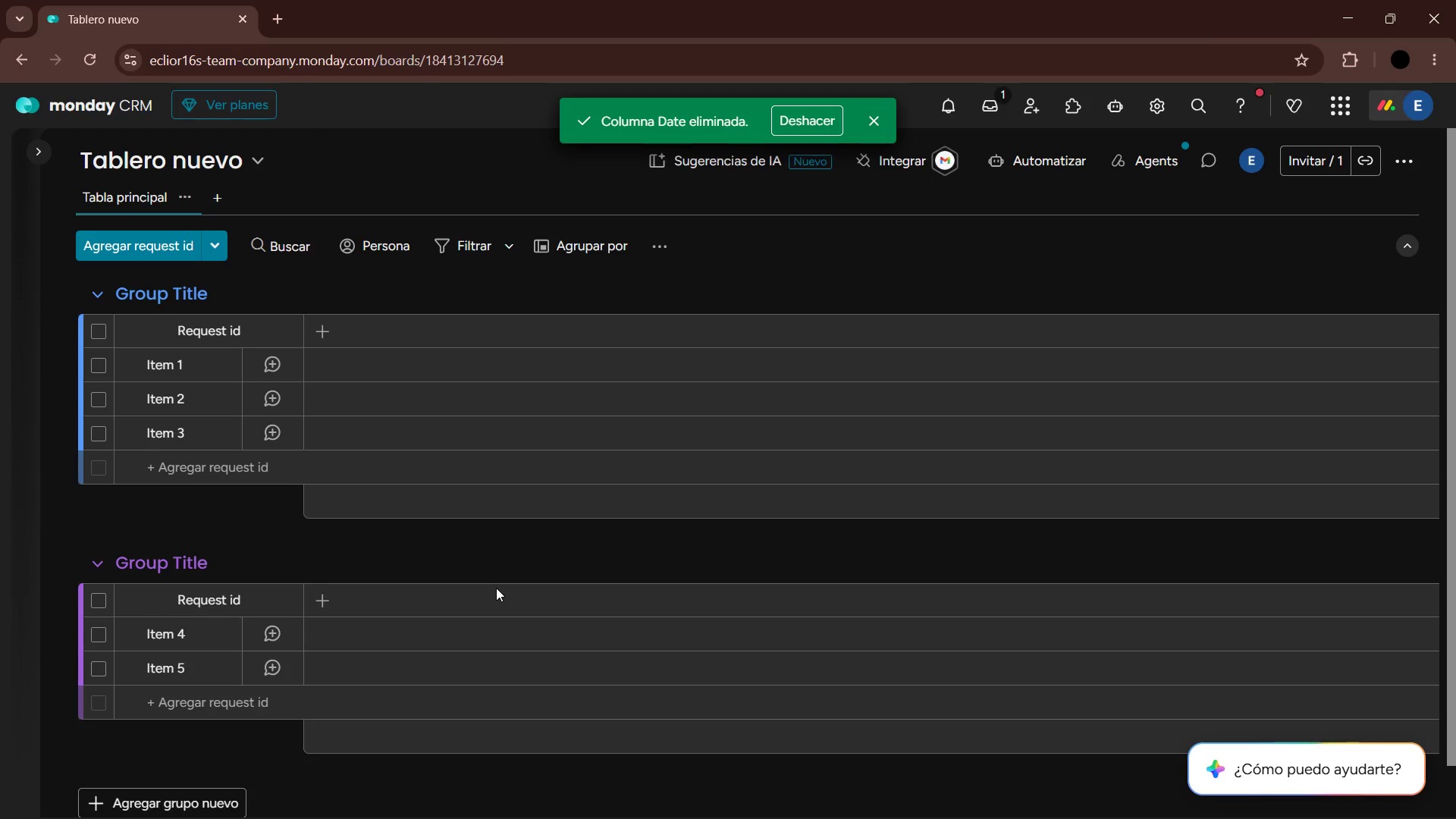 
left_click([938, 795])
 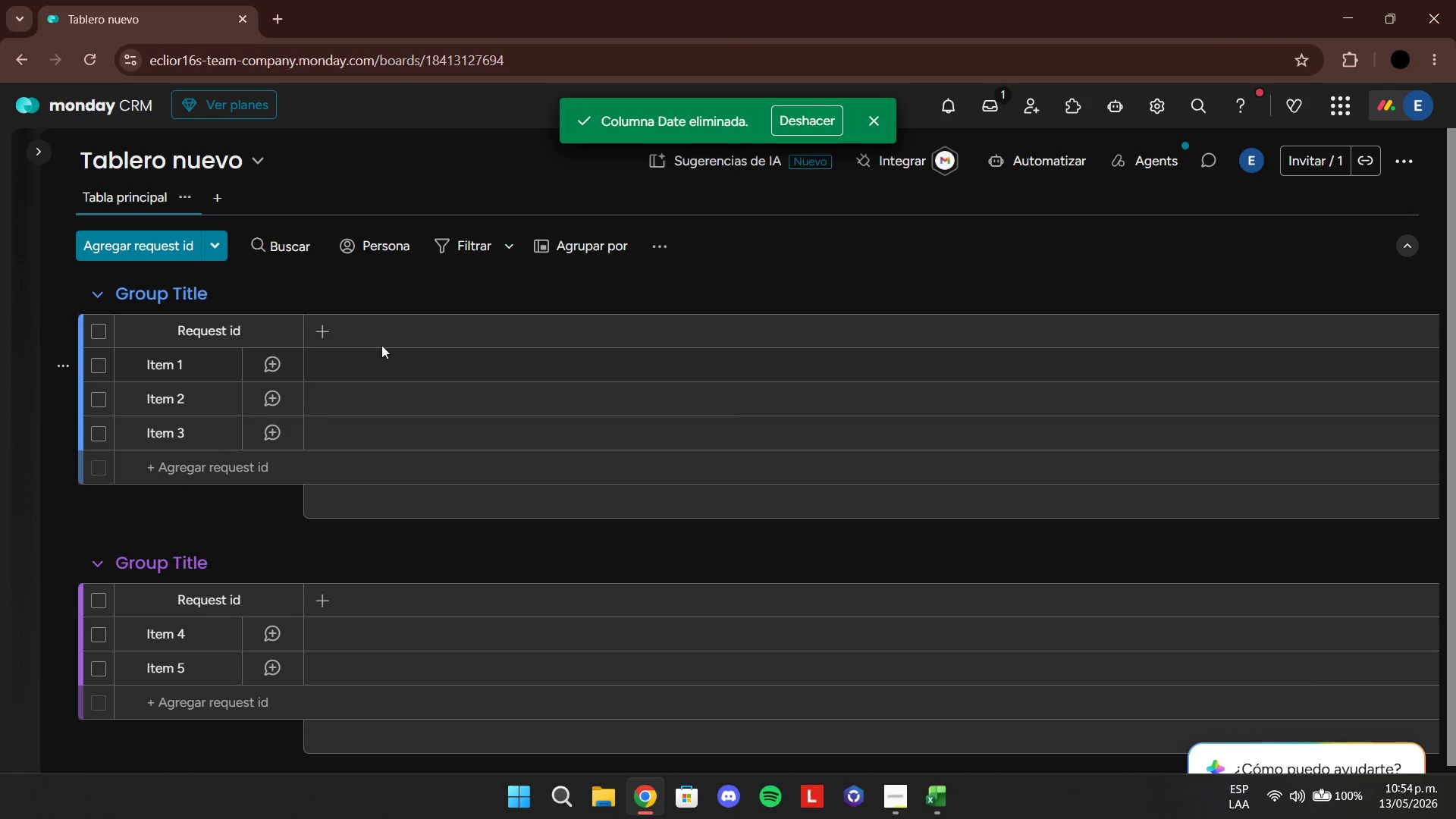 
left_click([320, 331])
 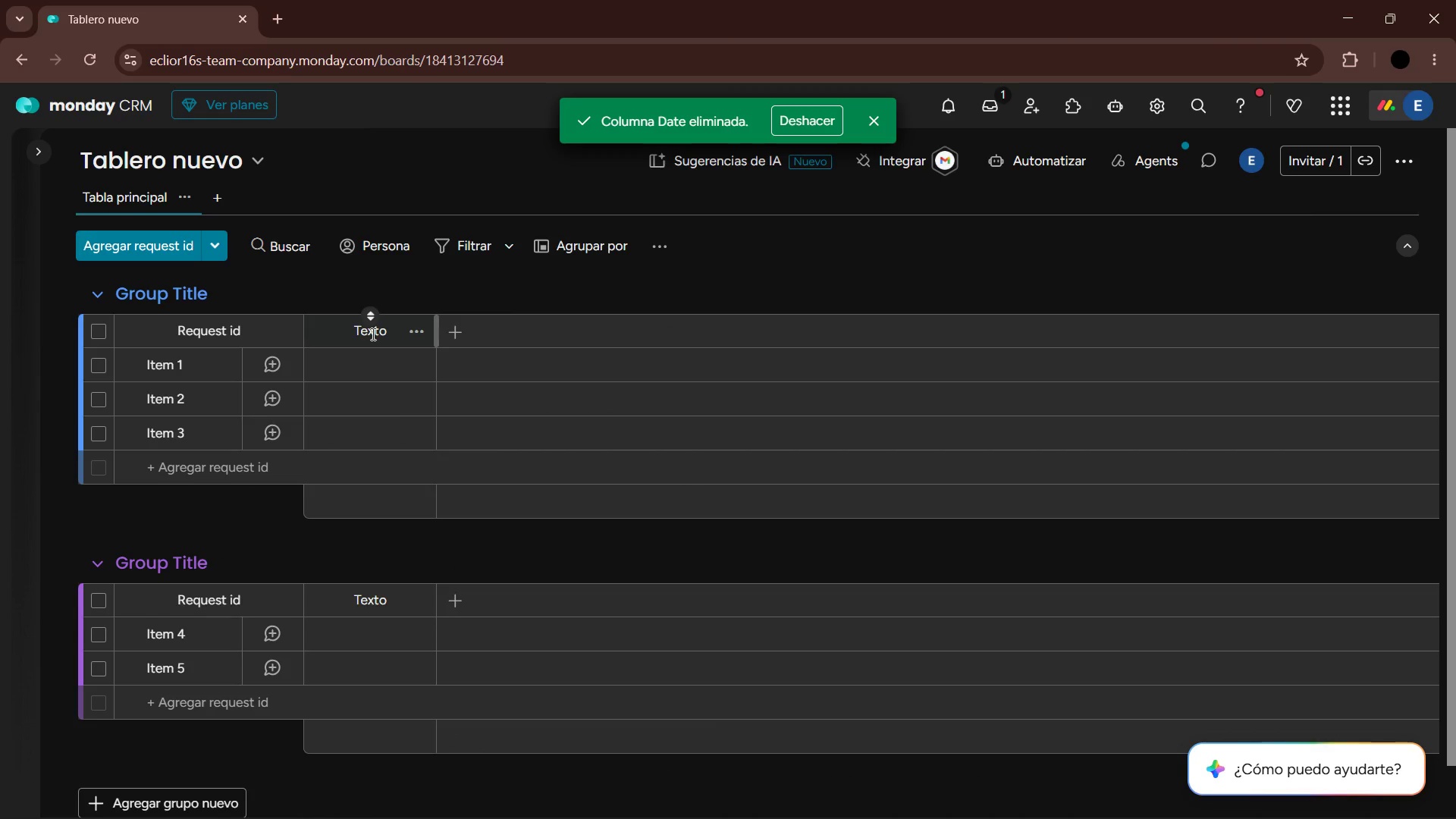 
double_click([372, 334])
 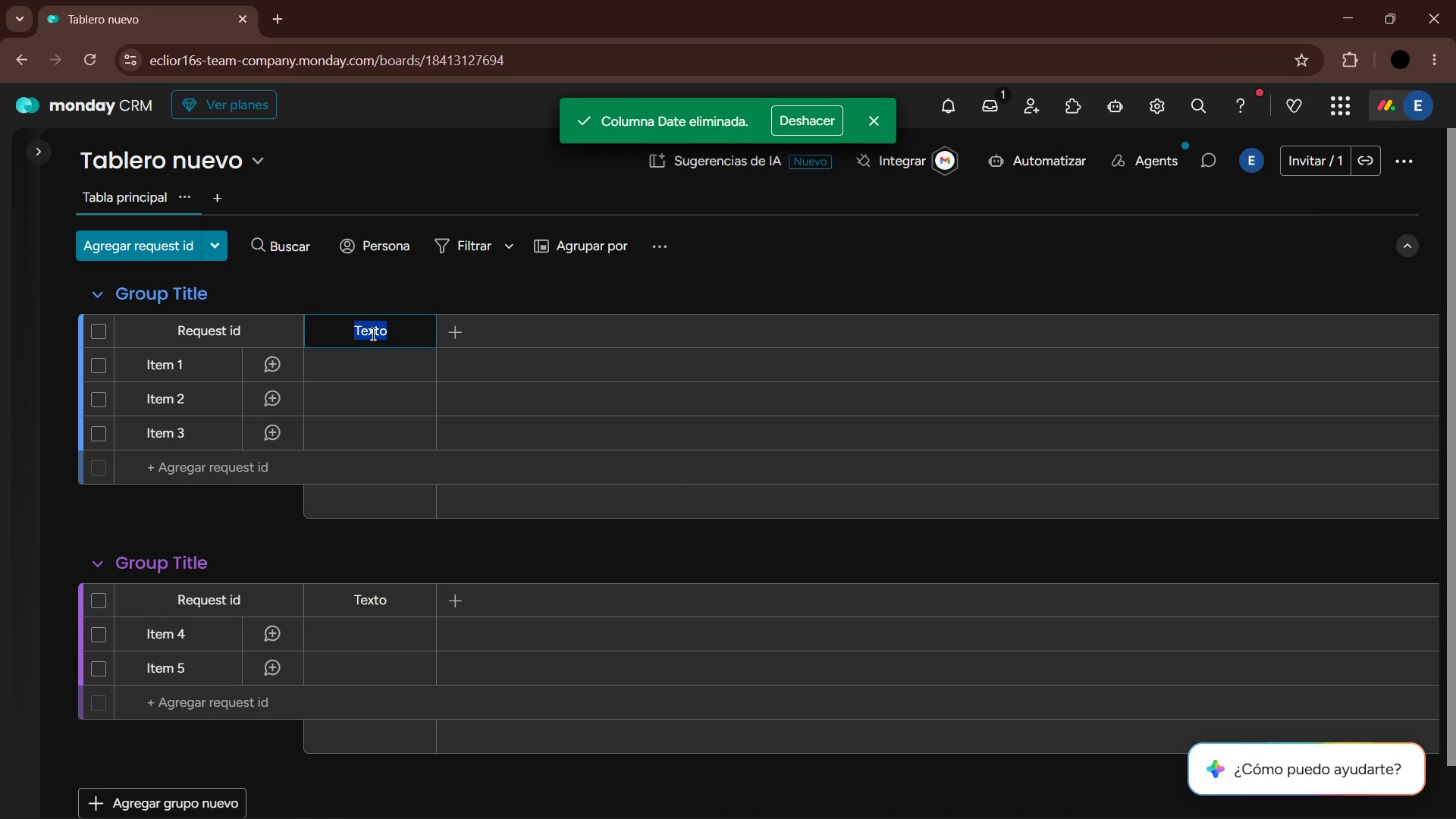 
type(Guest Name)
 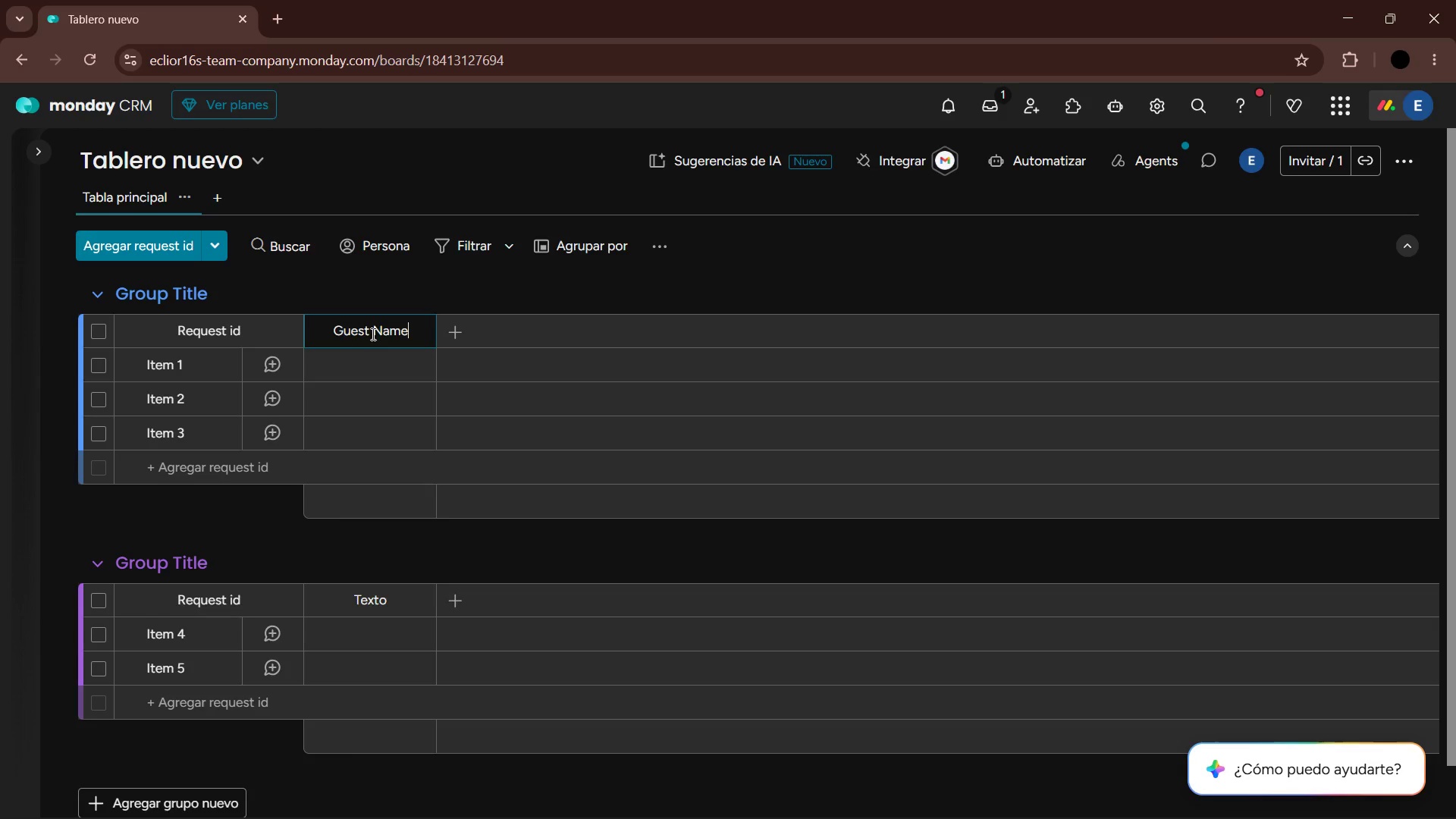 
key(Enter)
 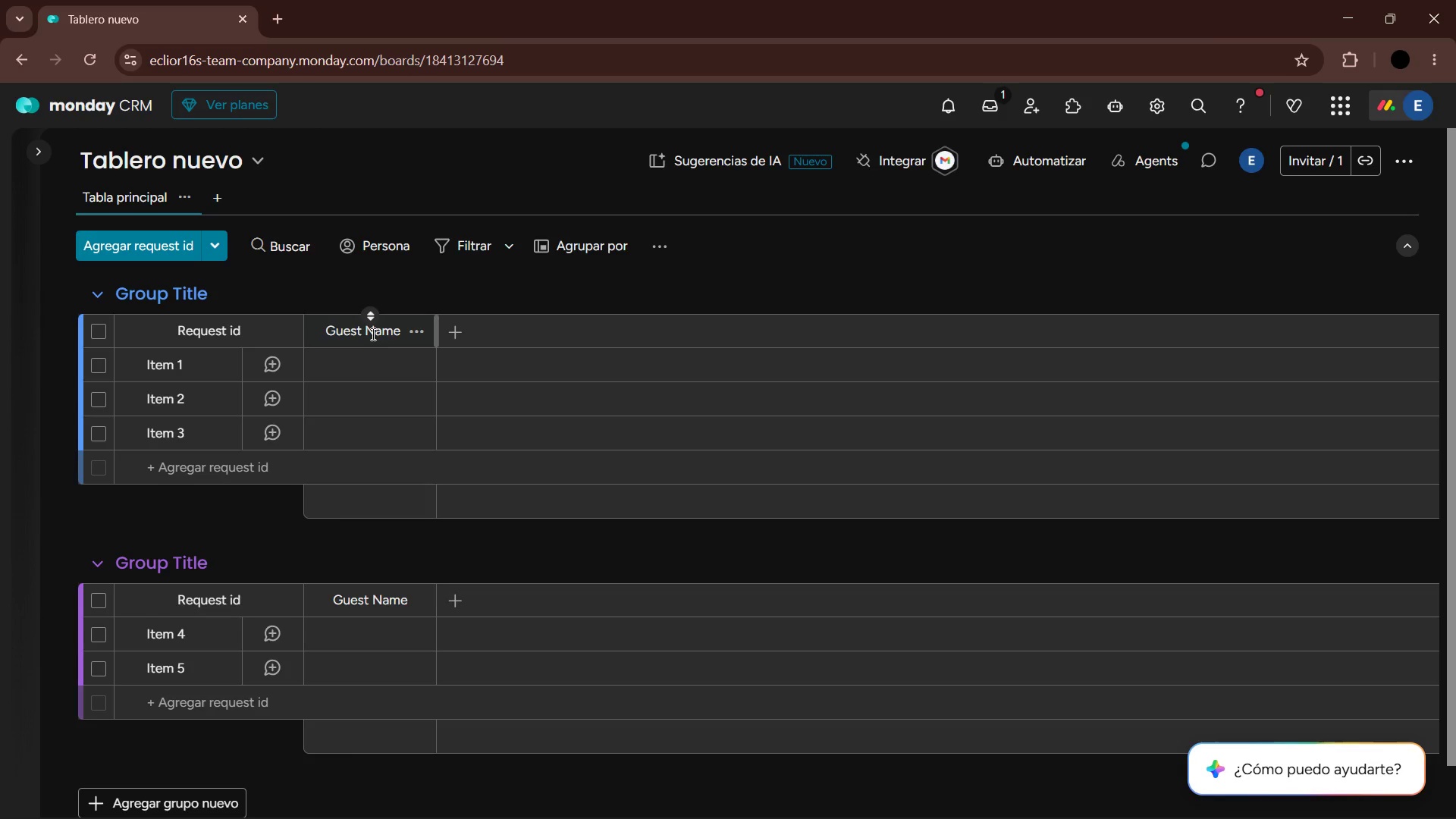 
key(Alt+AltLeft)
 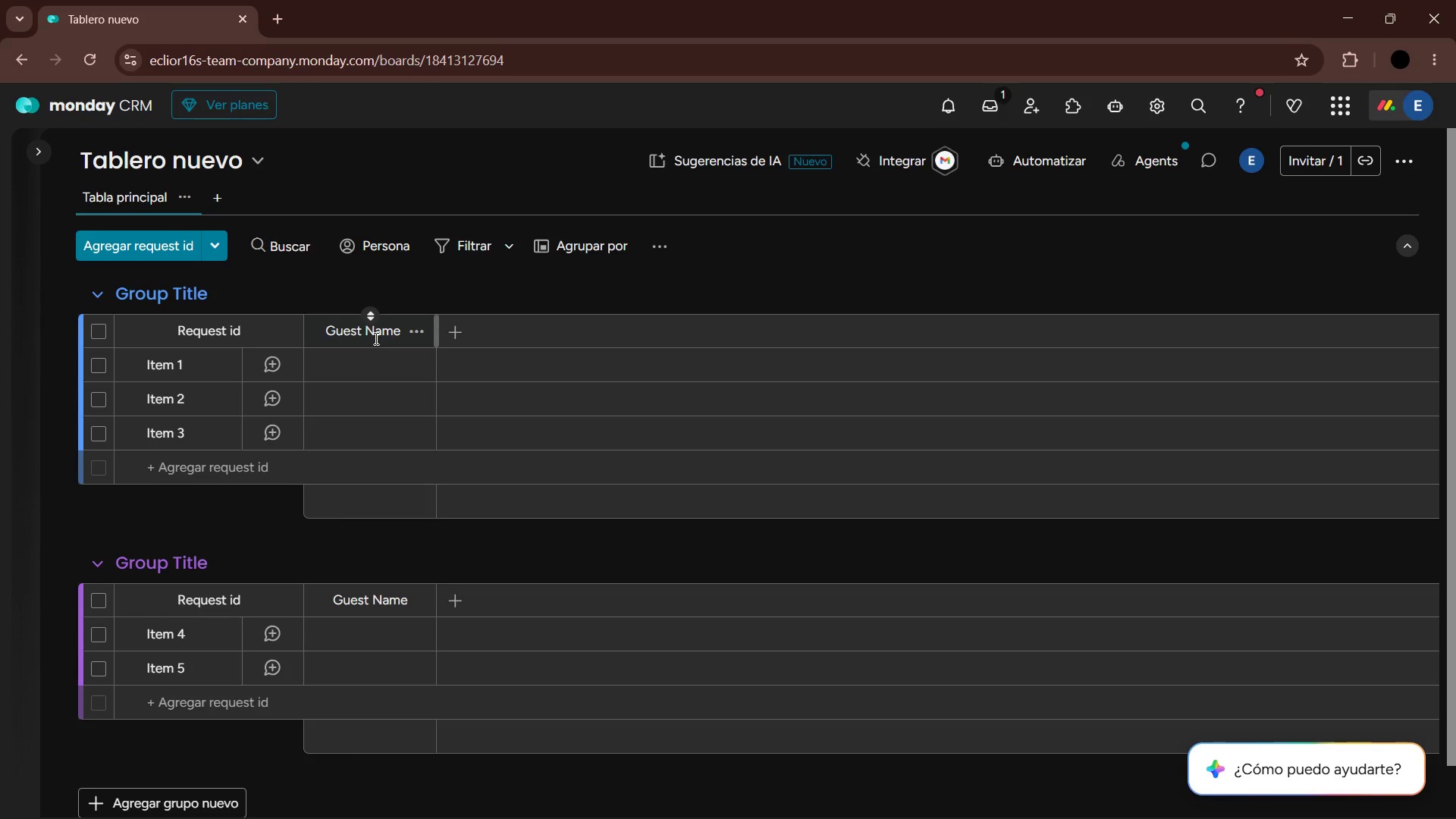 
key(Alt+Tab)
 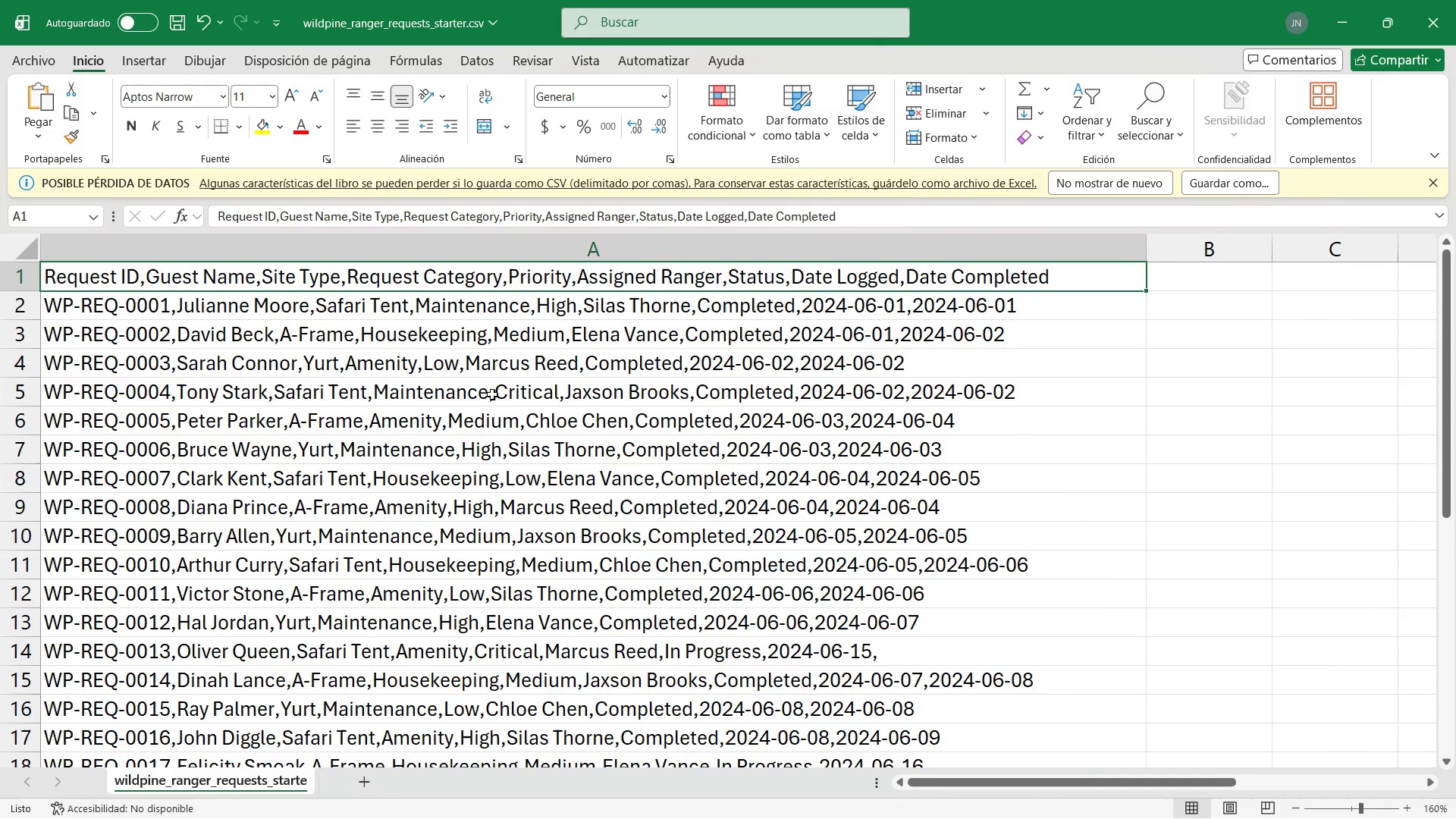 
key(Alt+Tab)
 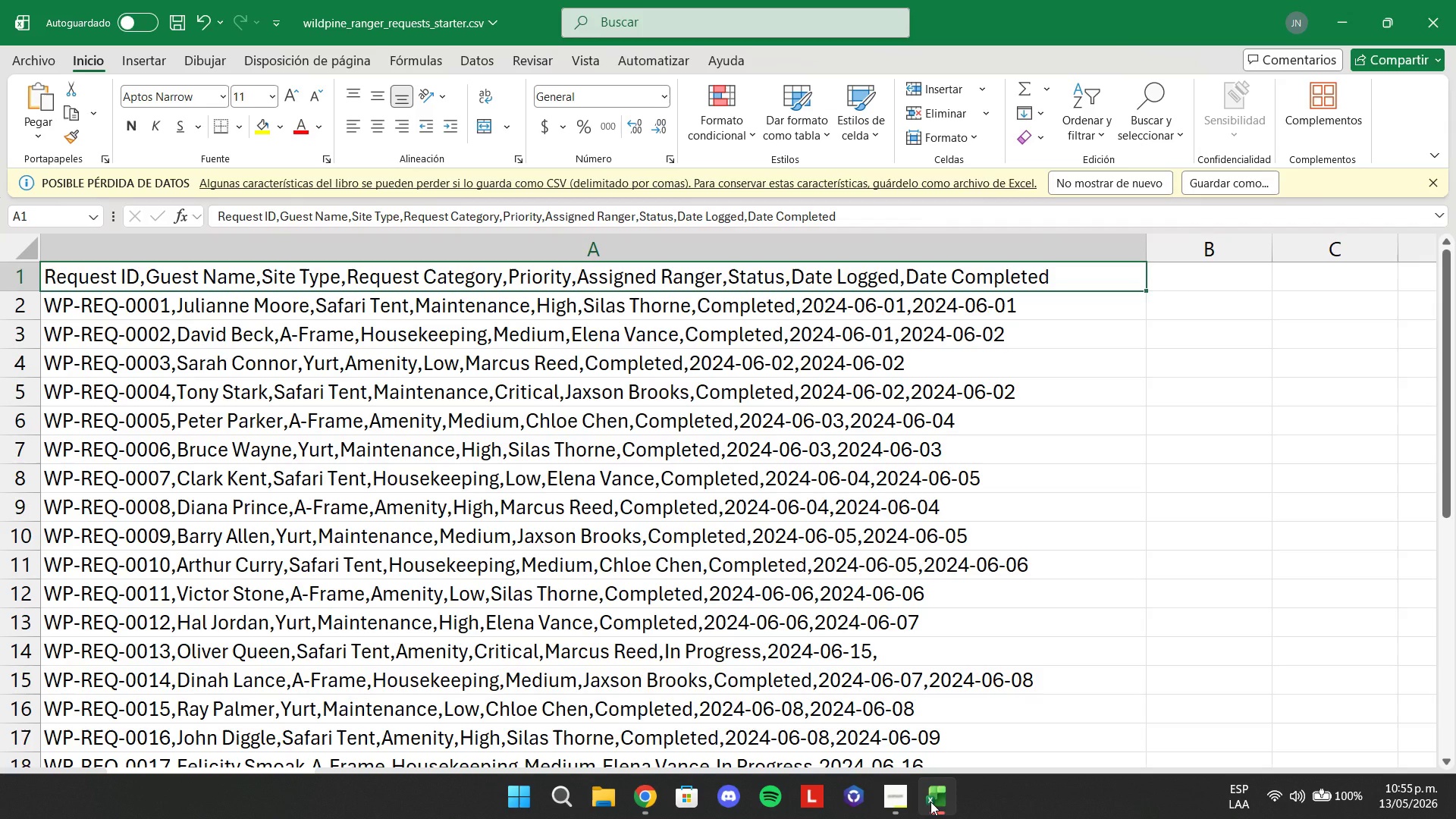 
wait(31.28)
 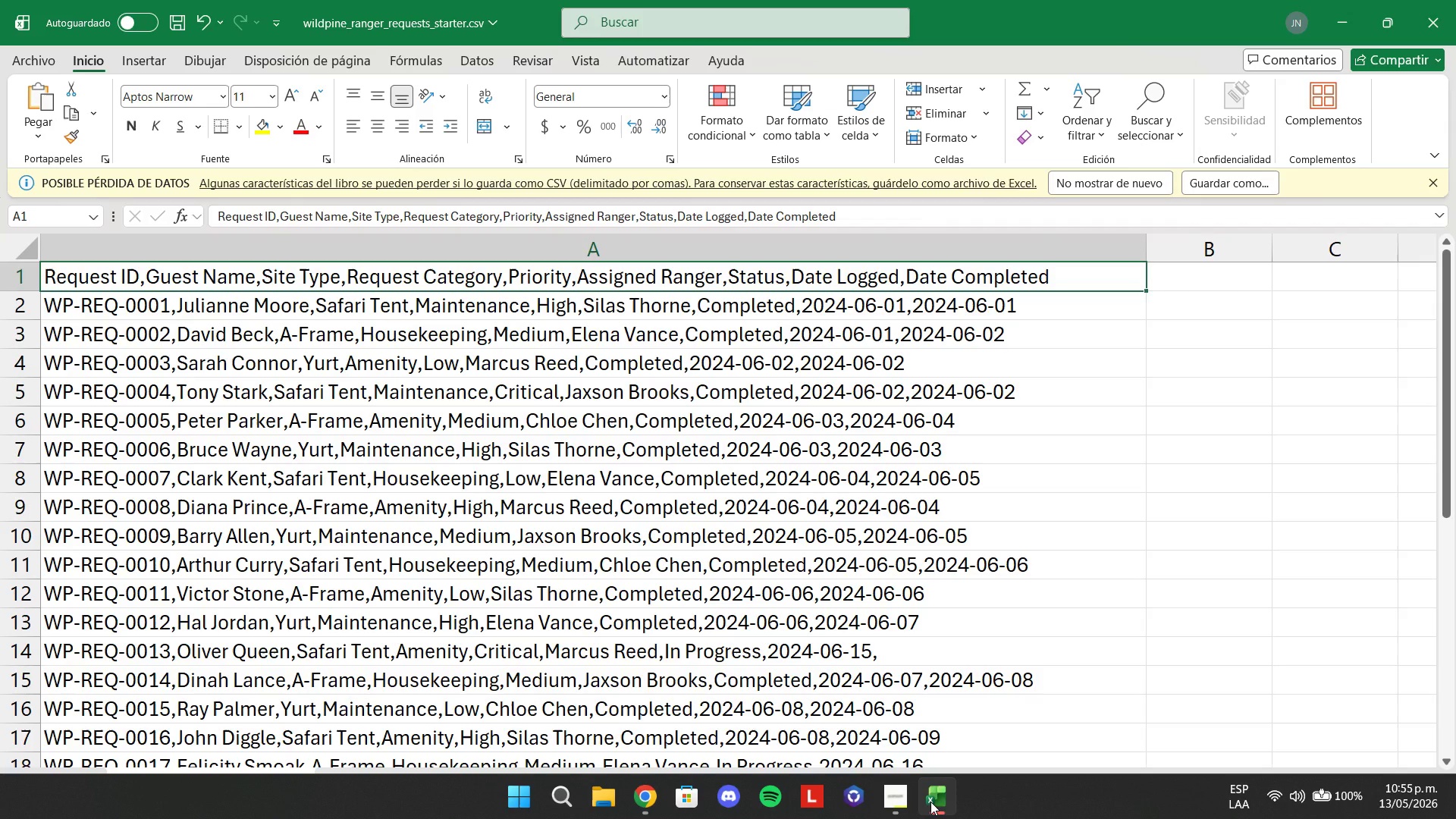 
left_click([927, 802])
 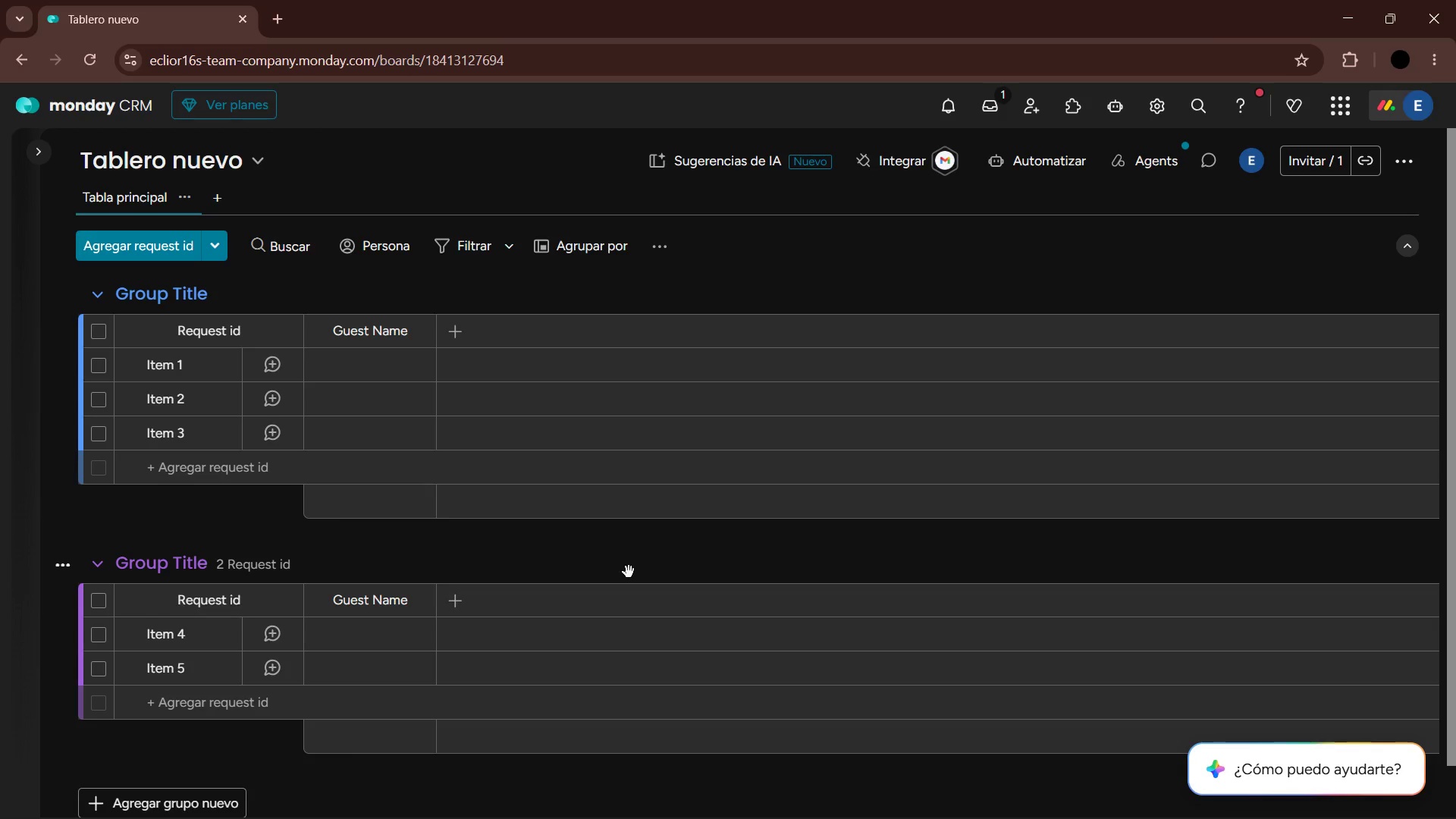 
wait(25.88)
 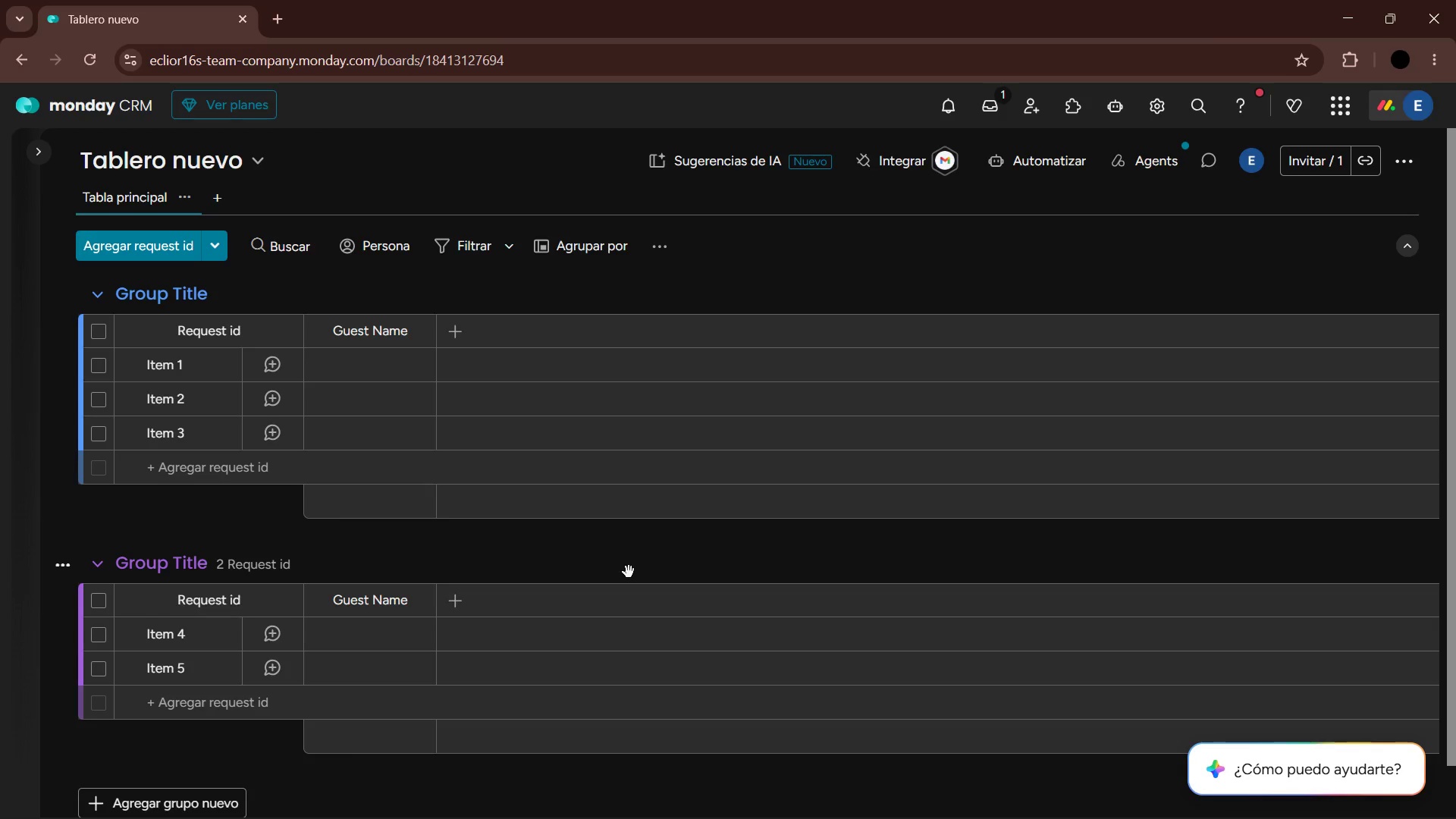 
left_click([158, 151])
 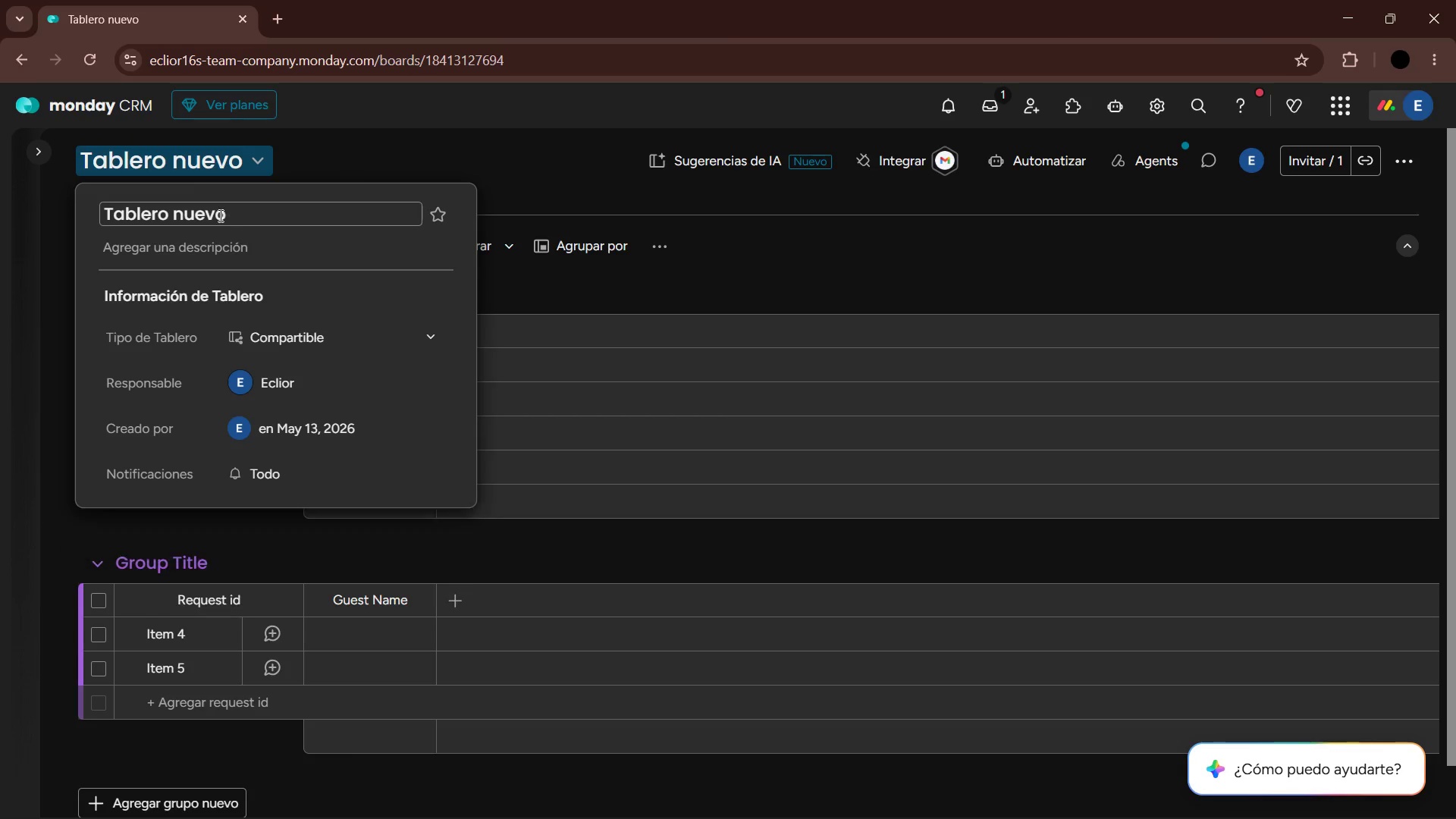 
double_click([213, 216])
 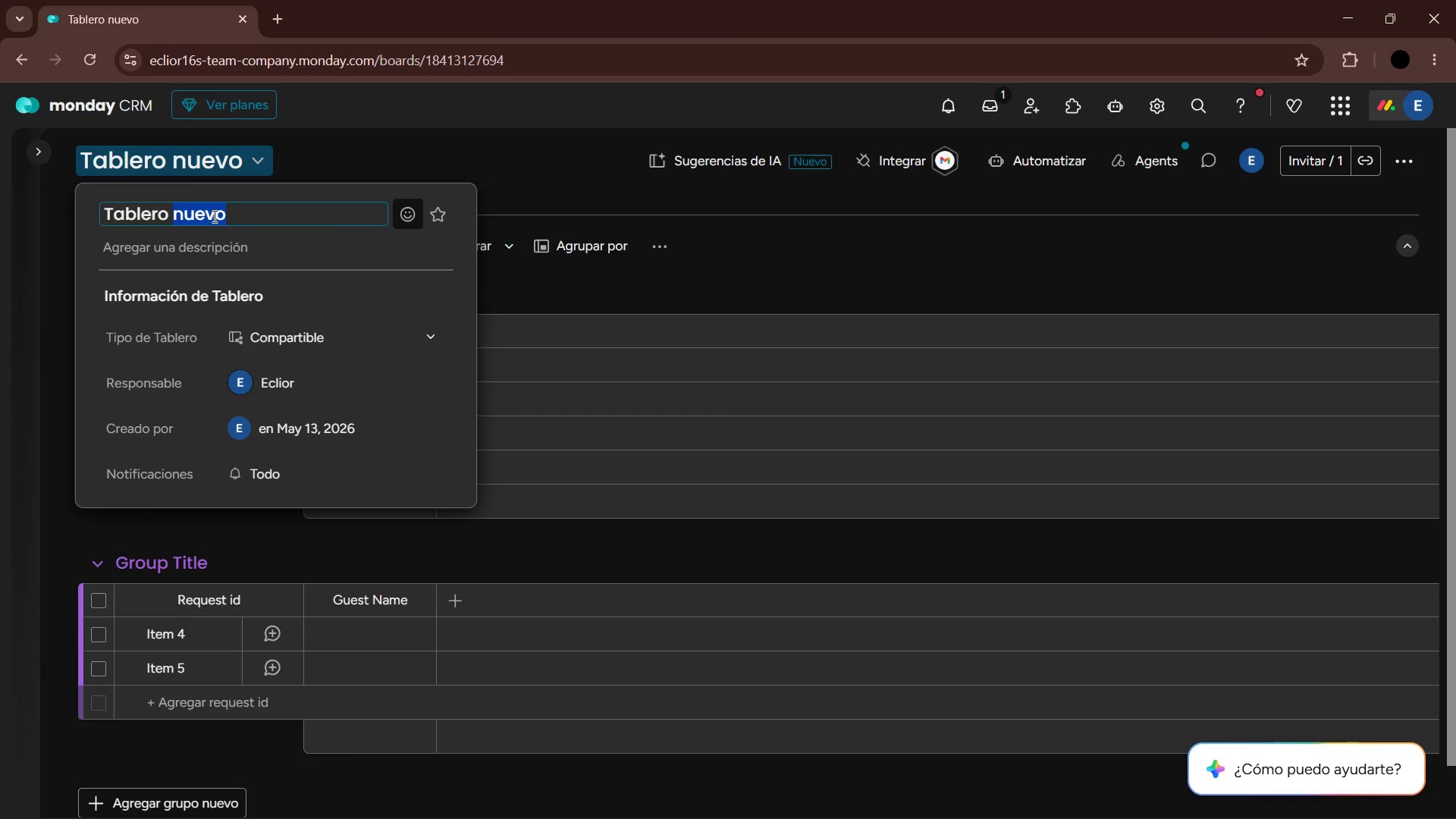 
hold_key(key=Backspace, duration=1.02)
 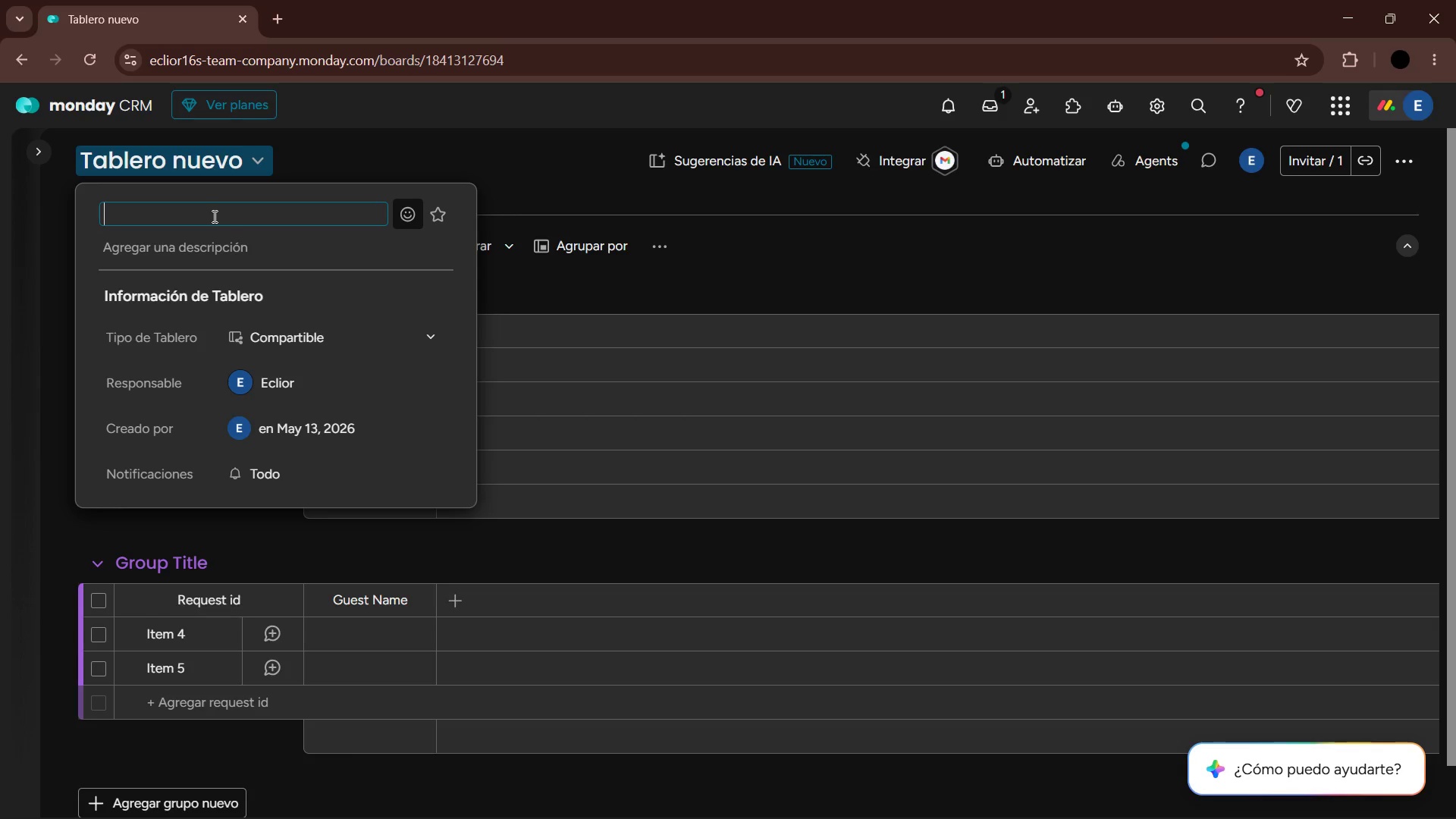 
type(Ranger Performance )
 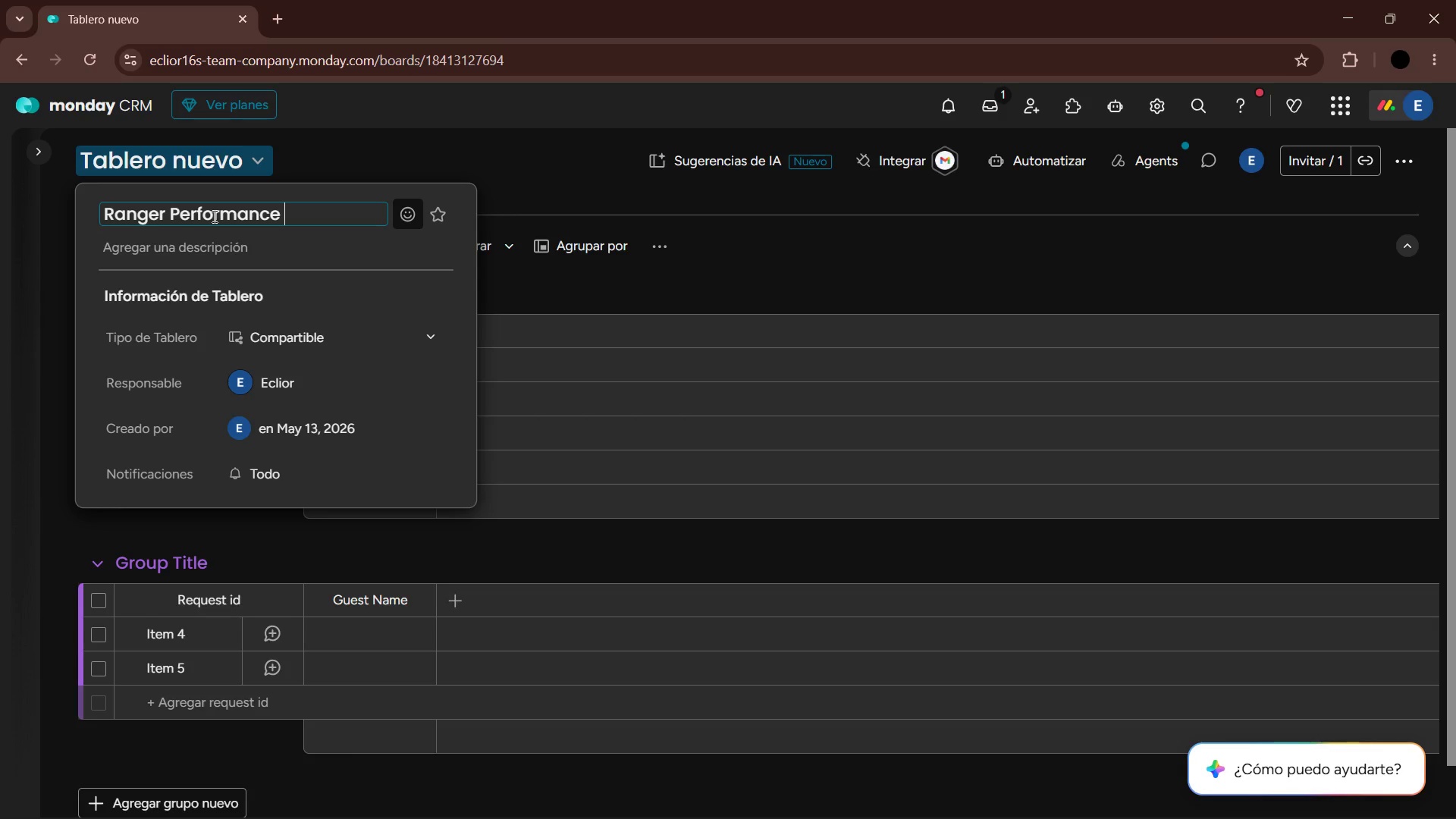 
type(^ Request)
 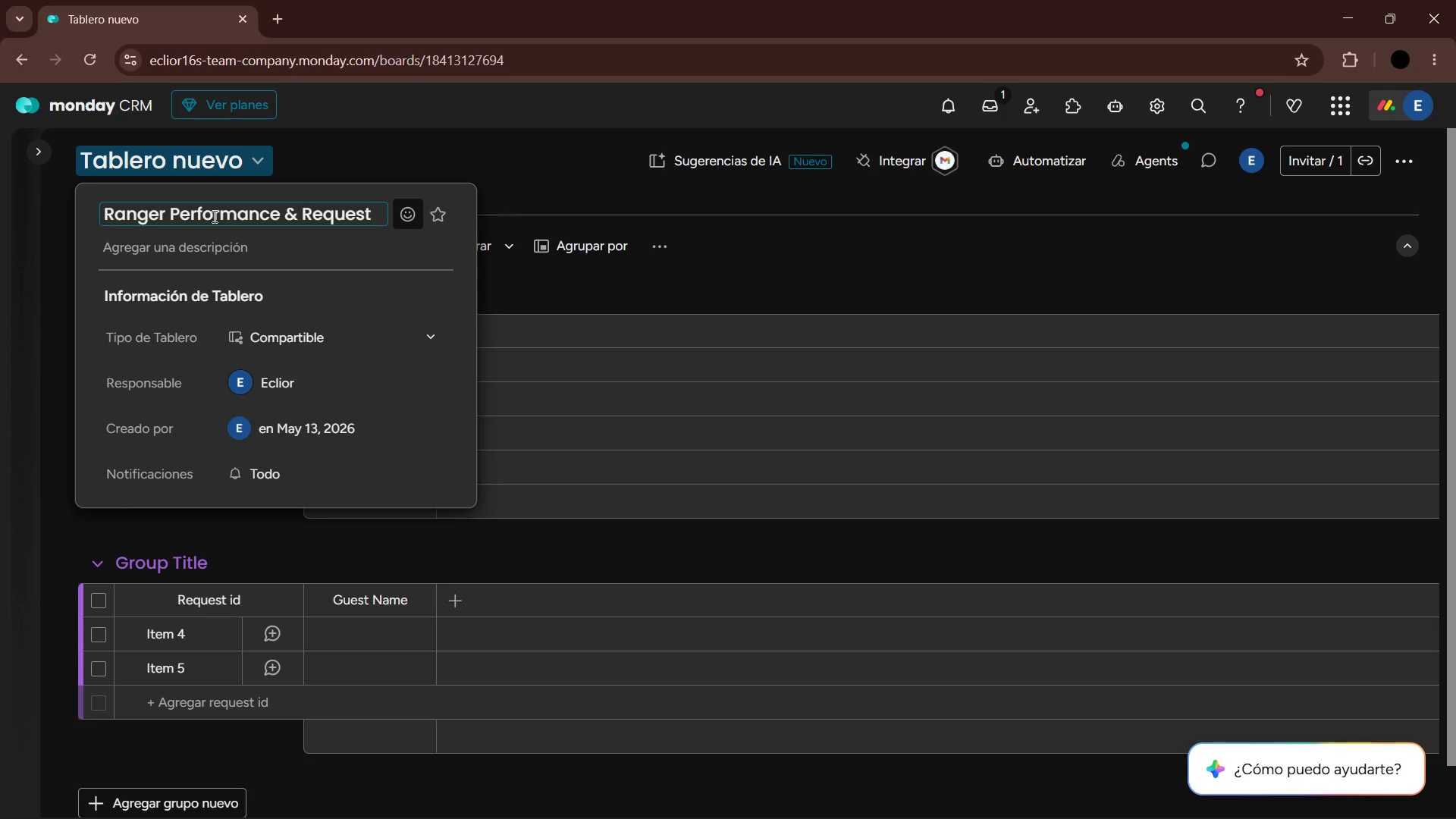 
type( Dasb)
key(Backspace)
type(hboard)
 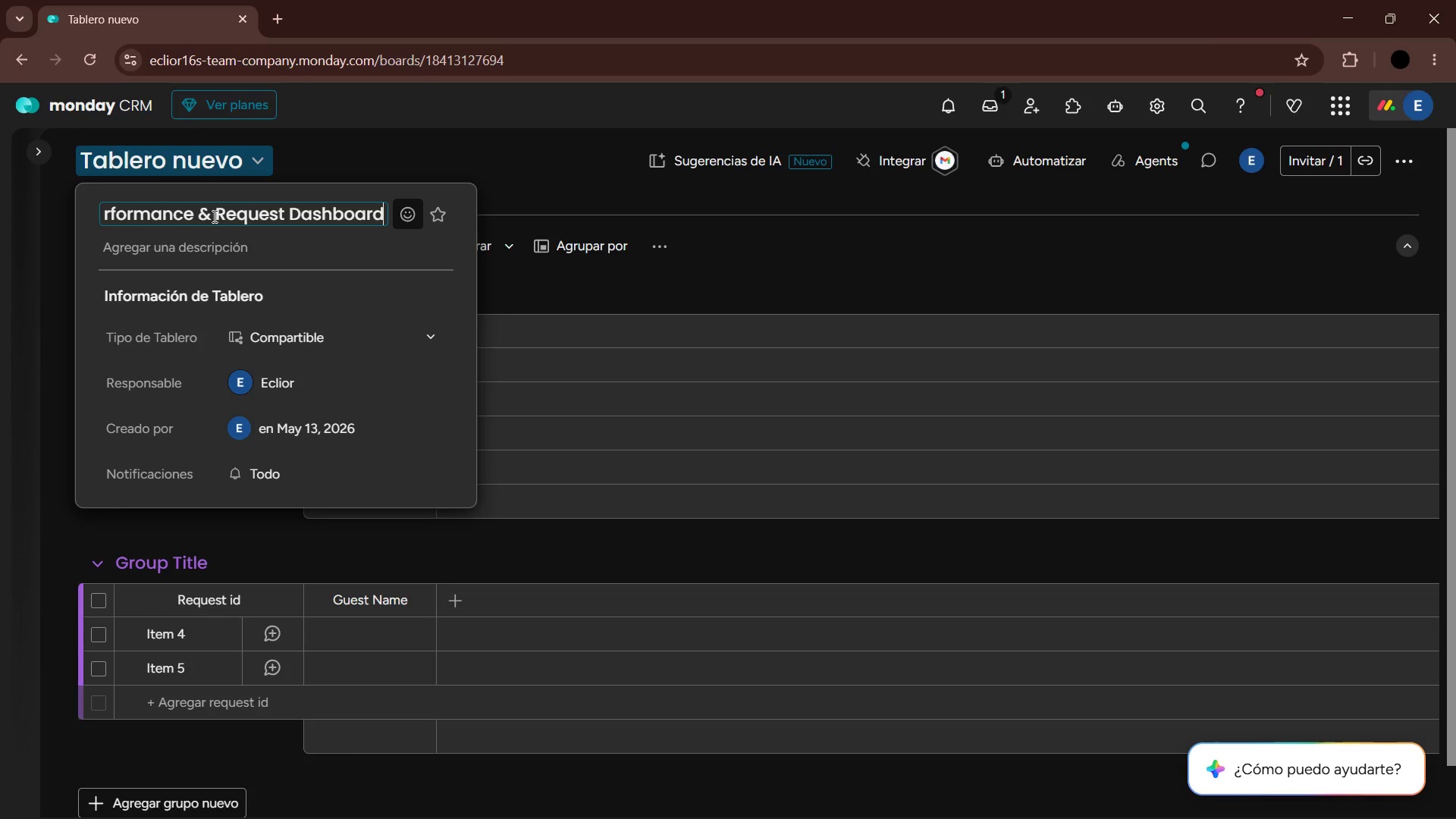 
key(Enter)
 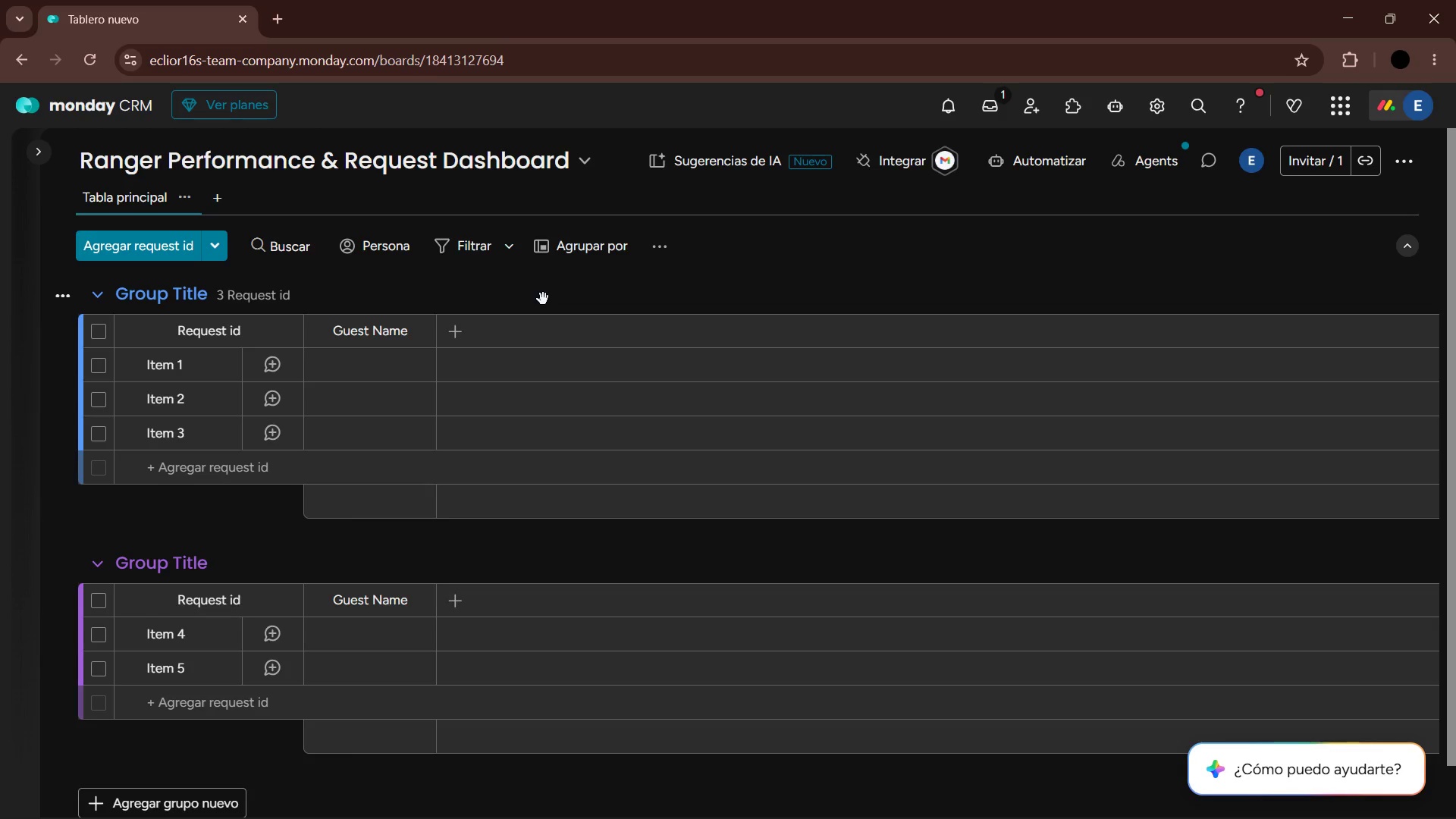 
wait(14.49)
 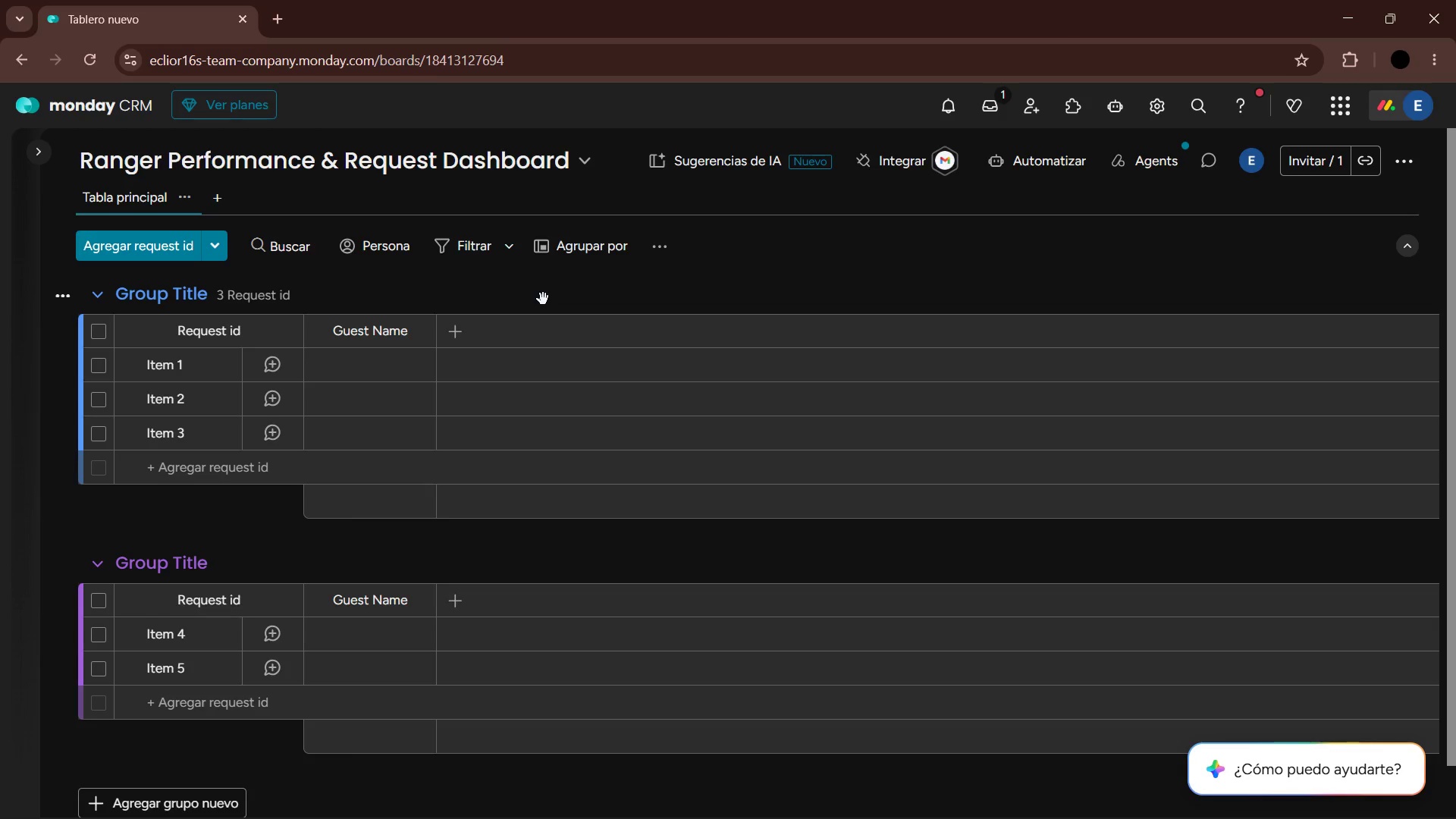 
left_click([932, 801])
 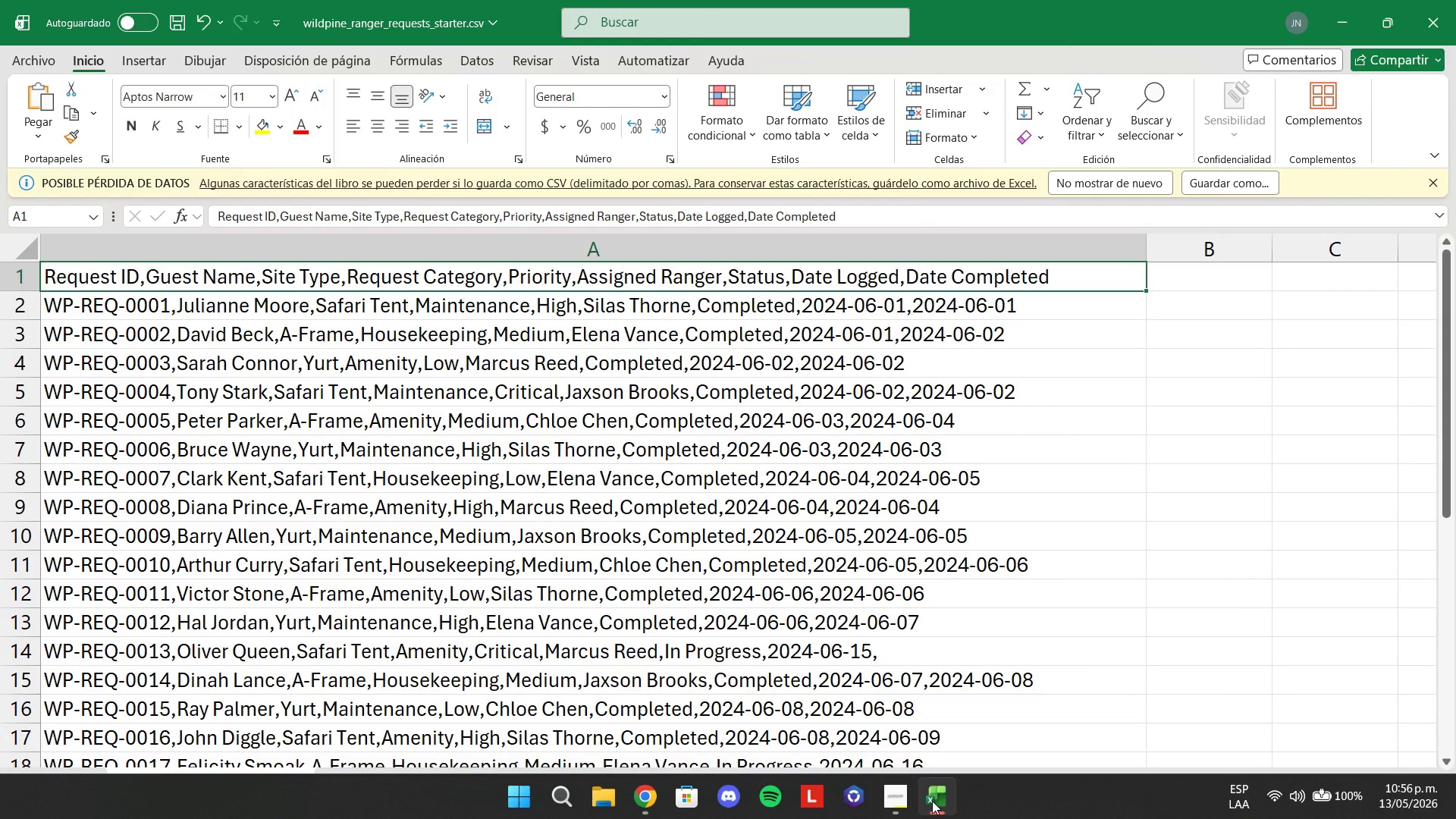 
left_click([932, 801])
 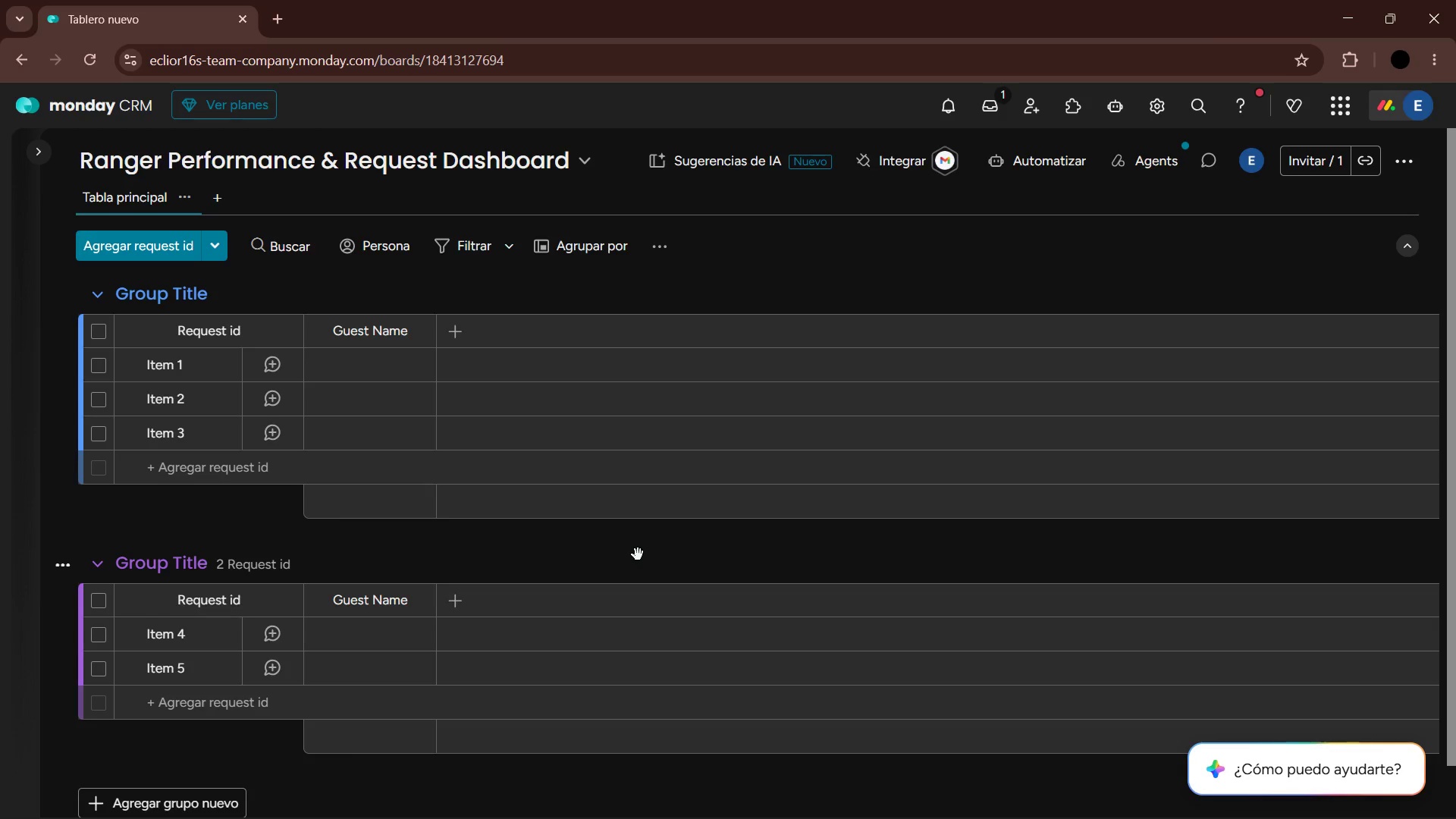 
wait(7.79)
 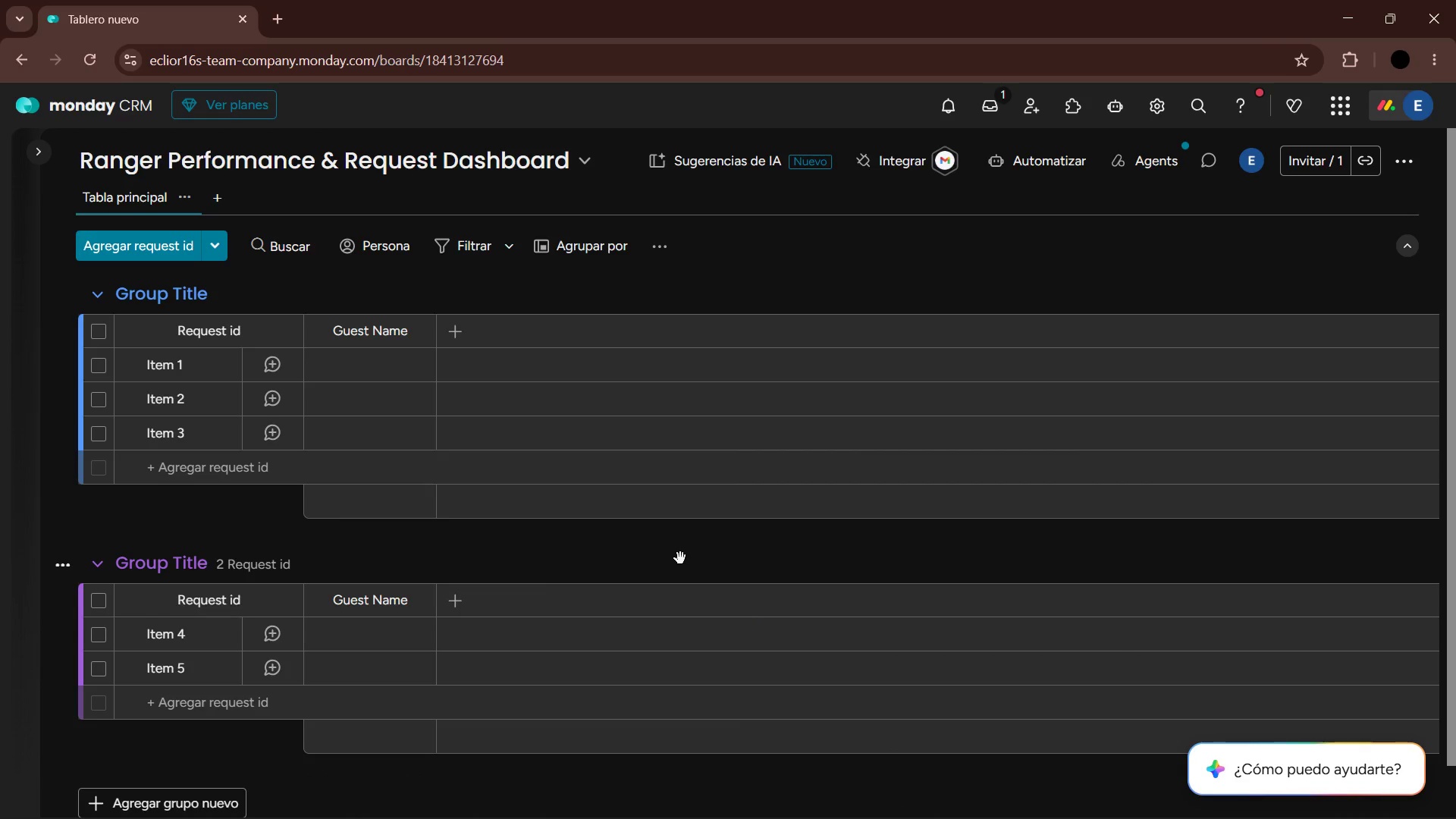 
mouse_move([448, 344])
 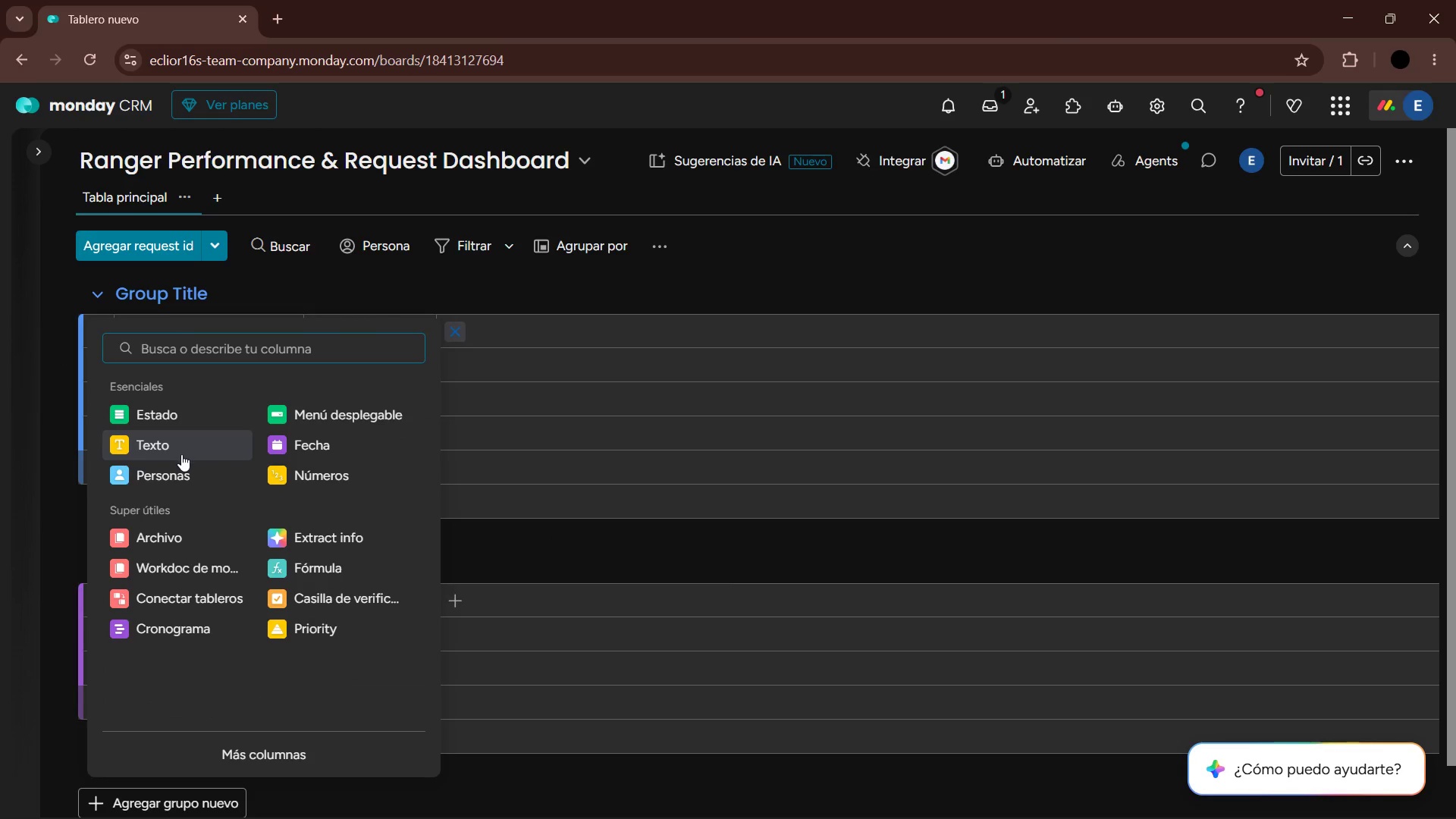 
left_click([187, 422])
 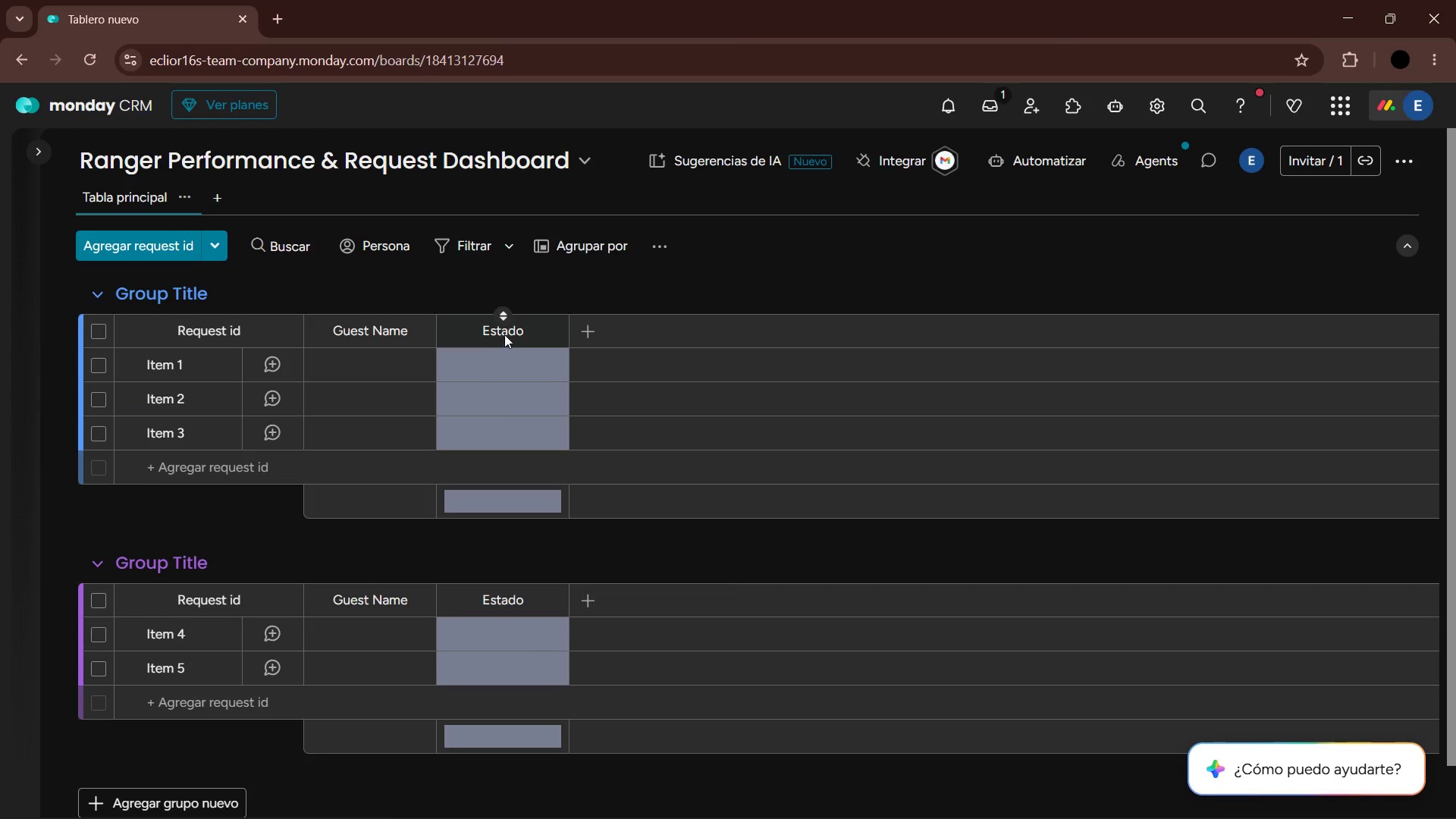 
double_click([506, 334])
 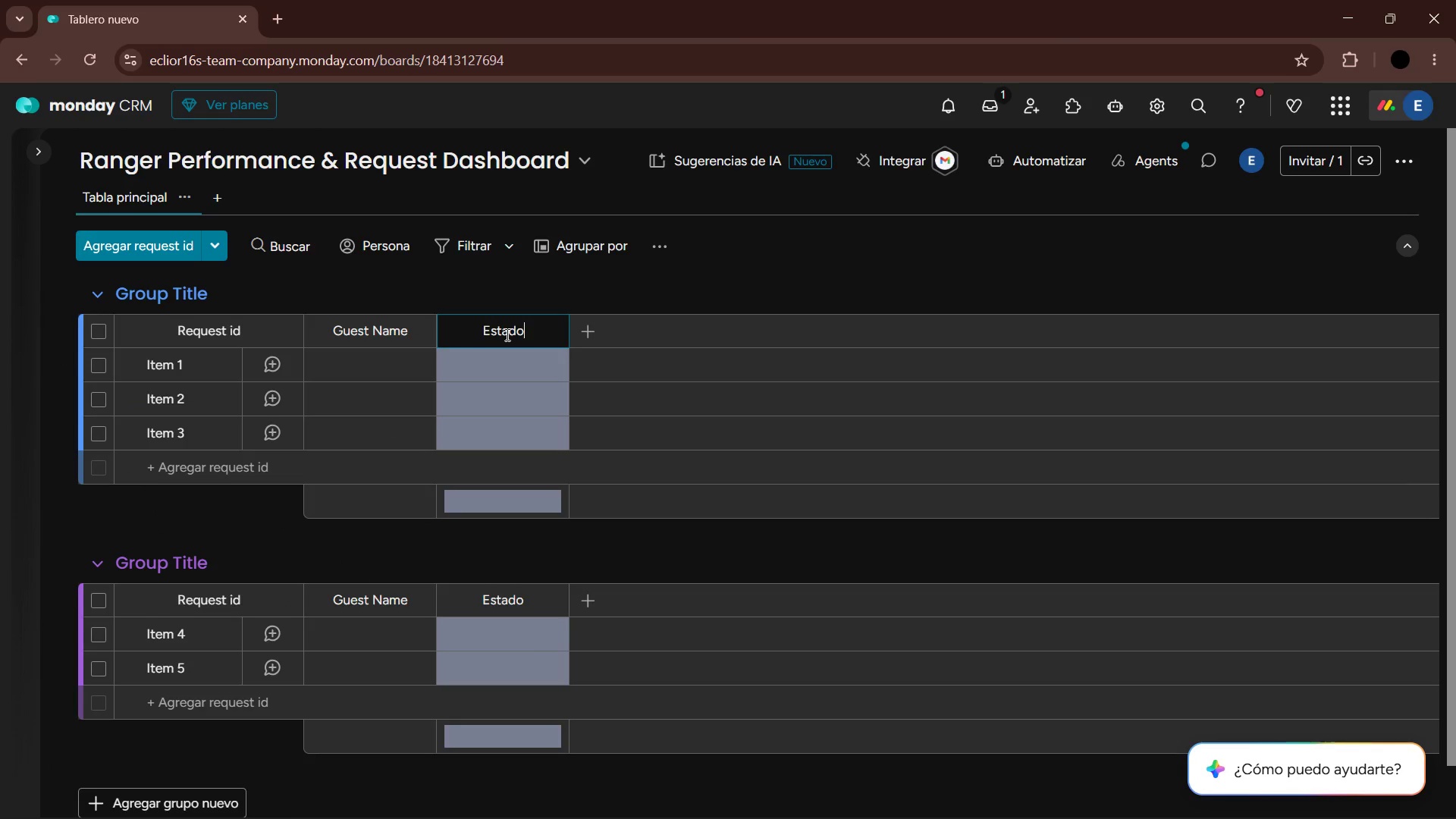 
triple_click([506, 334])
 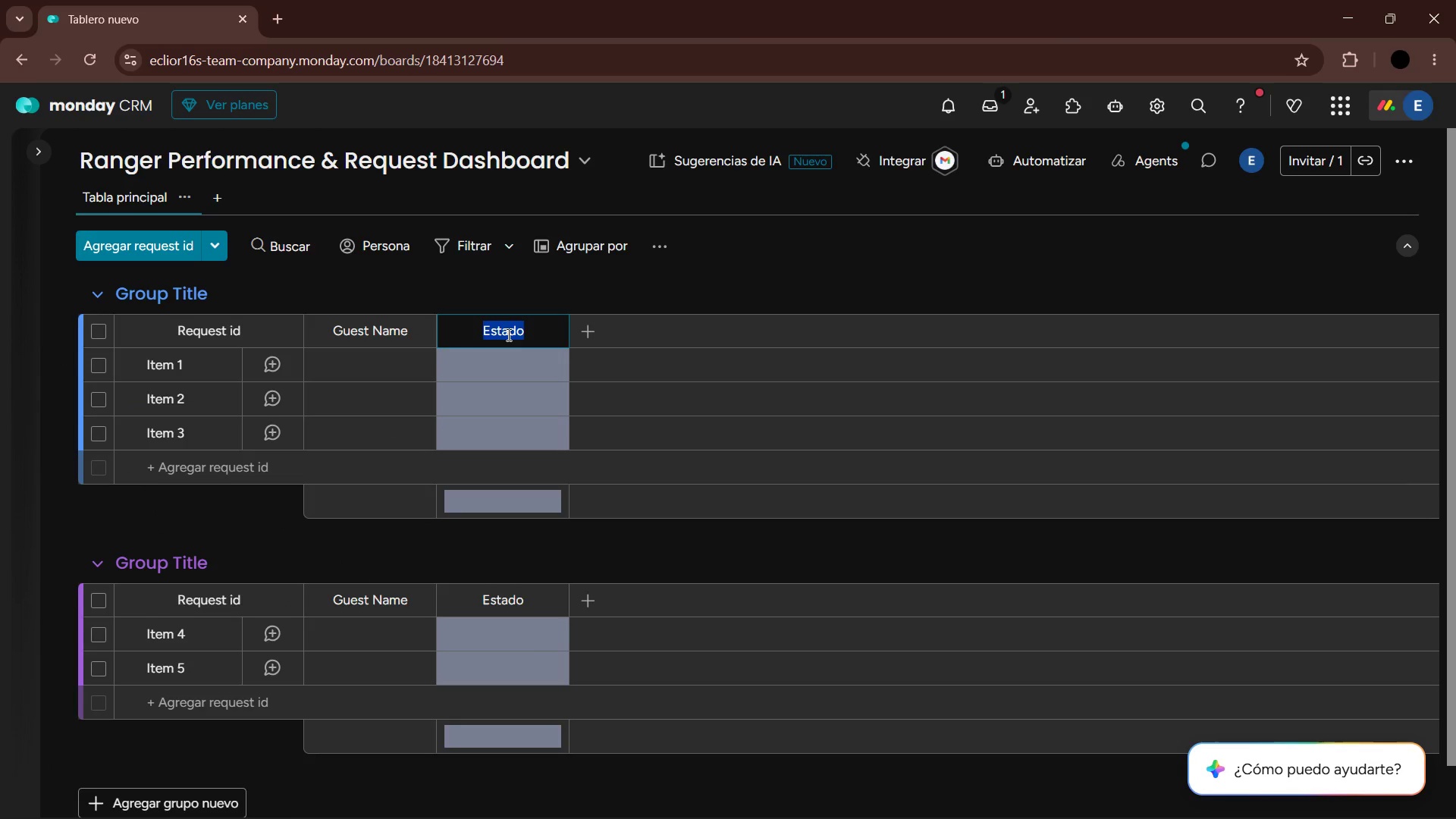 
type(Site Type)
 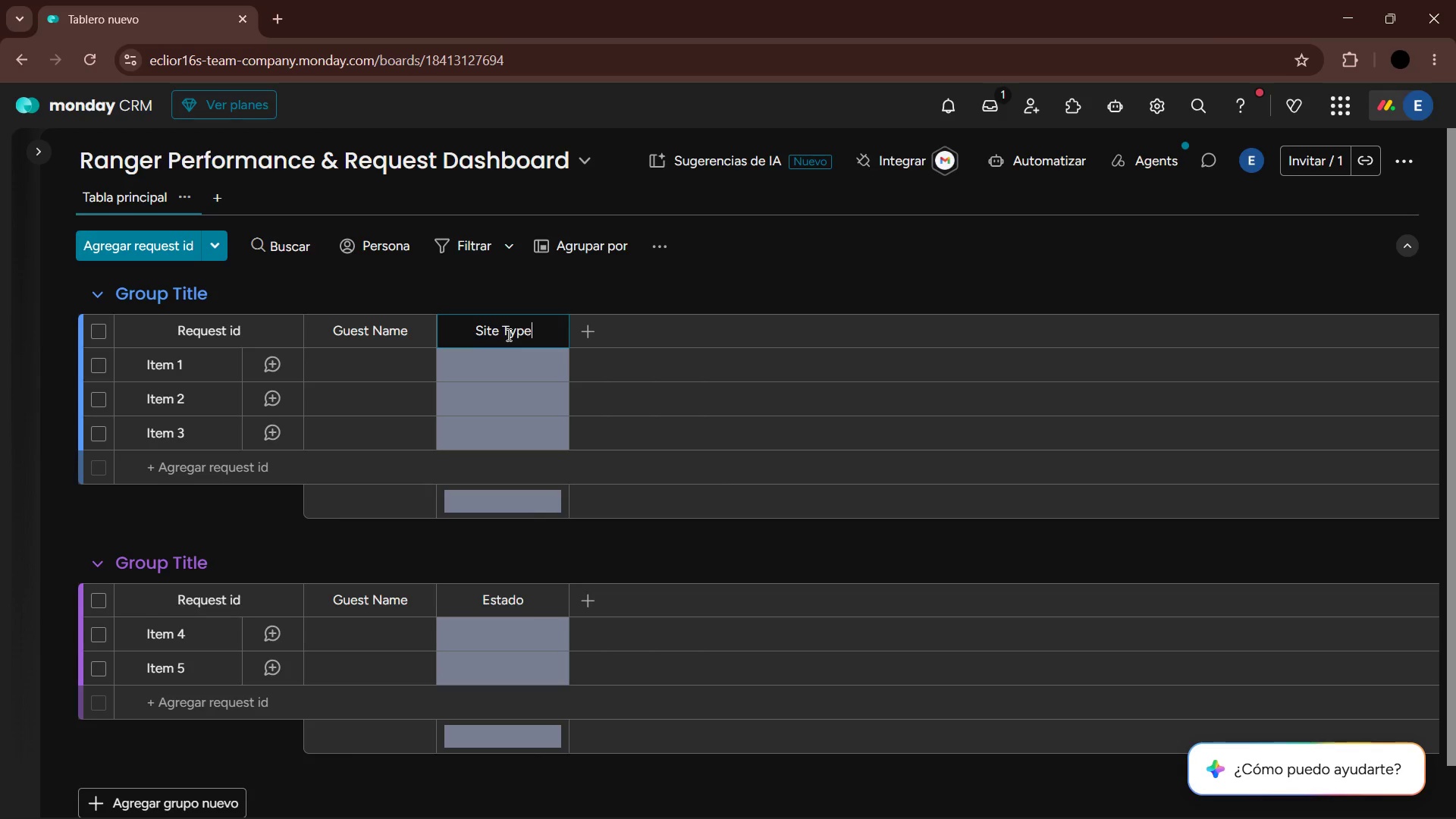 
key(Enter)
 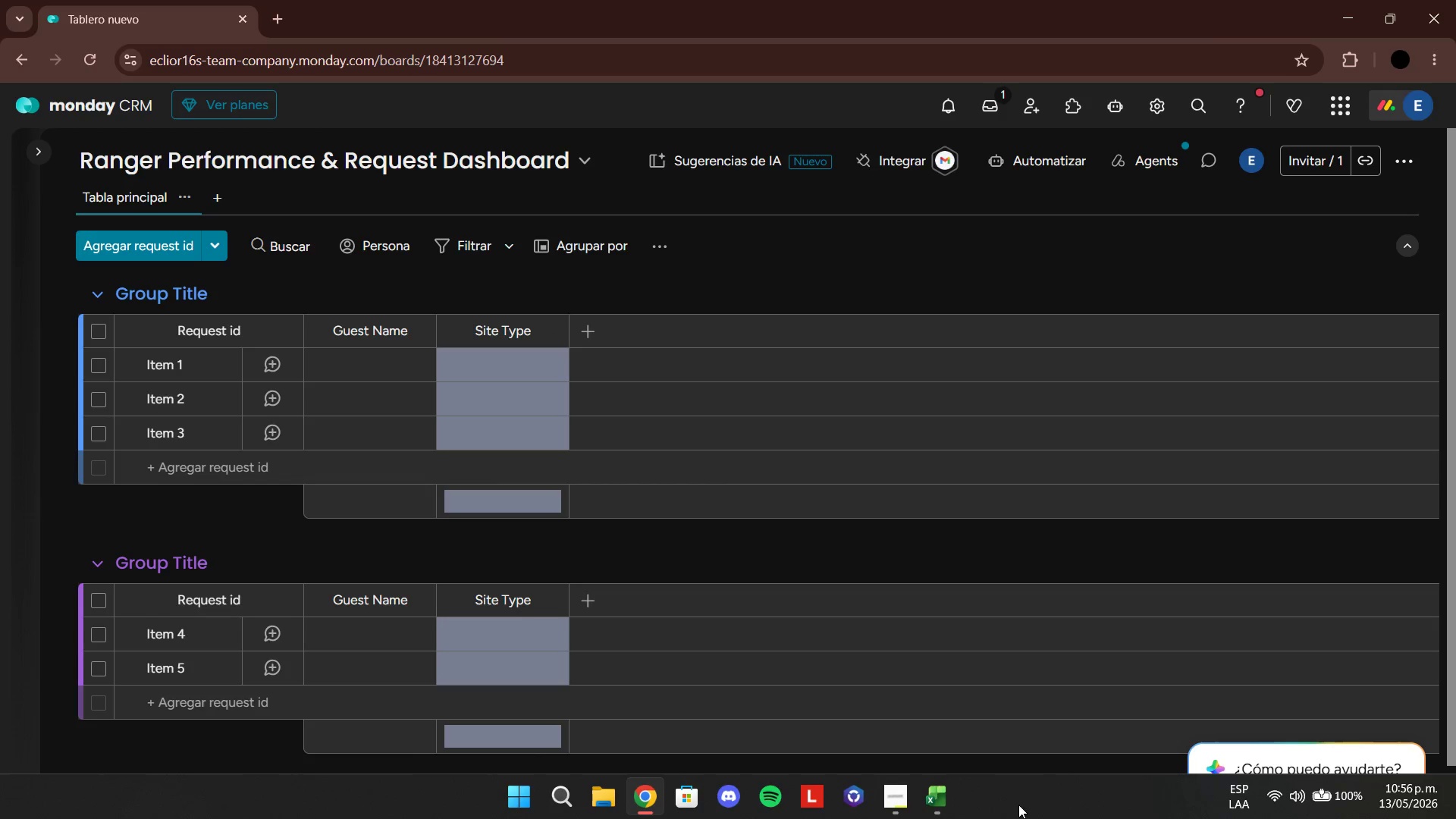 
left_click([930, 786])
 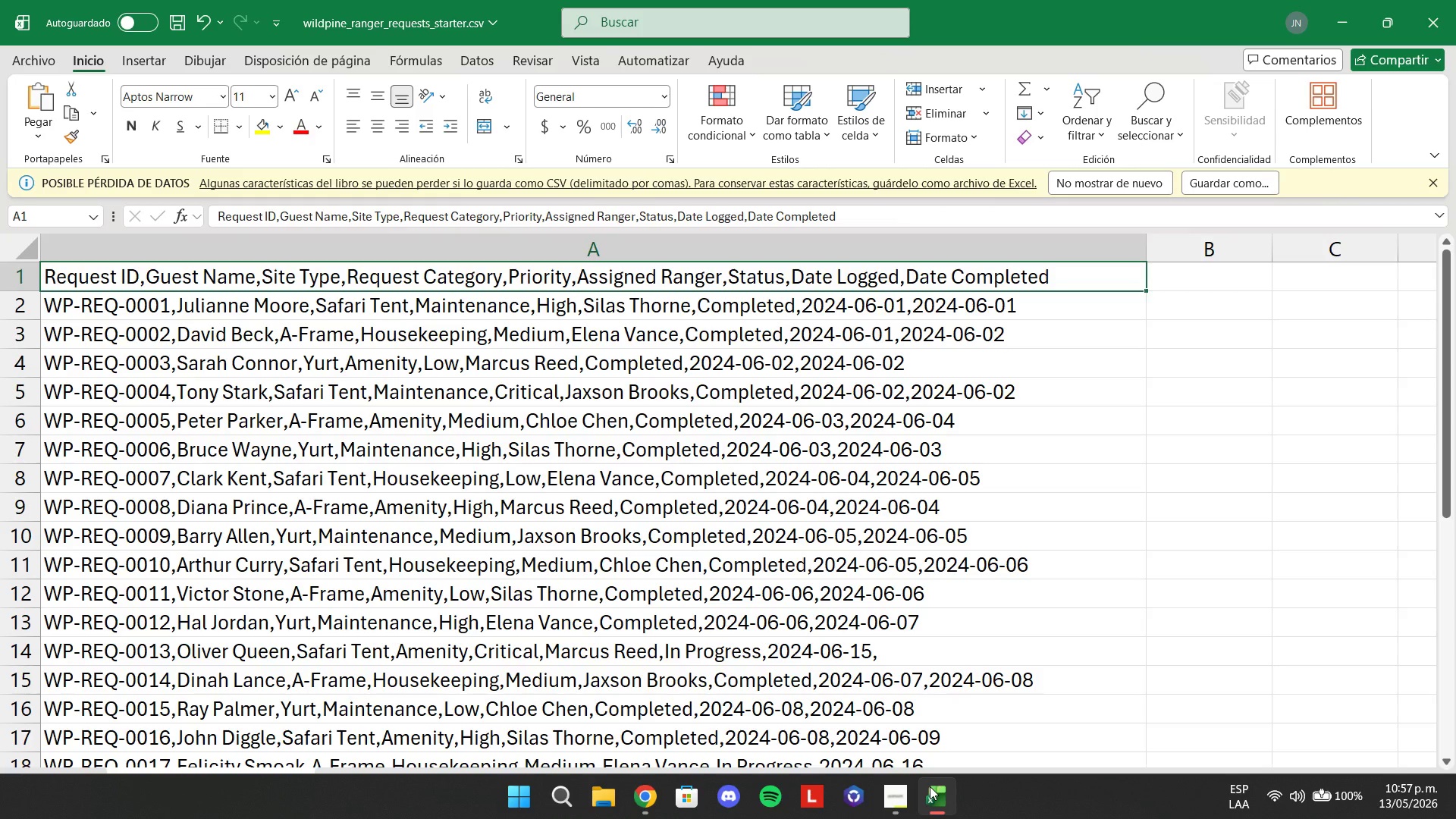 
wait(23.23)
 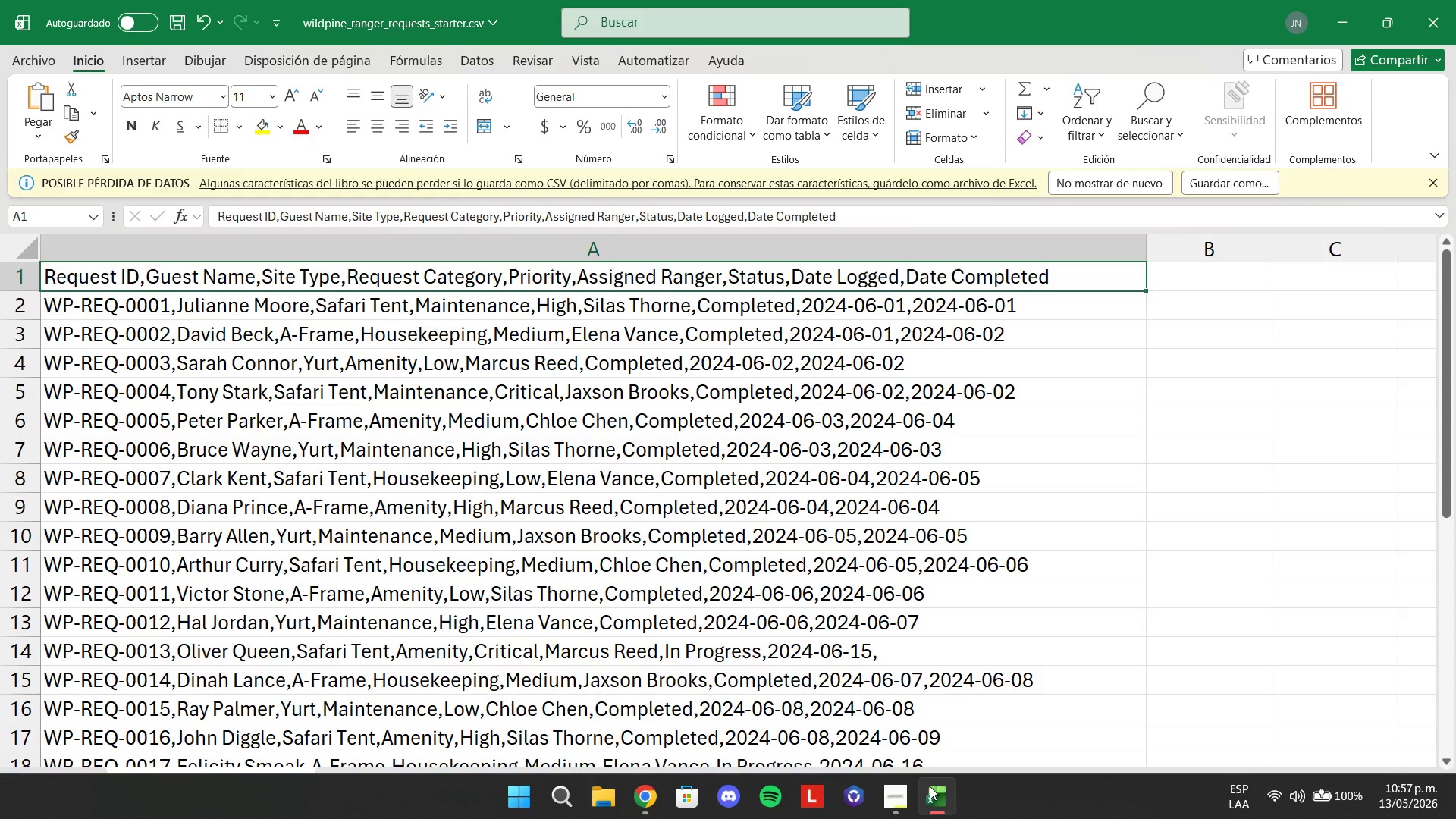 
left_click([1342, 20])
 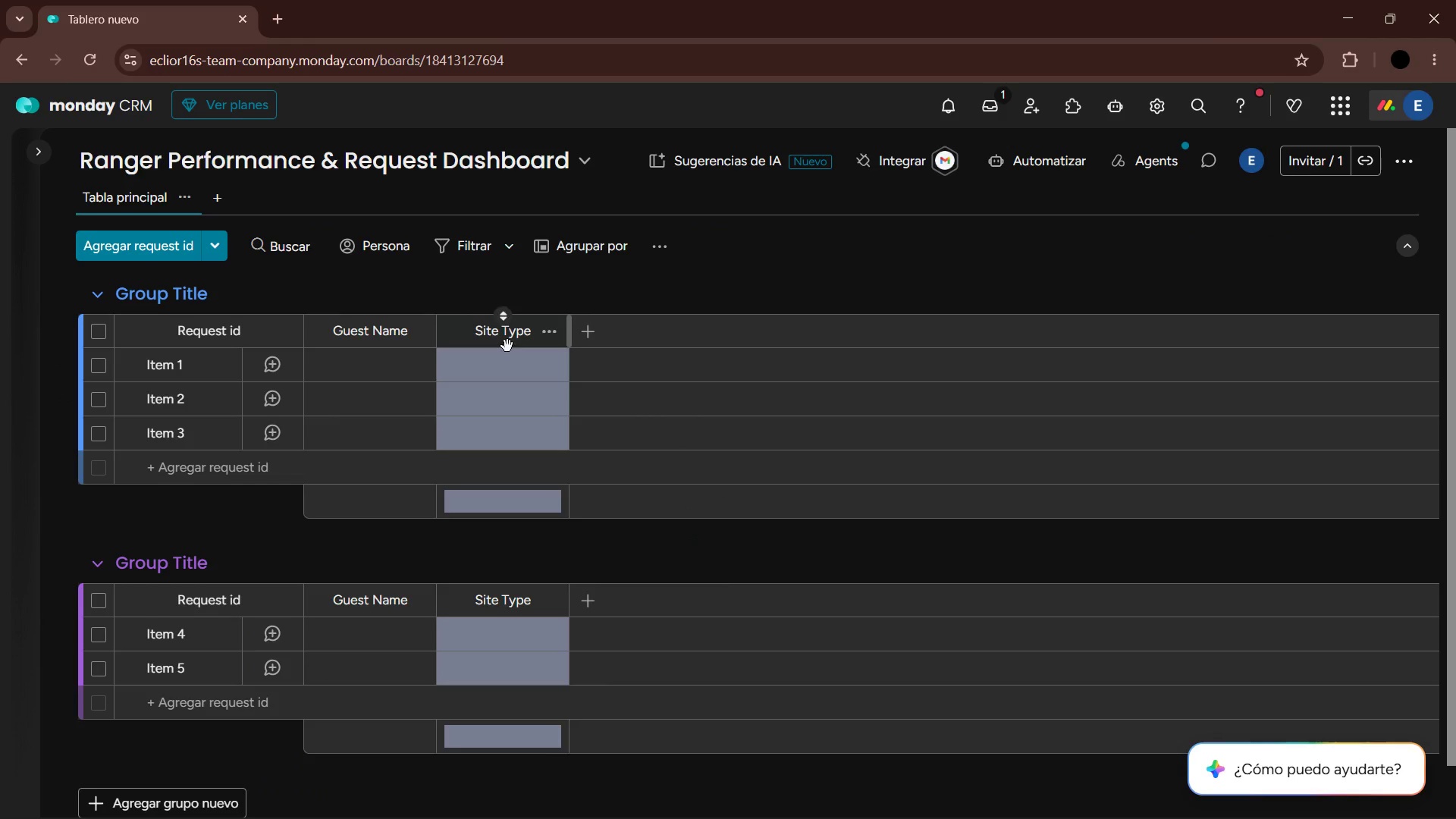 
double_click([516, 355])
 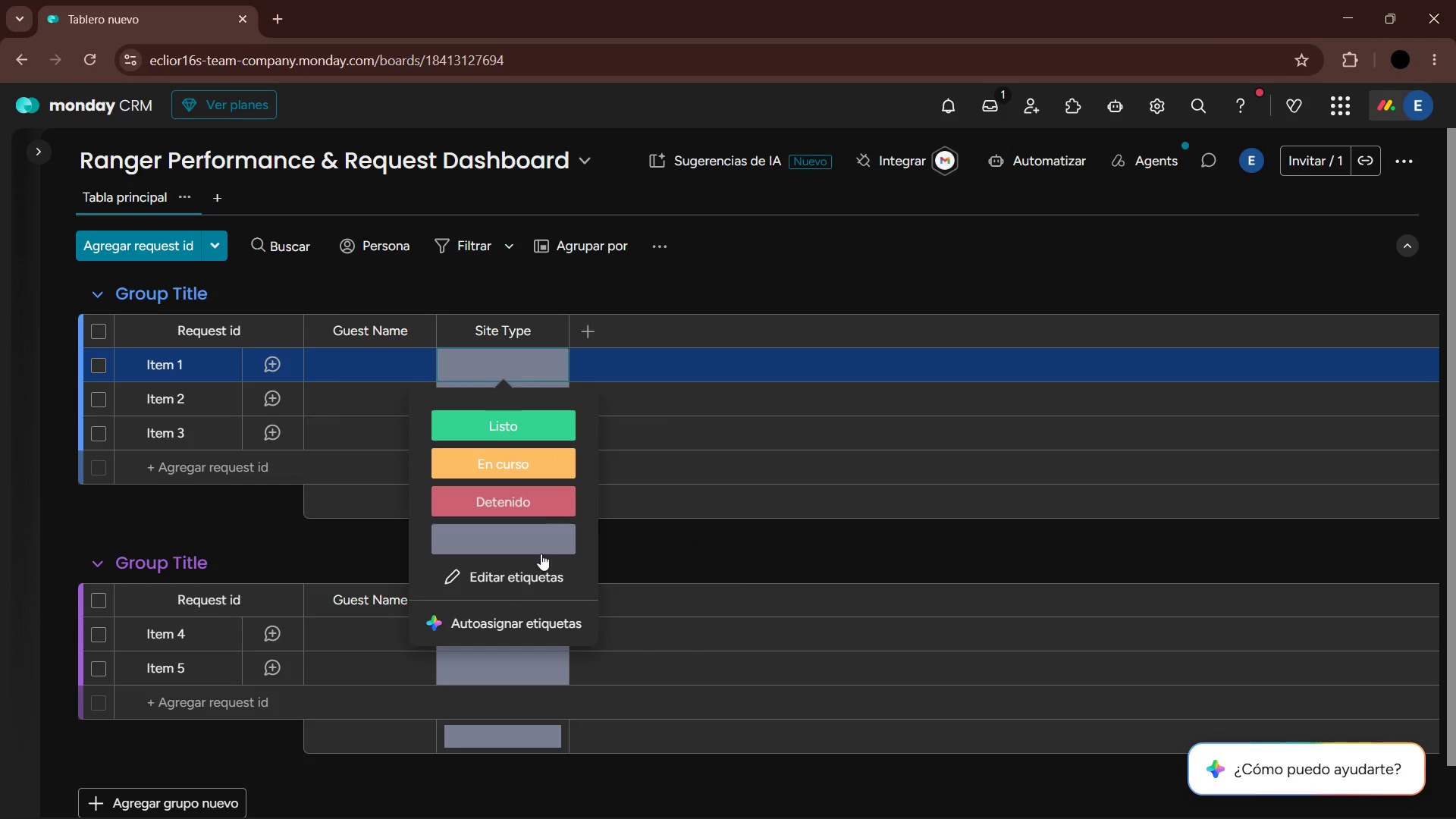 
left_click([532, 579])
 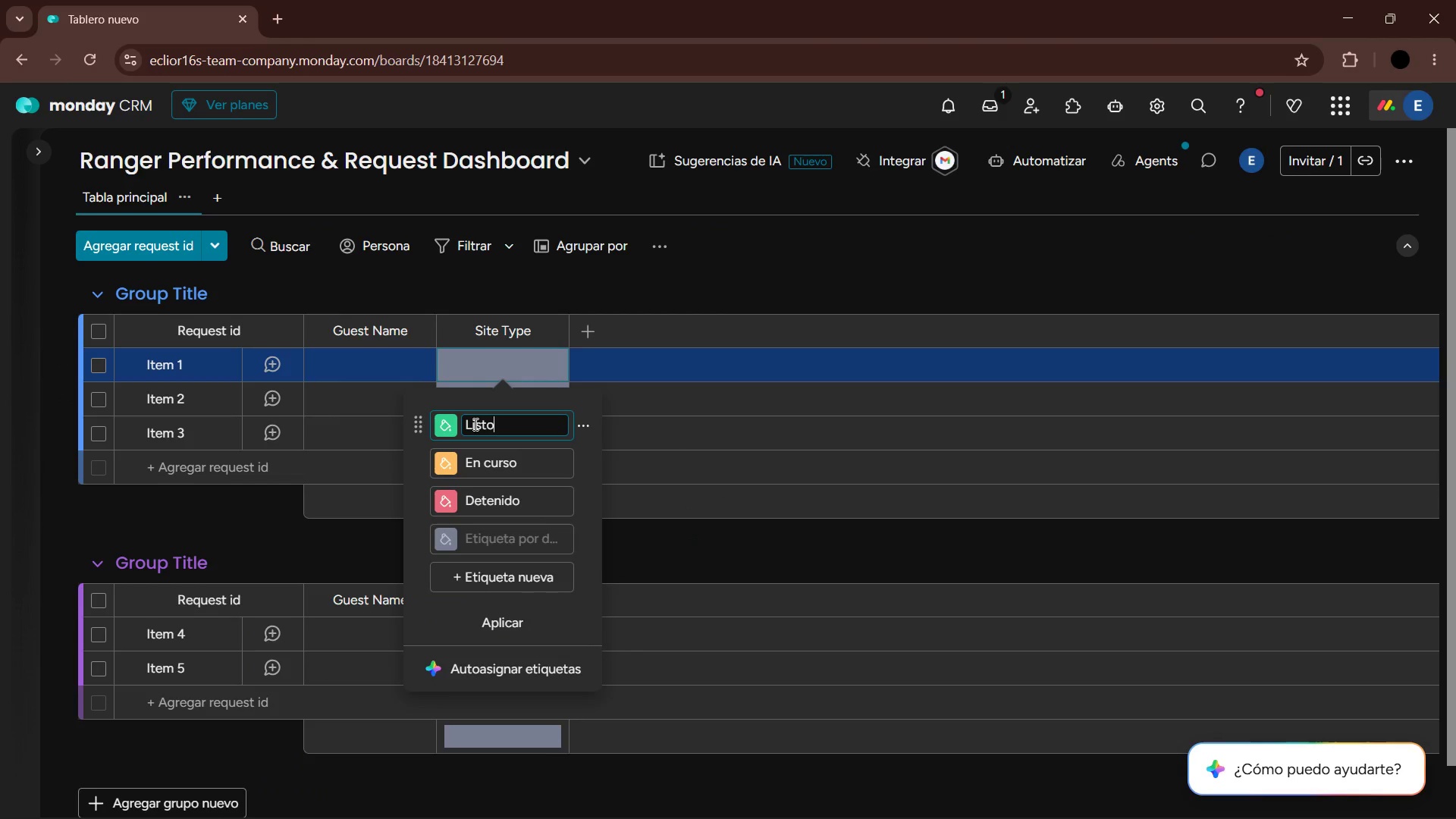 
double_click([474, 422])
 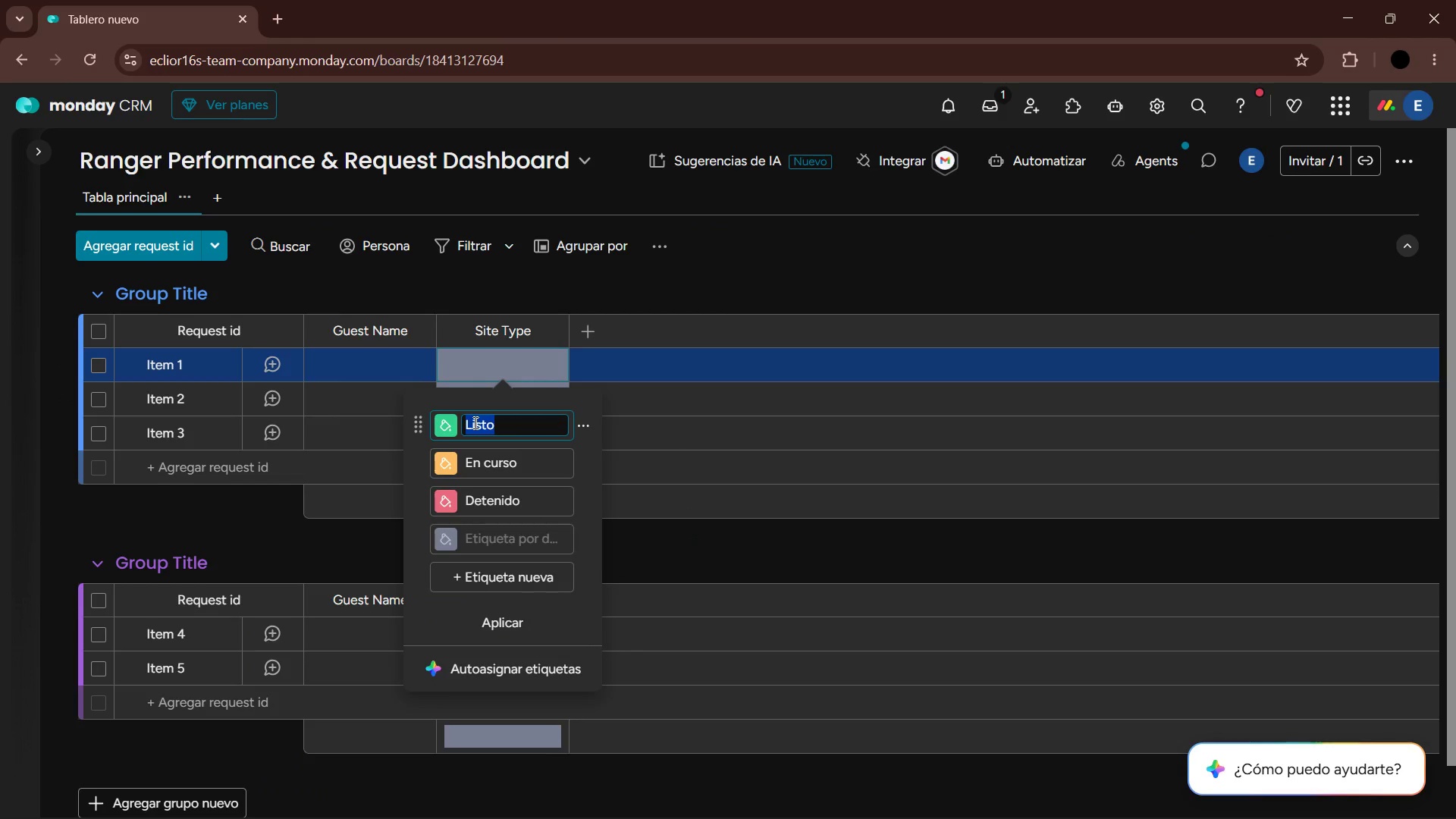 
type(Safari Tent)
 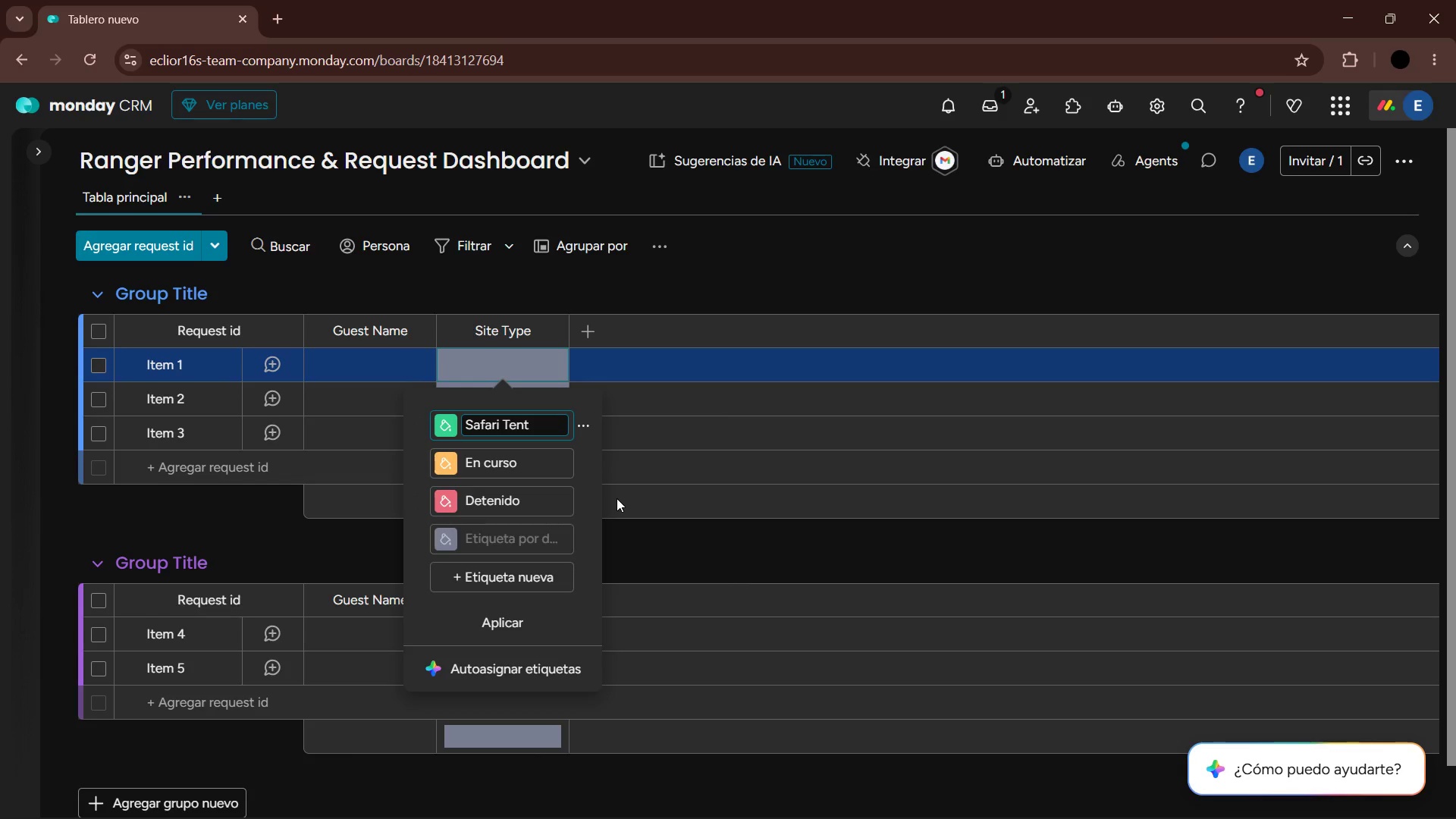 
double_click([491, 459])
 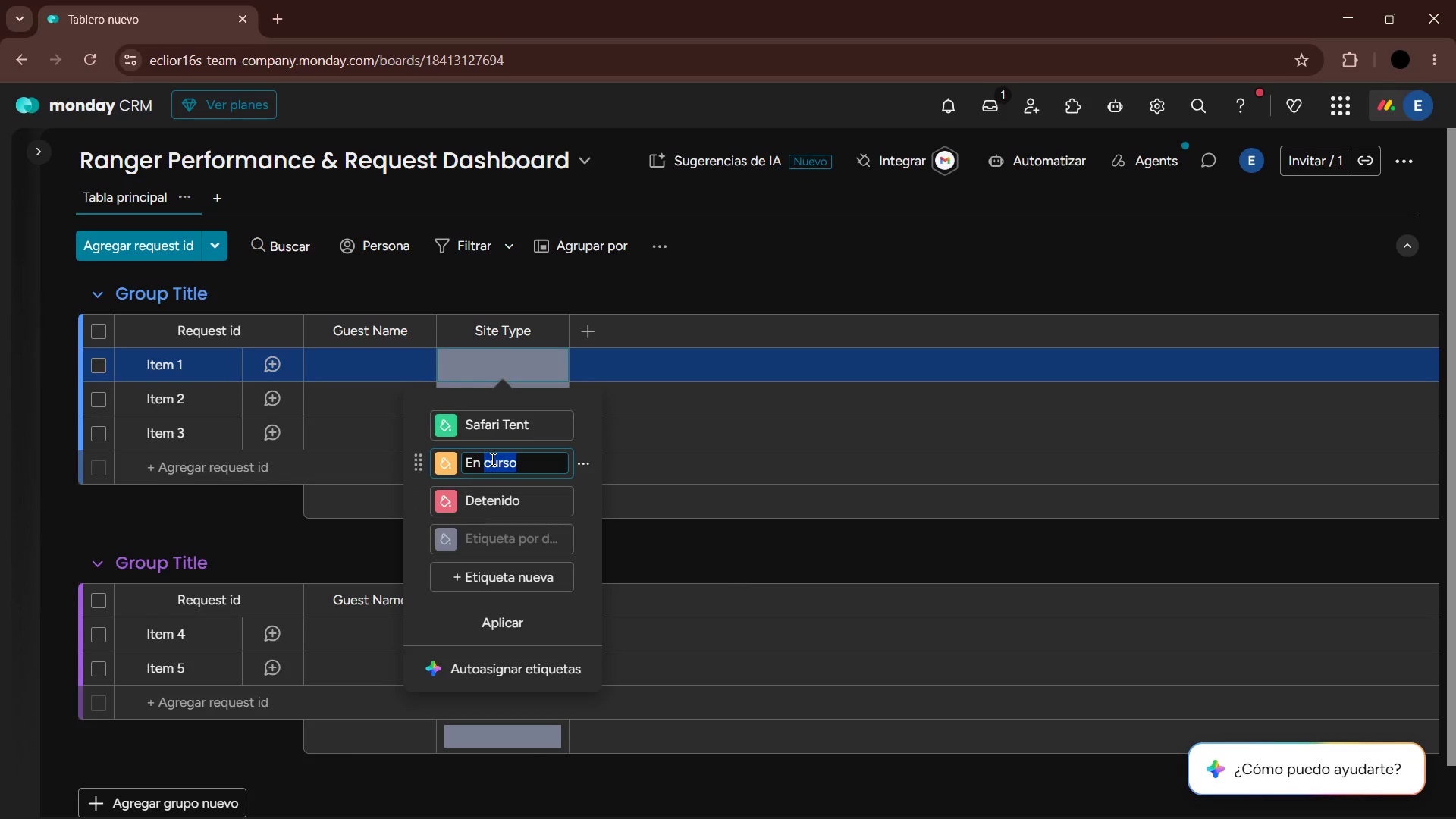 
key(Backspace)
 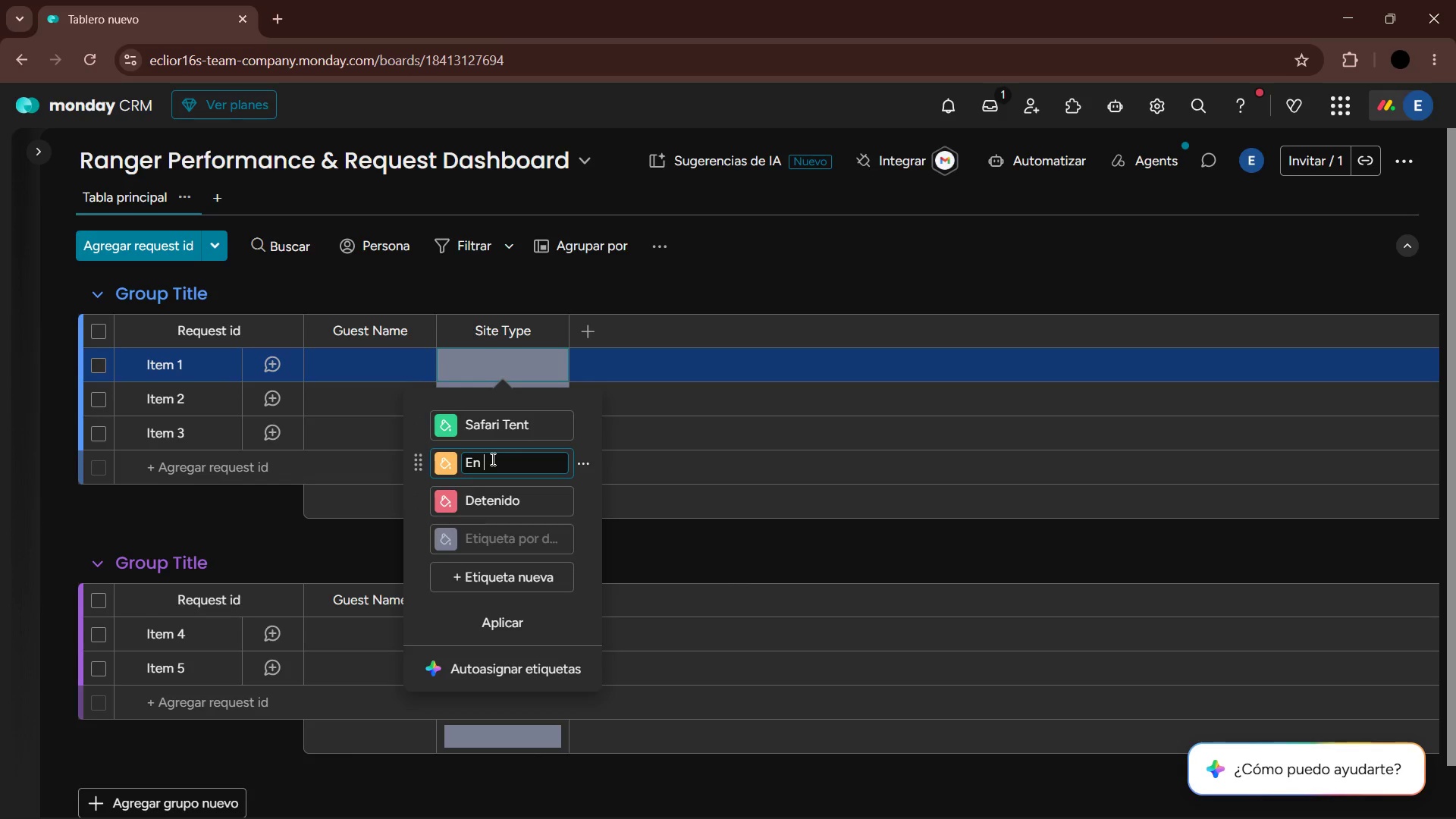 
key(Backspace)
 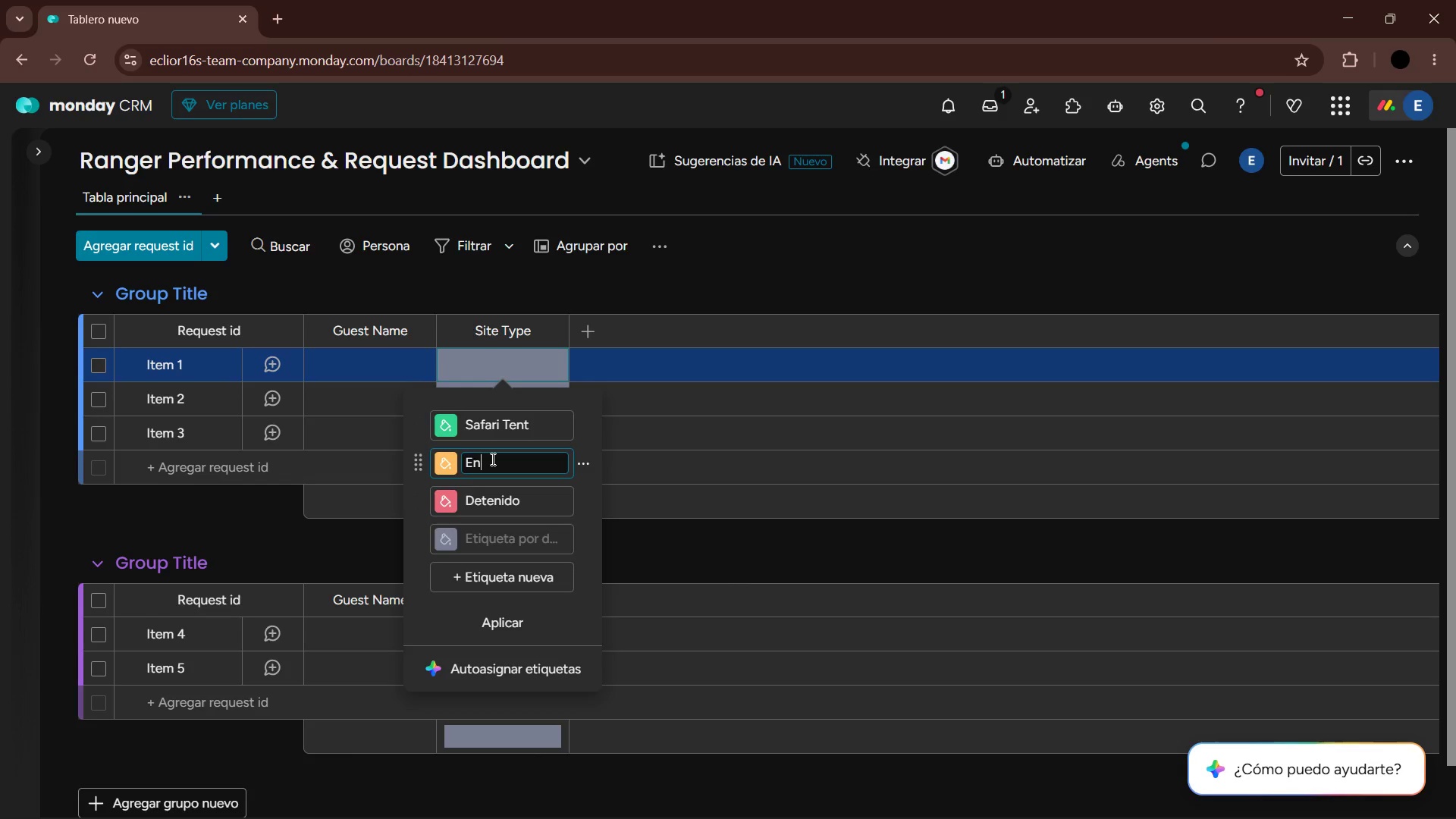 
key(Backspace)
 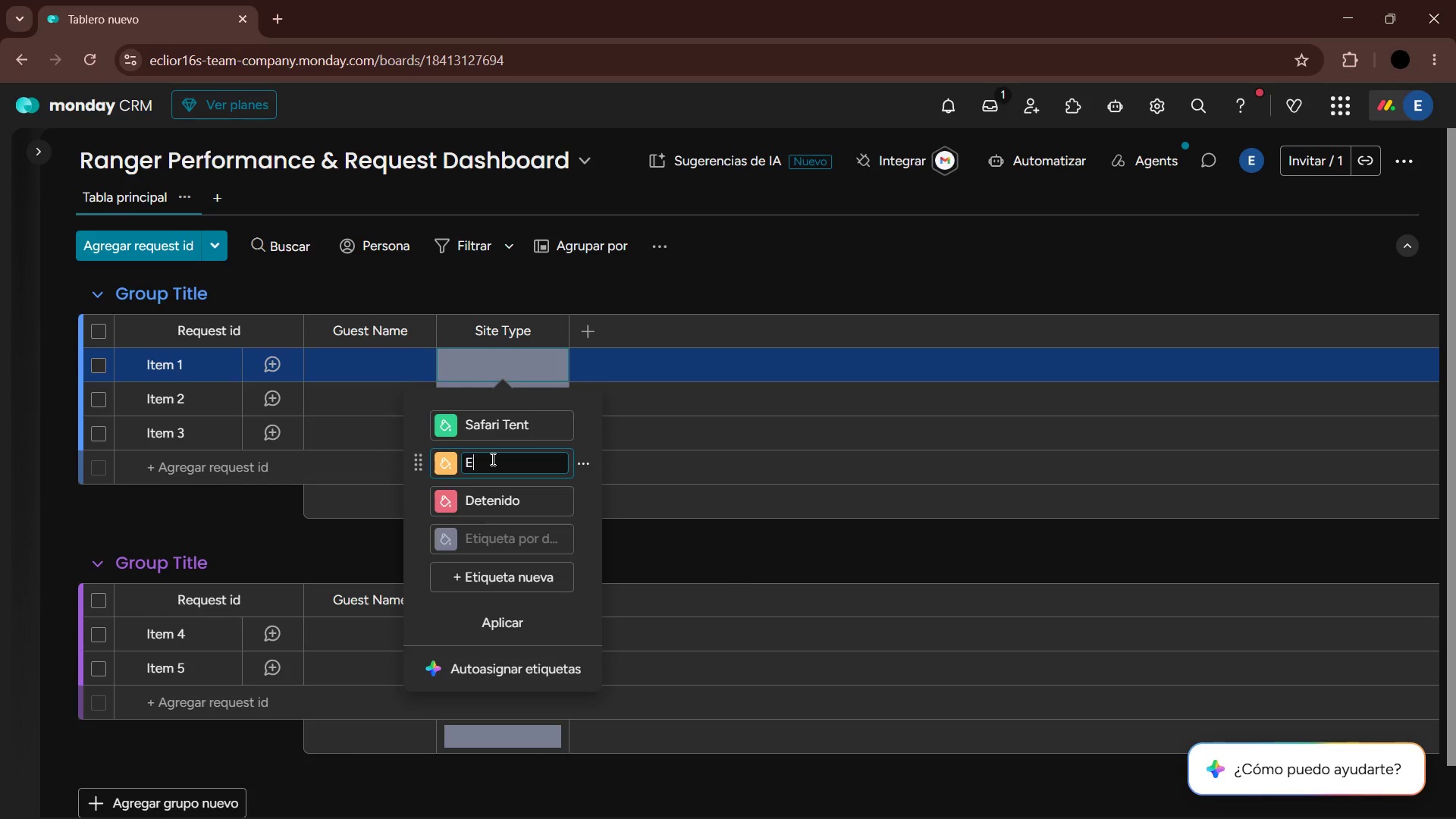 
key(Backspace)
 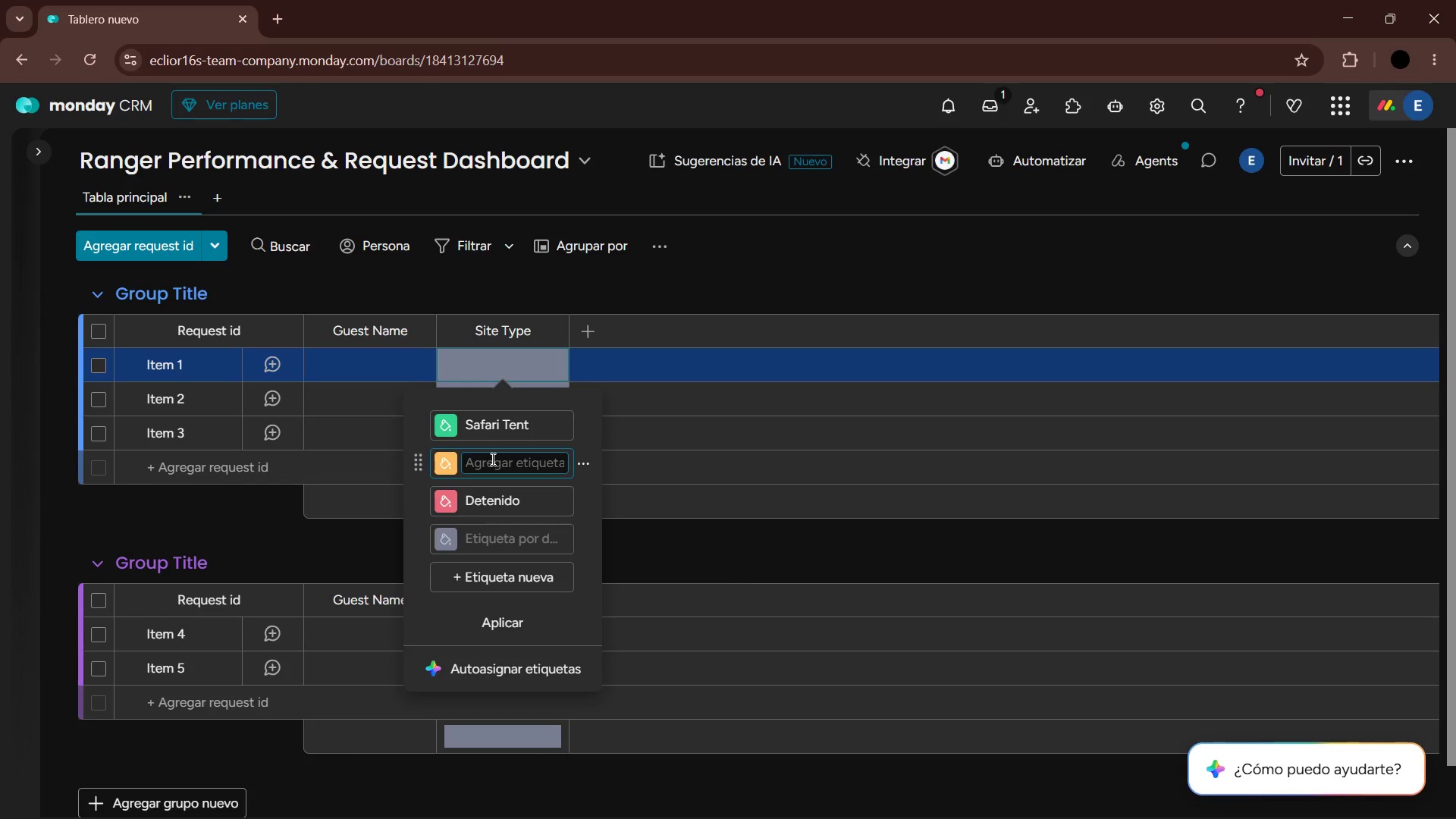 
key(Backspace)
 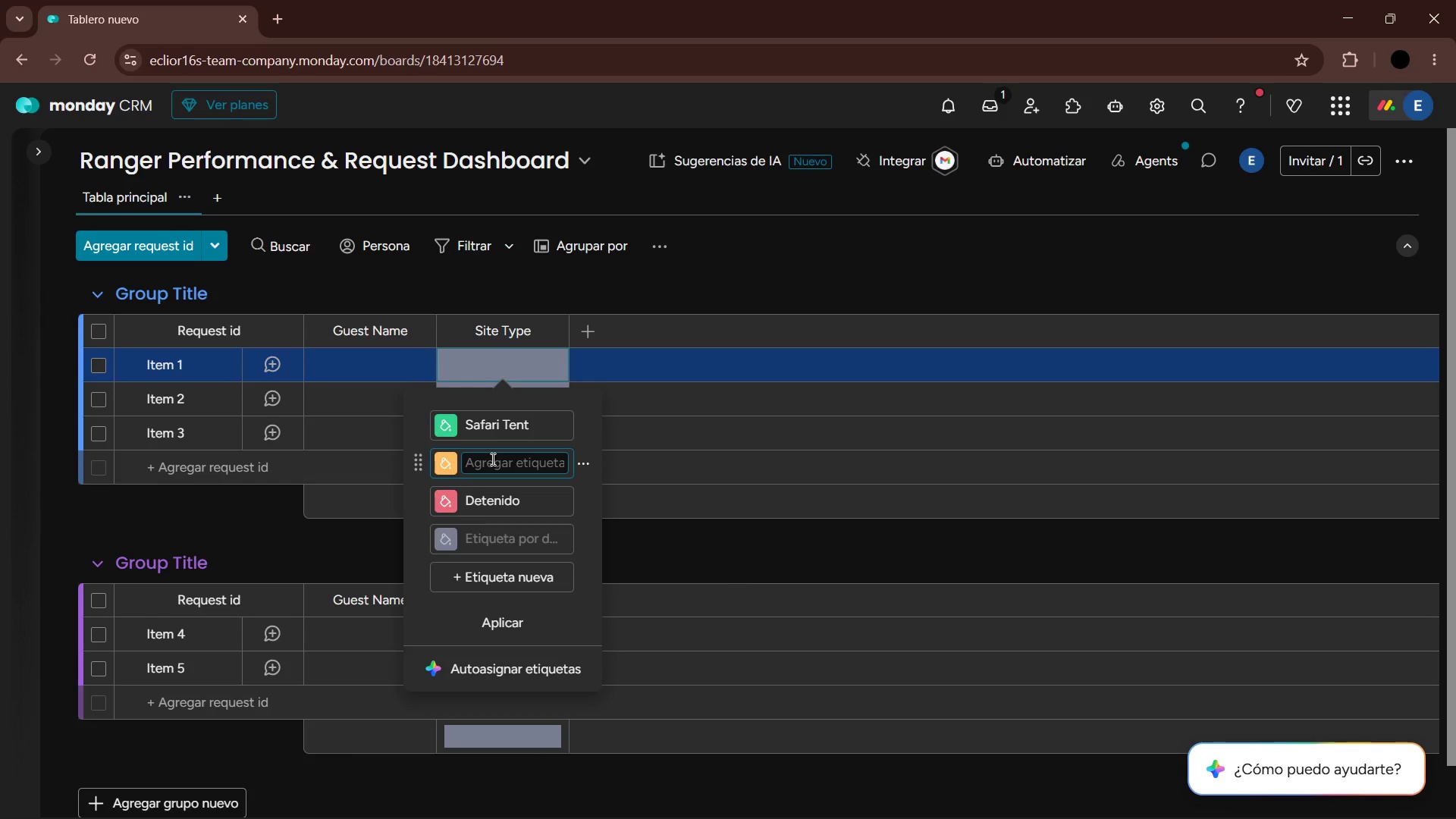 
key(Alt+AltLeft)
 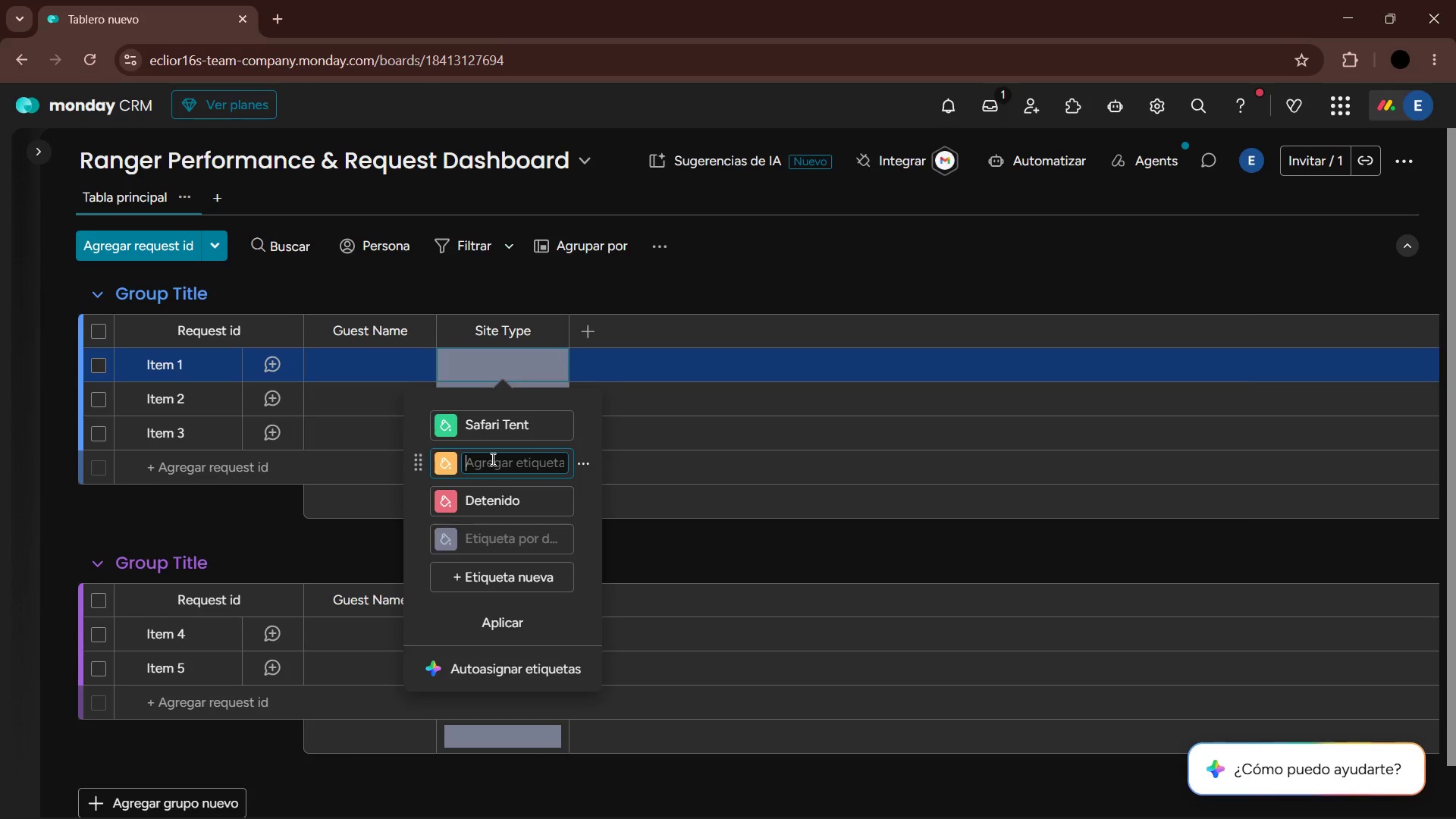 
key(Alt+Tab)
 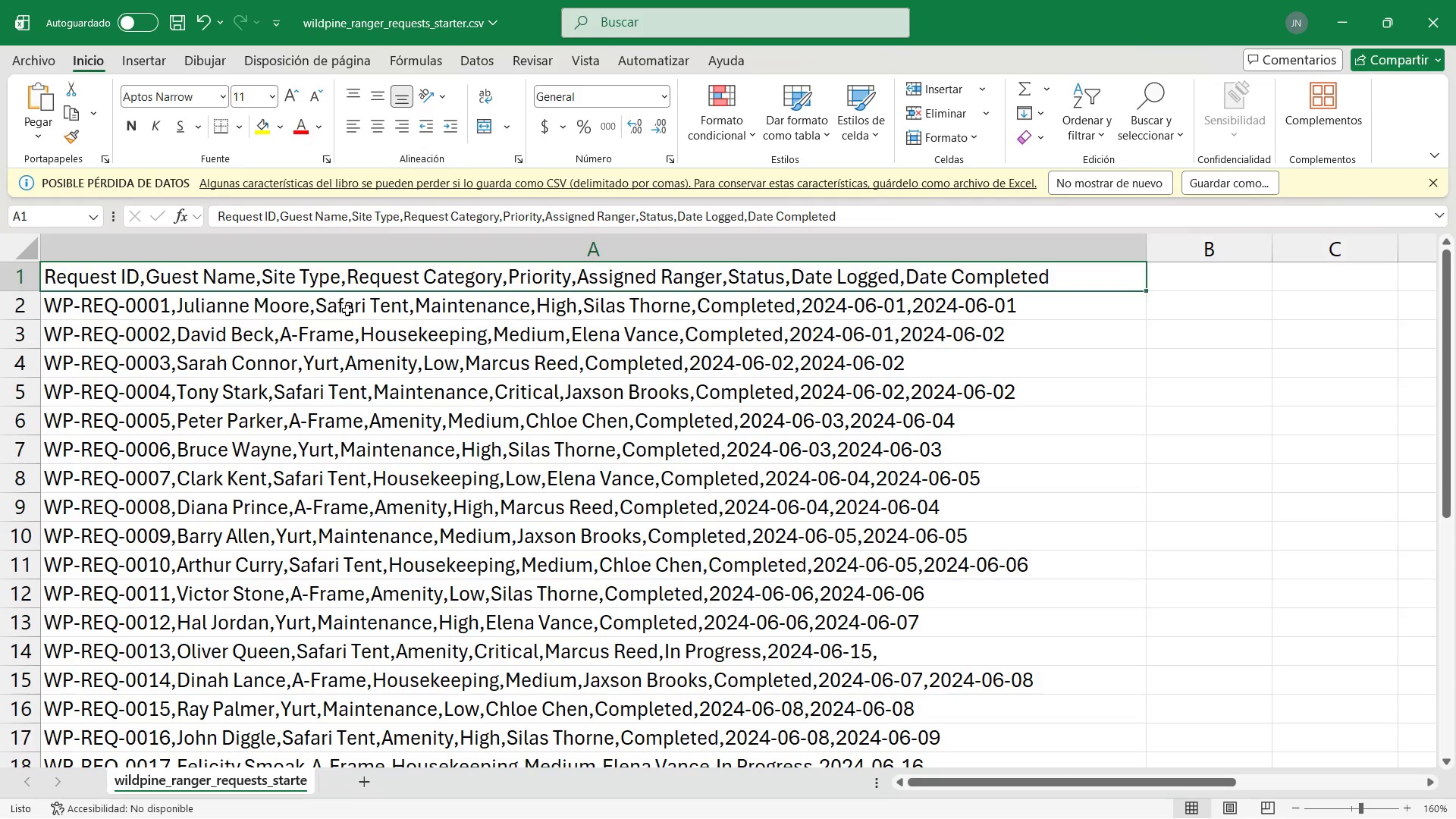 
key(Alt+AltLeft)
 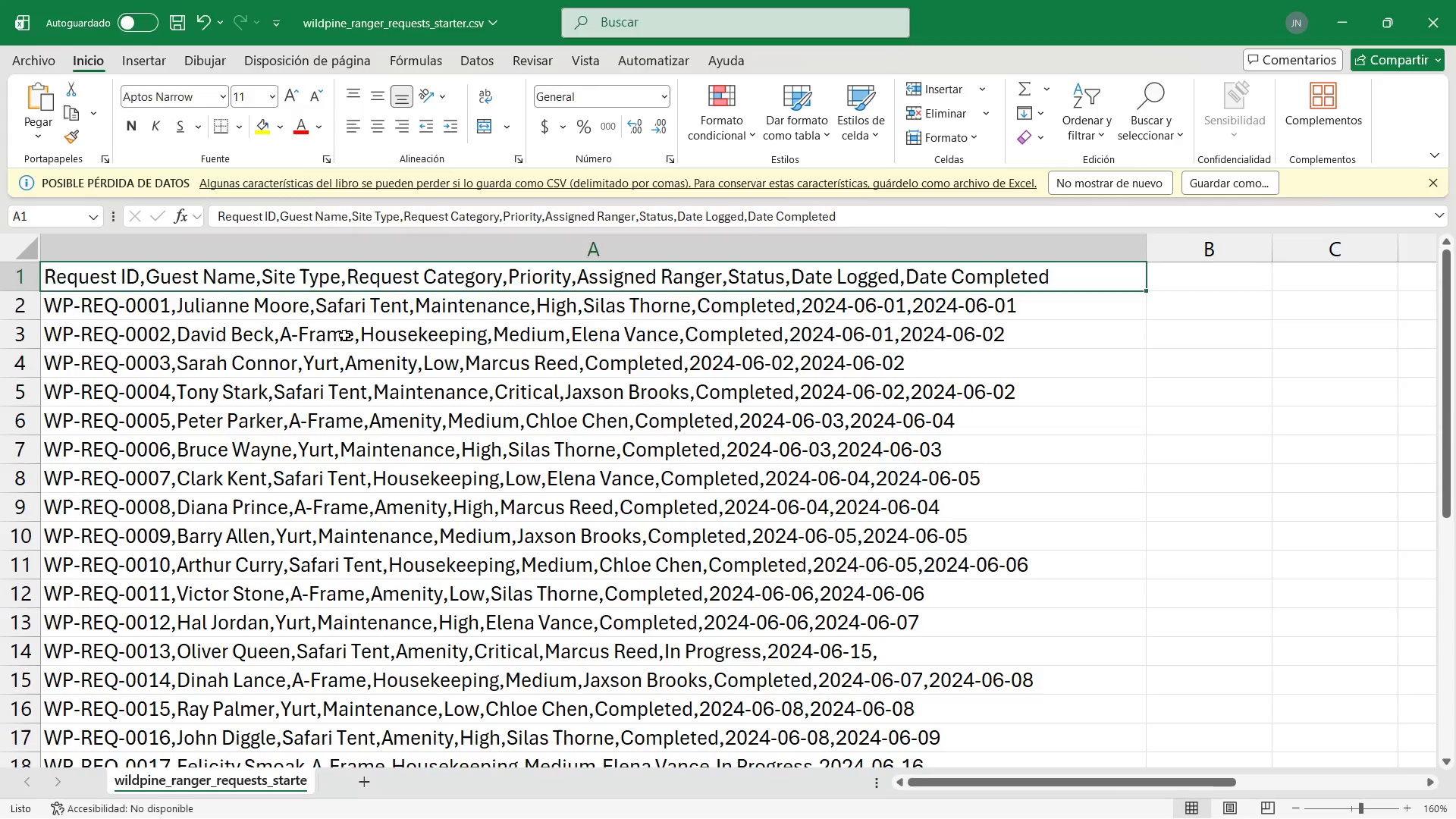 
key(Alt+Tab)
 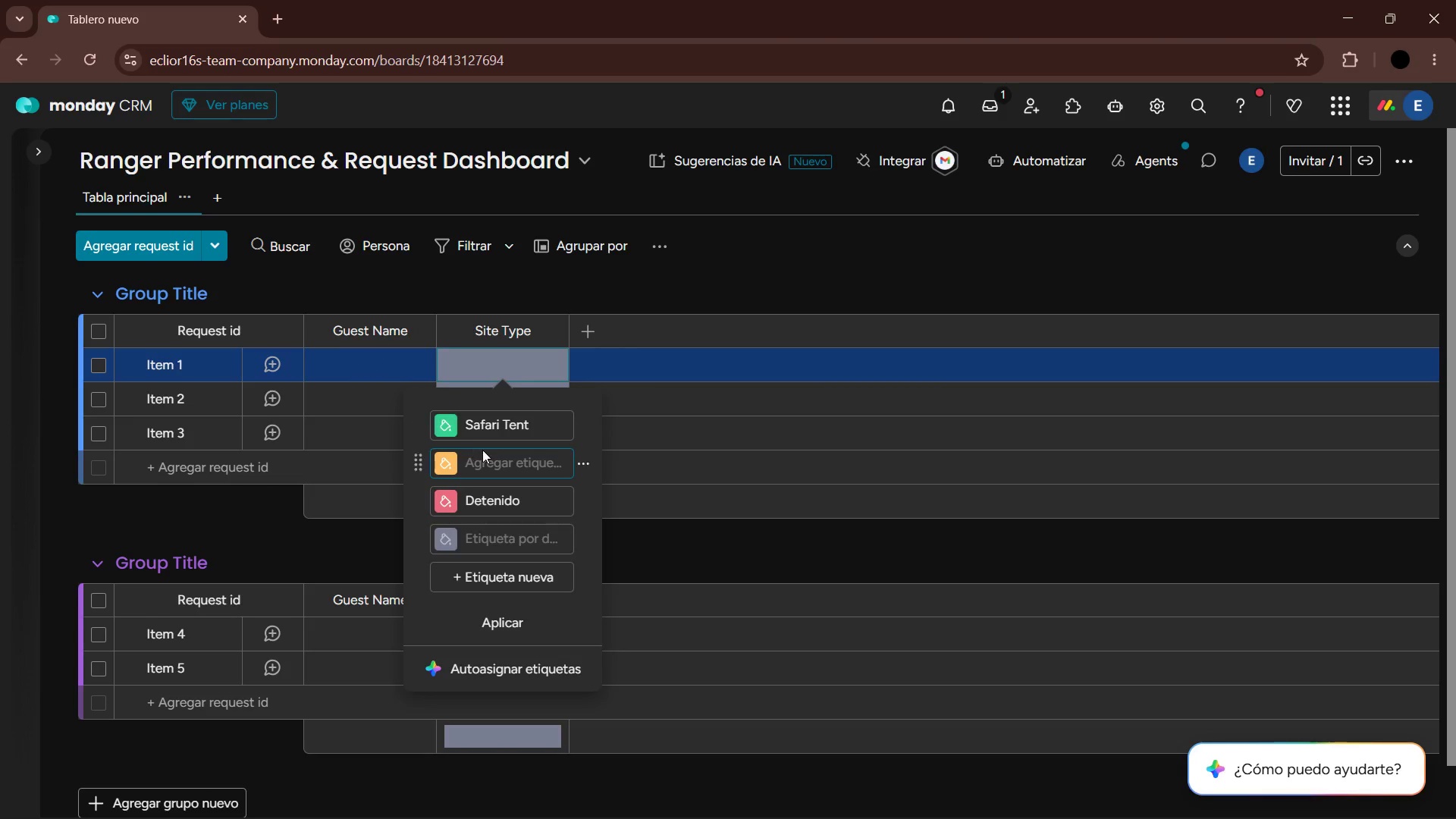 
left_click([490, 460])
 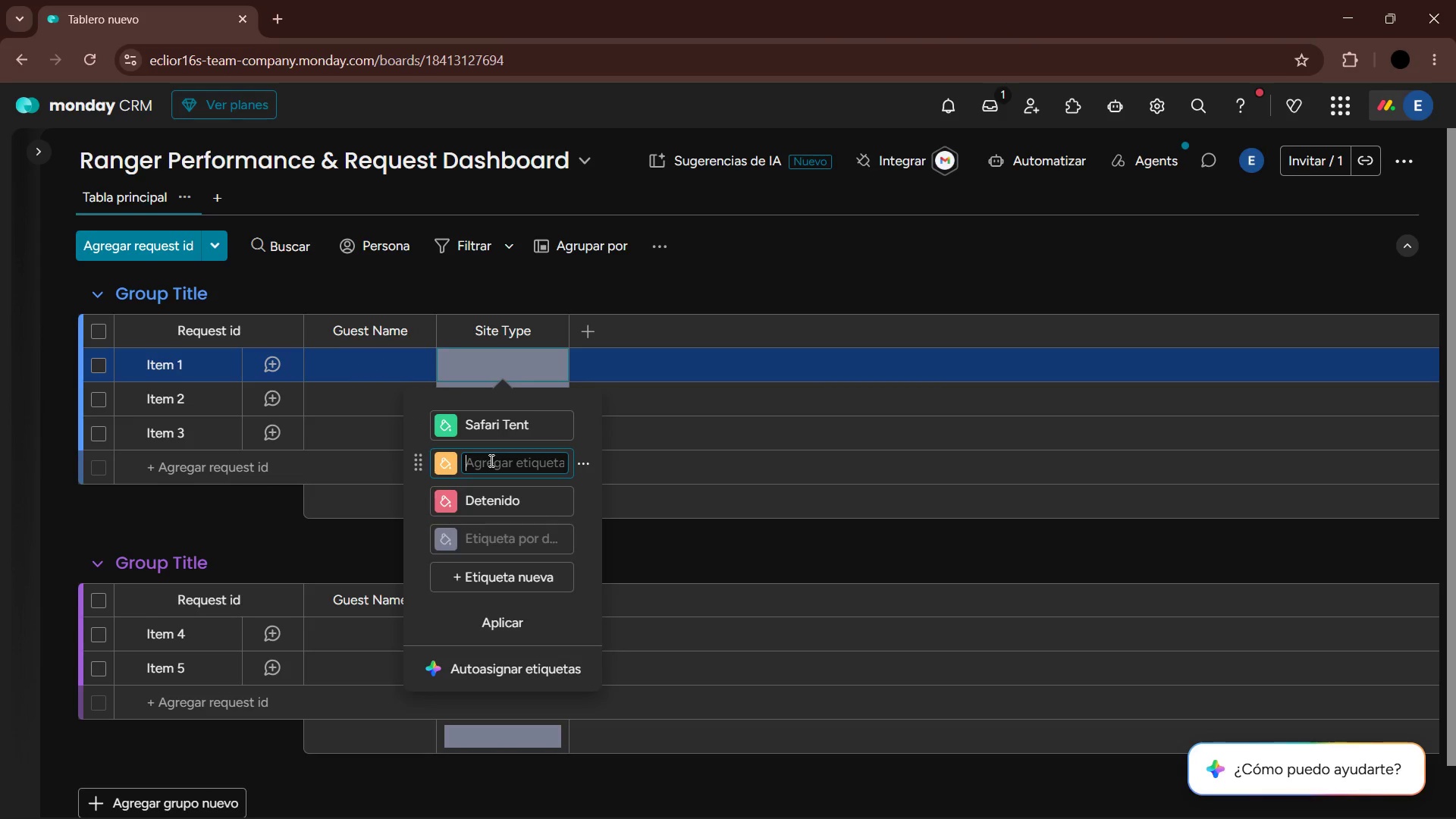 
type(A-Frame)
 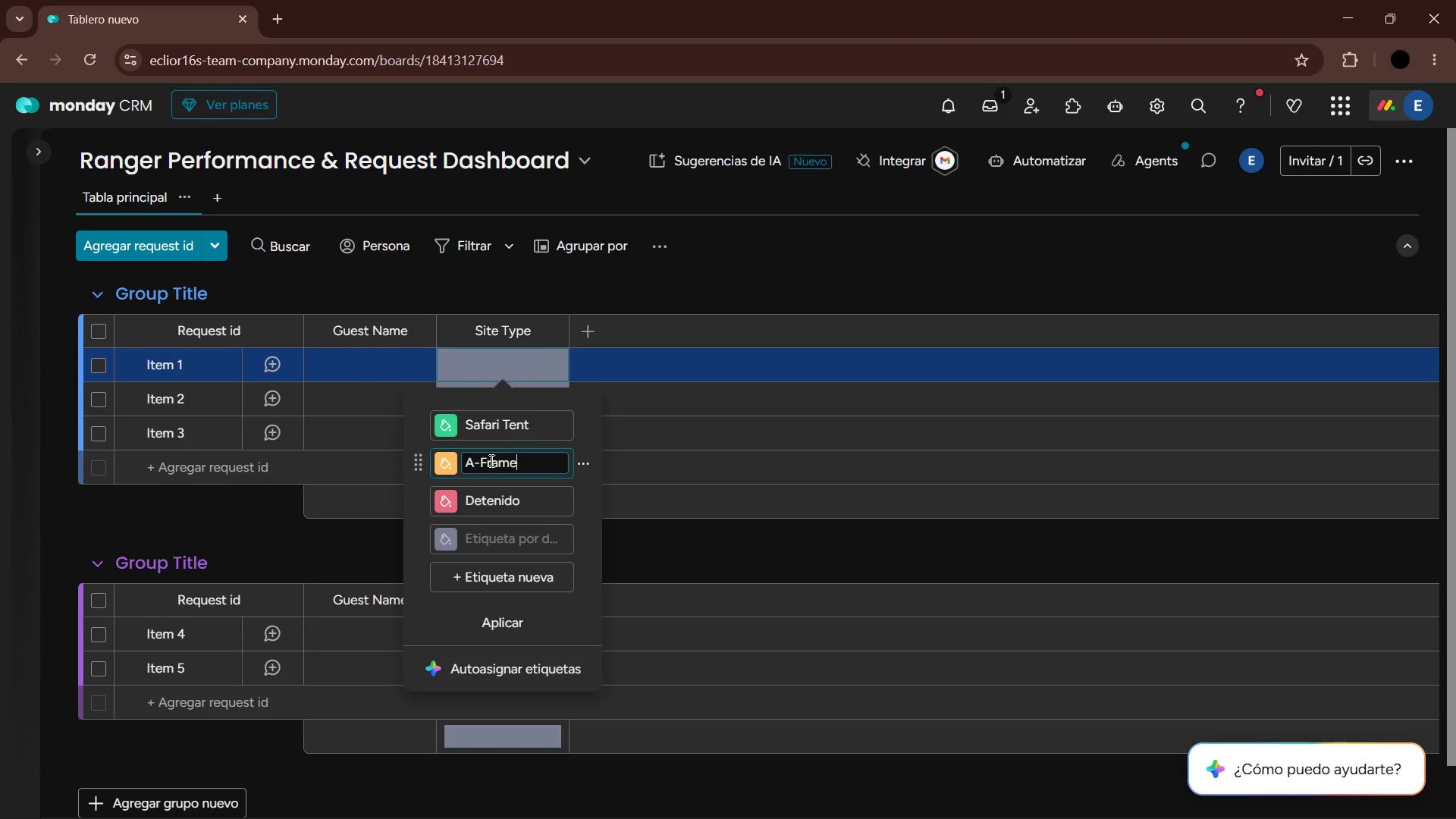 
key(Enter)
 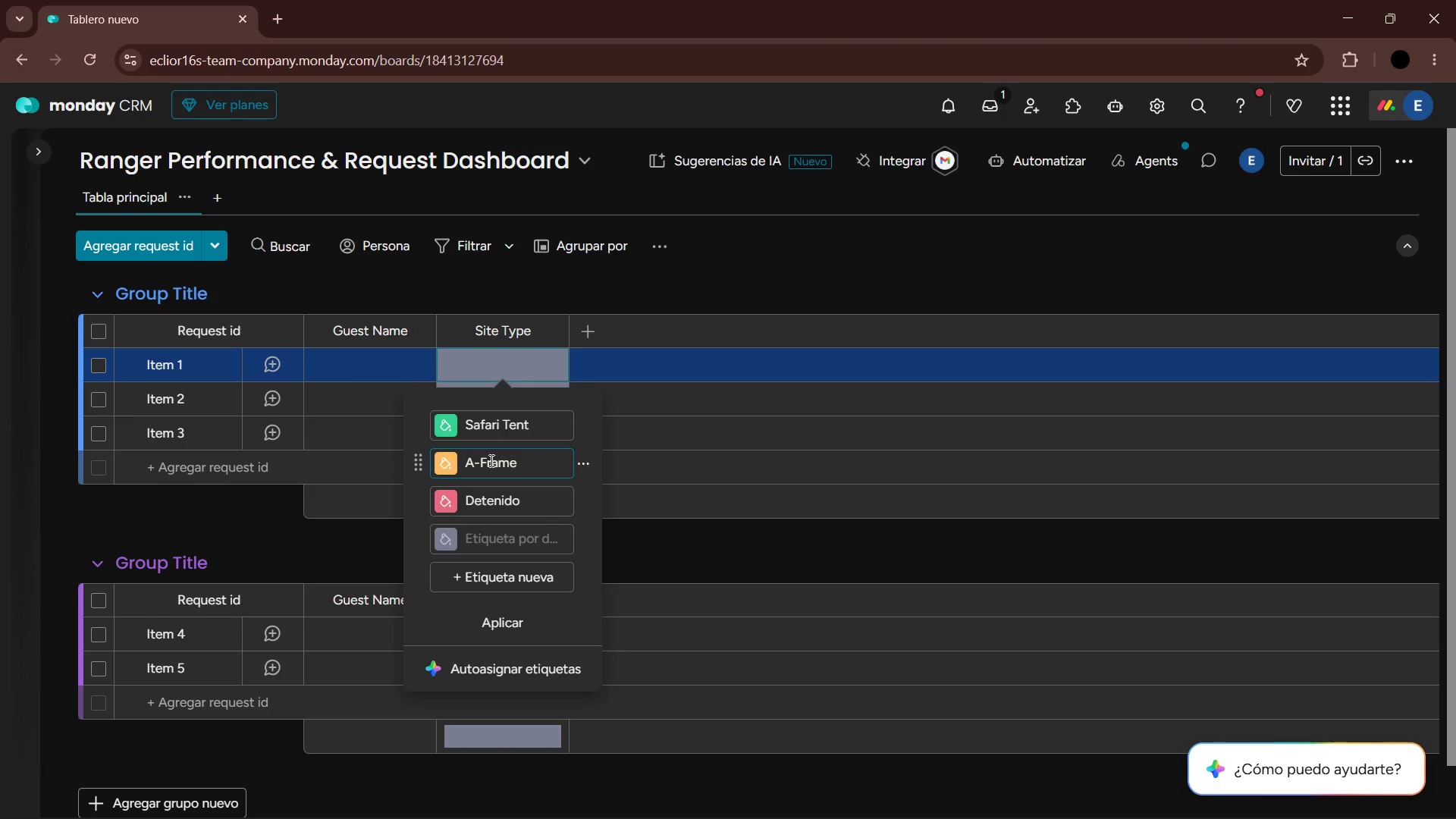 
key(Alt+AltLeft)
 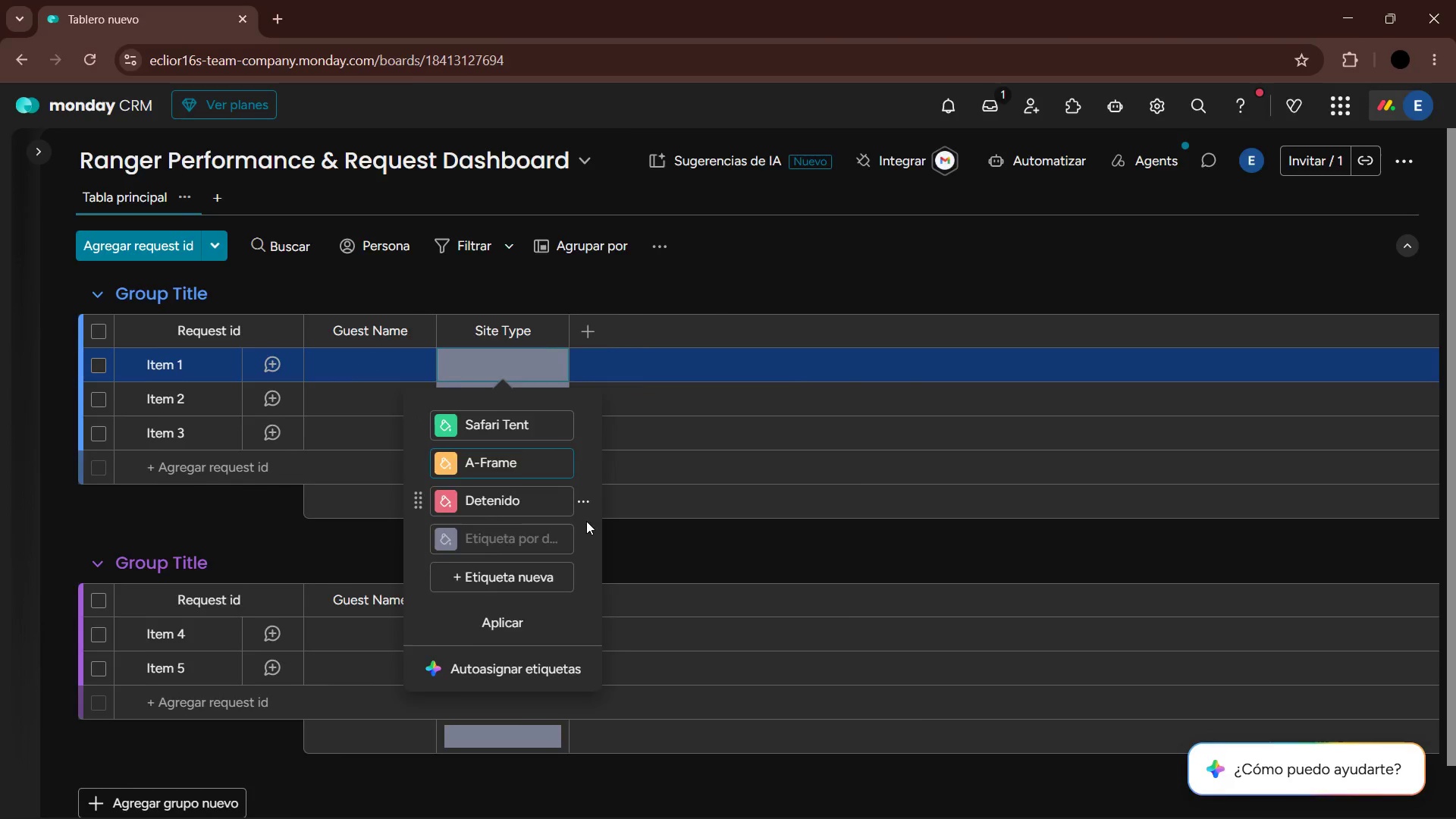 
key(Alt+Tab)
 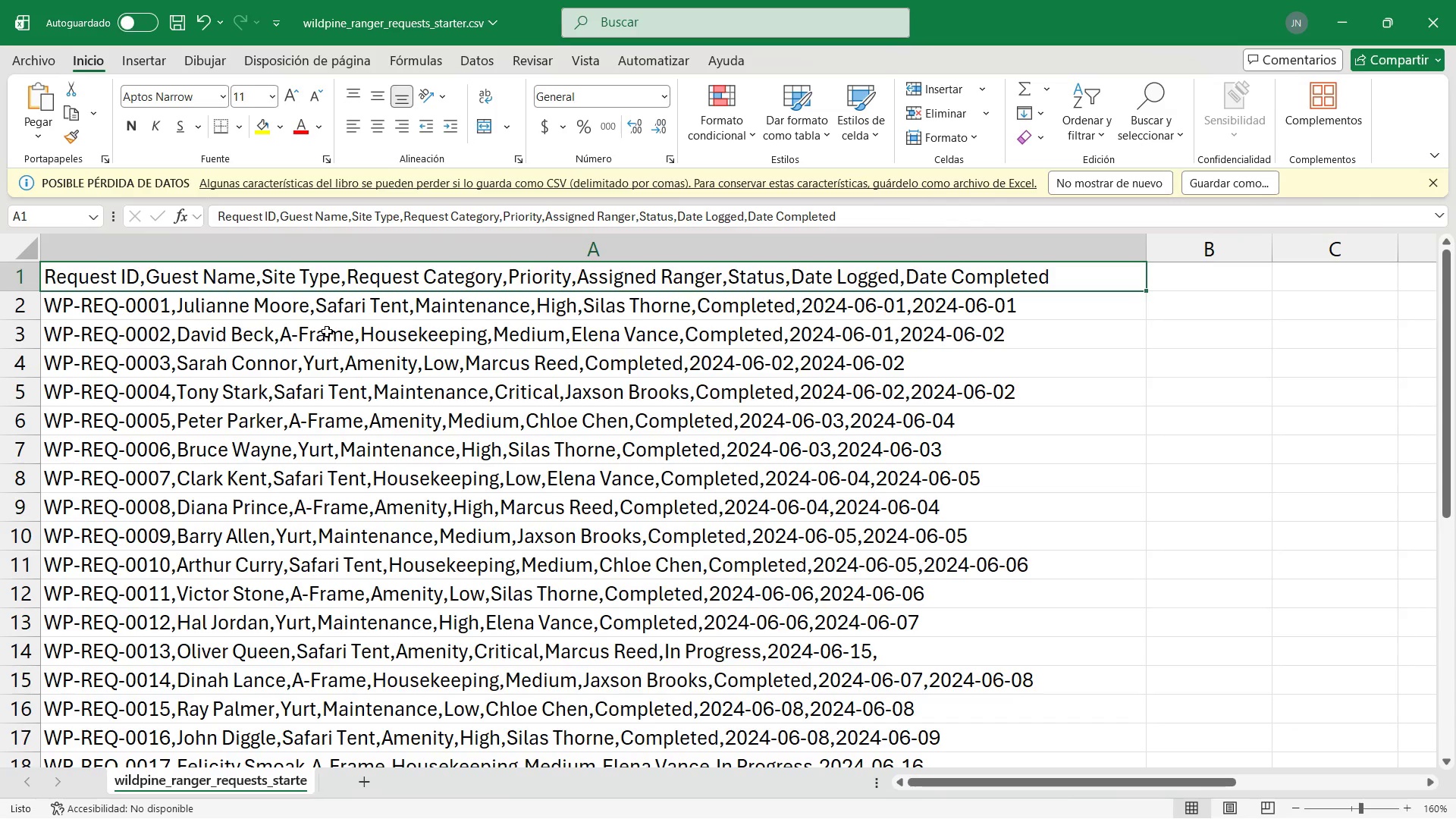 
key(Alt+AltLeft)
 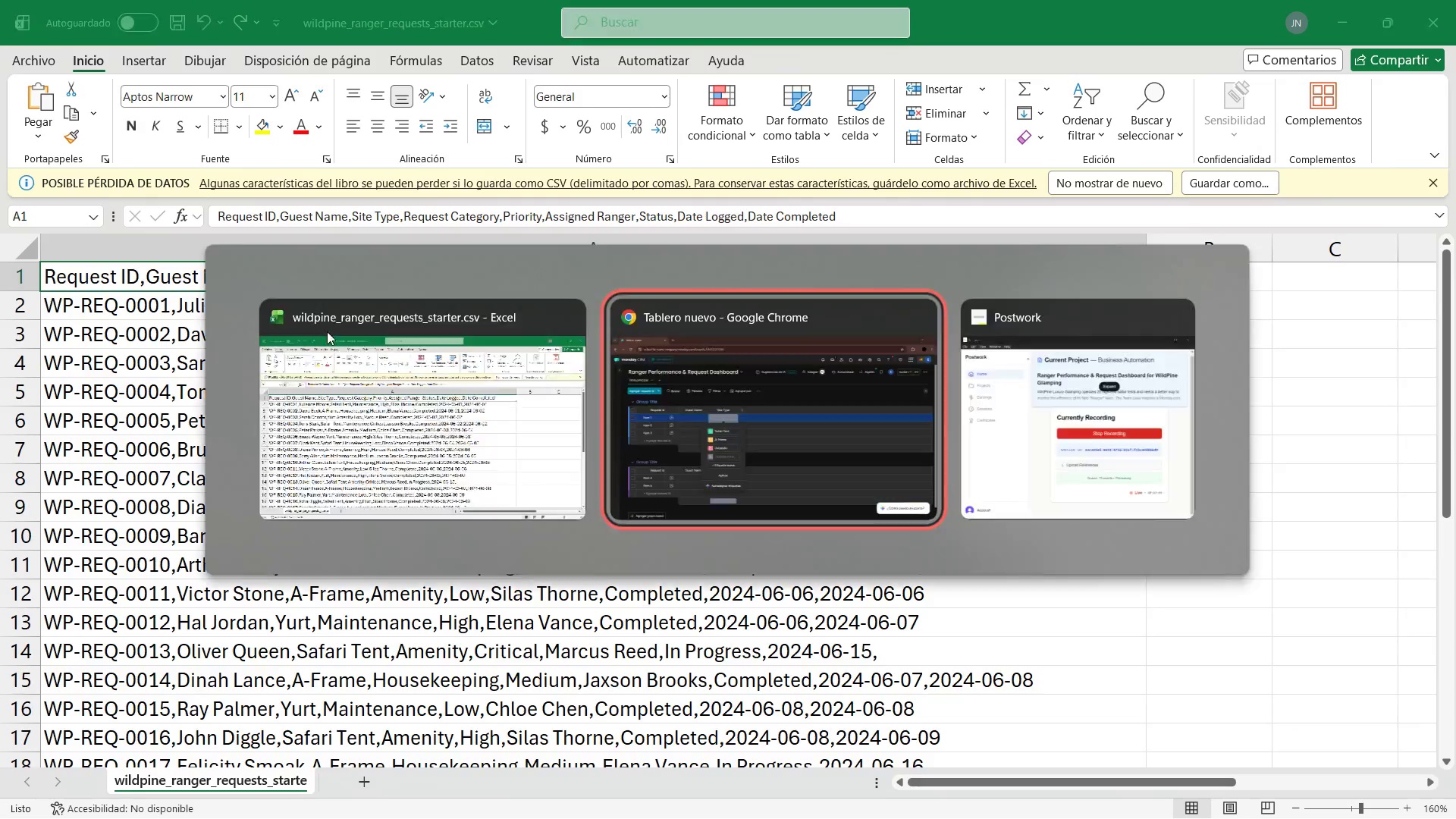 
key(Alt+Tab)
 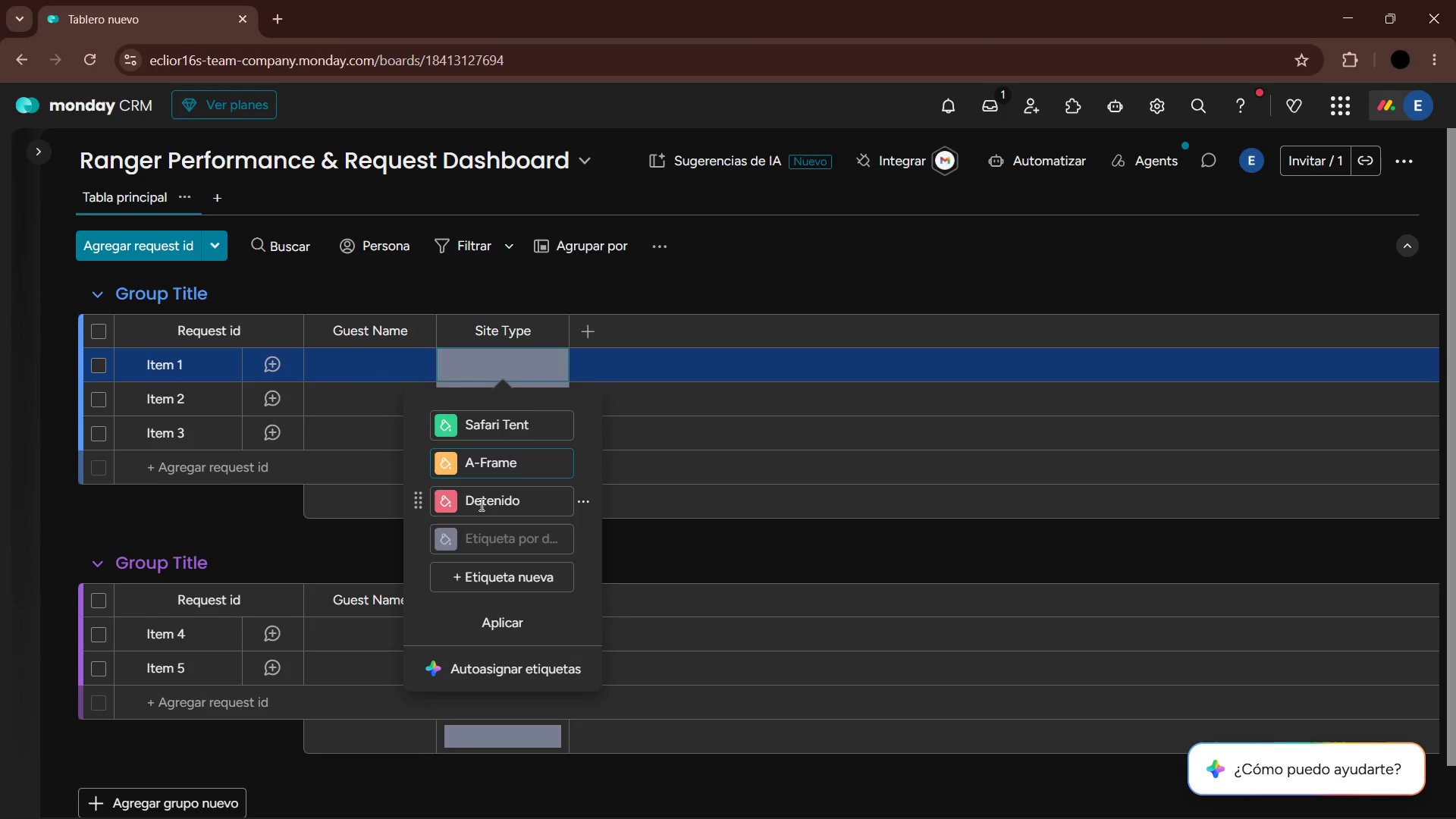 
double_click([480, 504])
 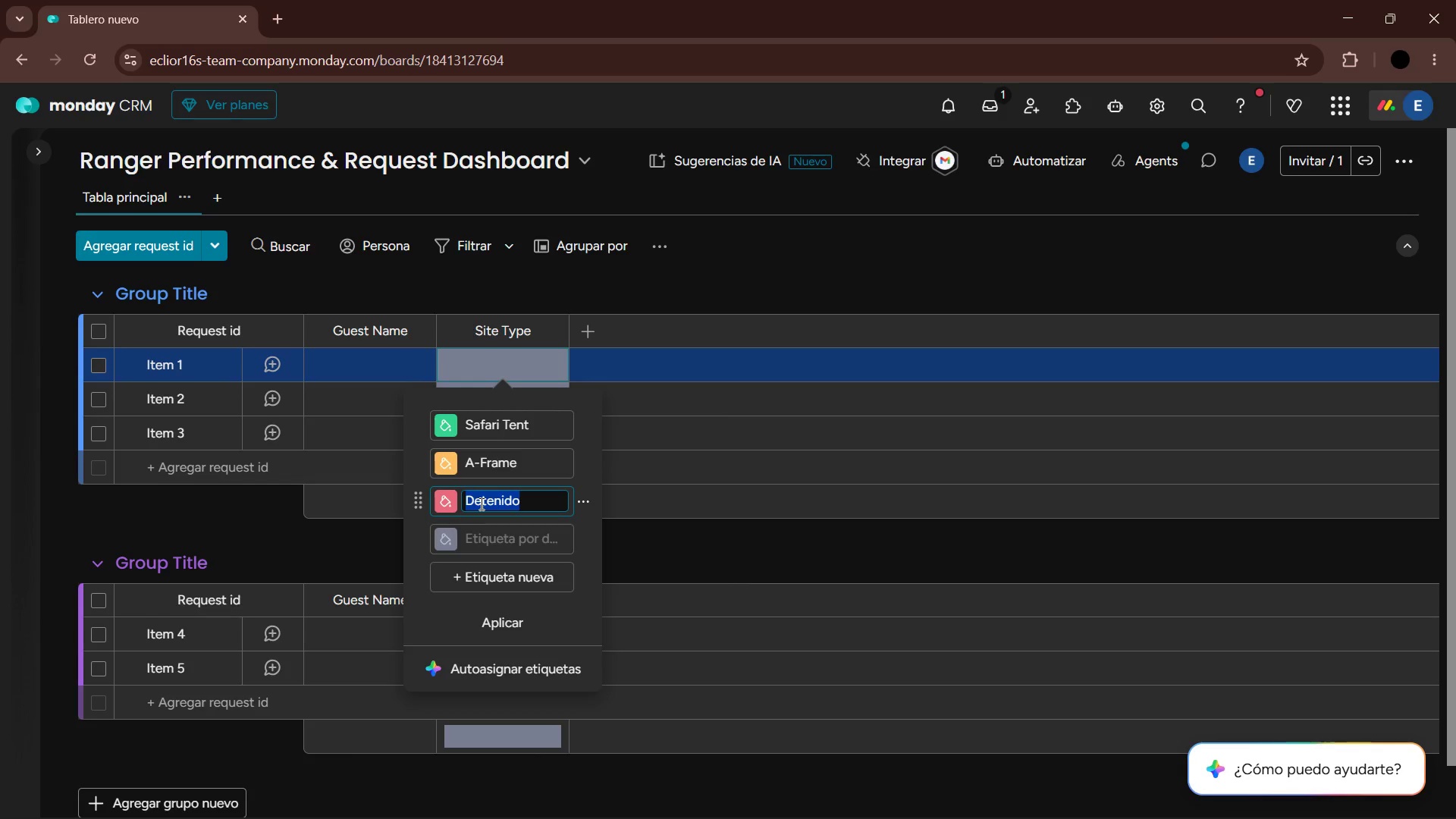 
type(Yurt)
 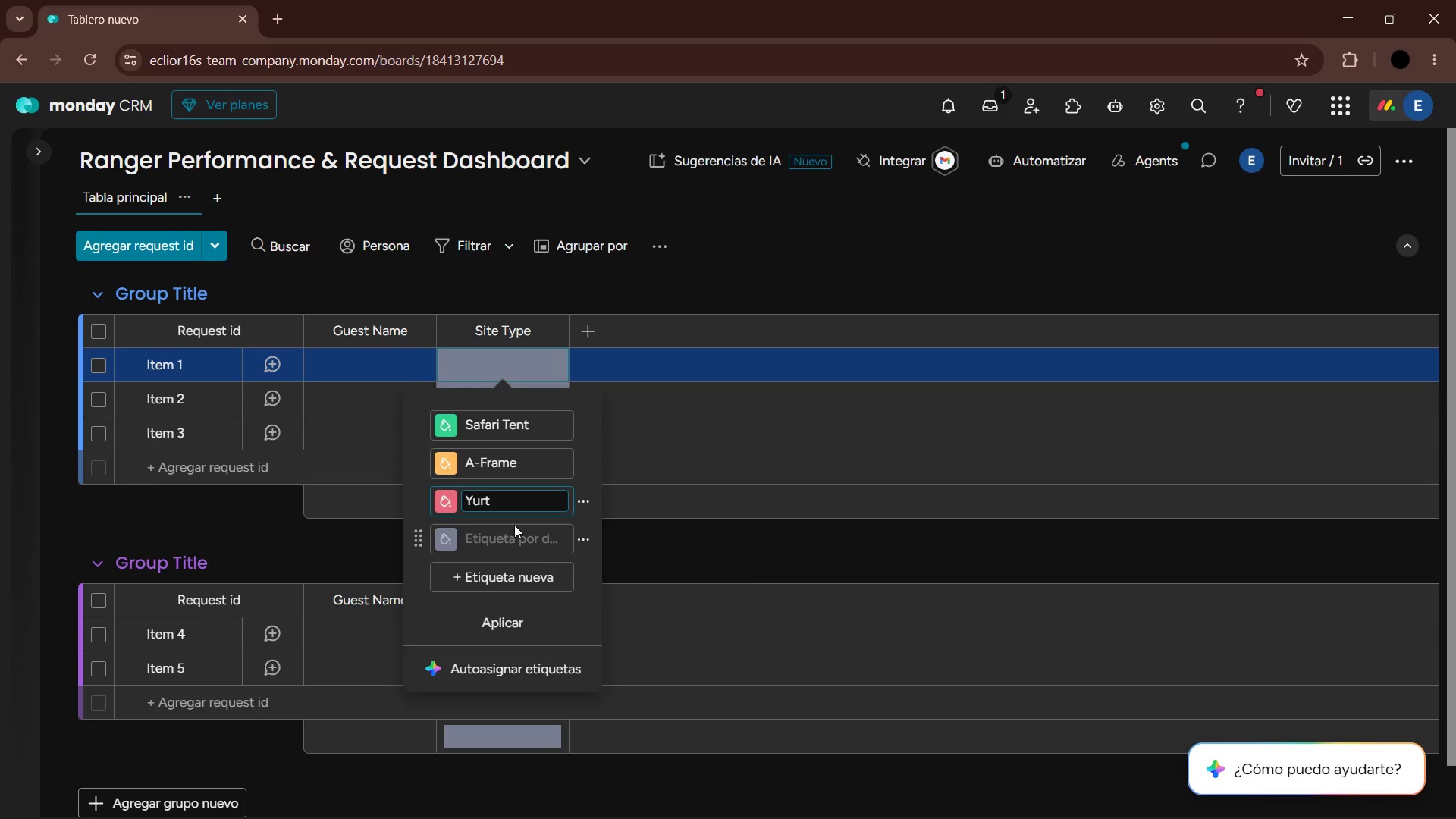 
wait(32.28)
 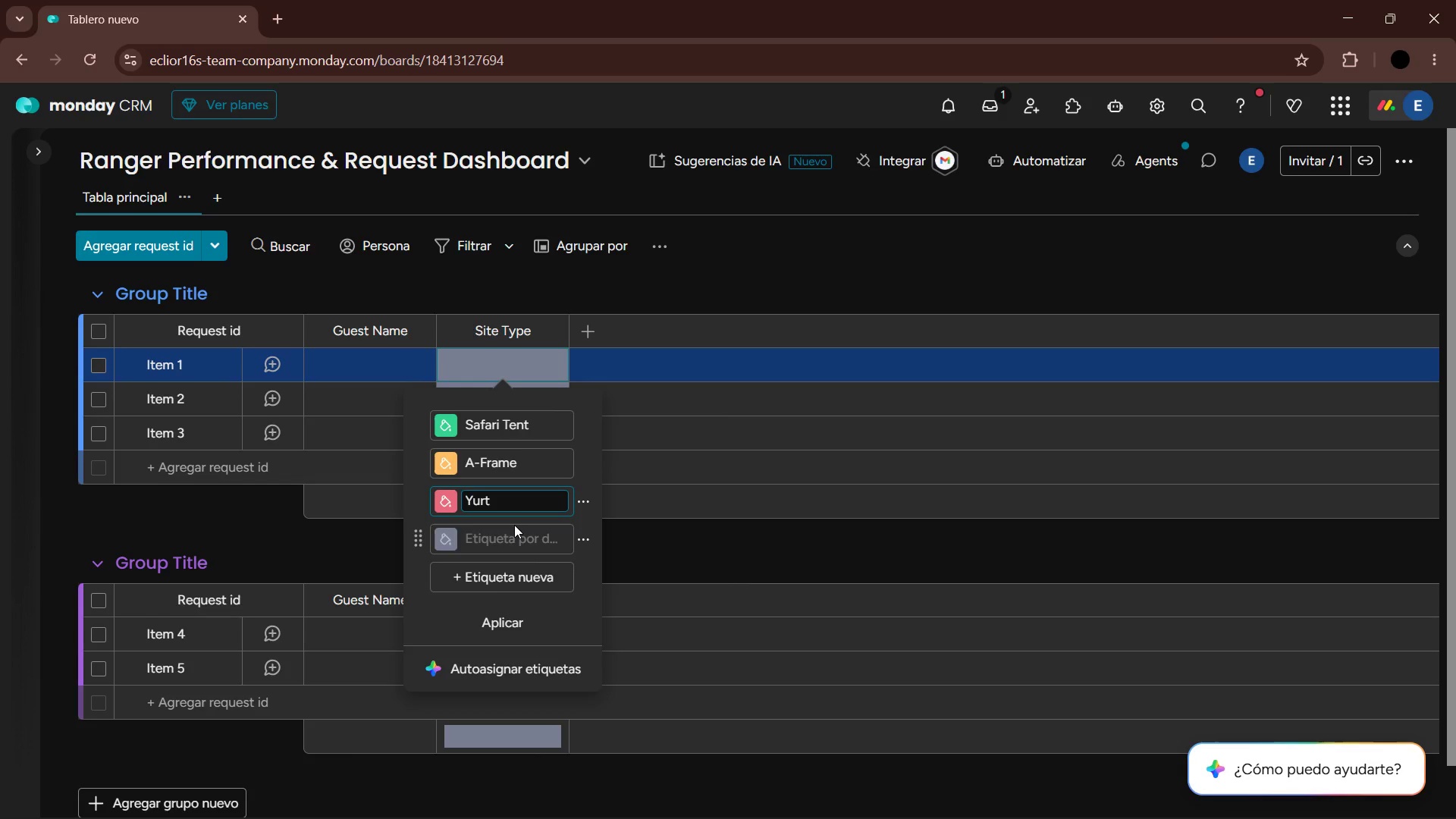 
key(Alt+AltLeft)
 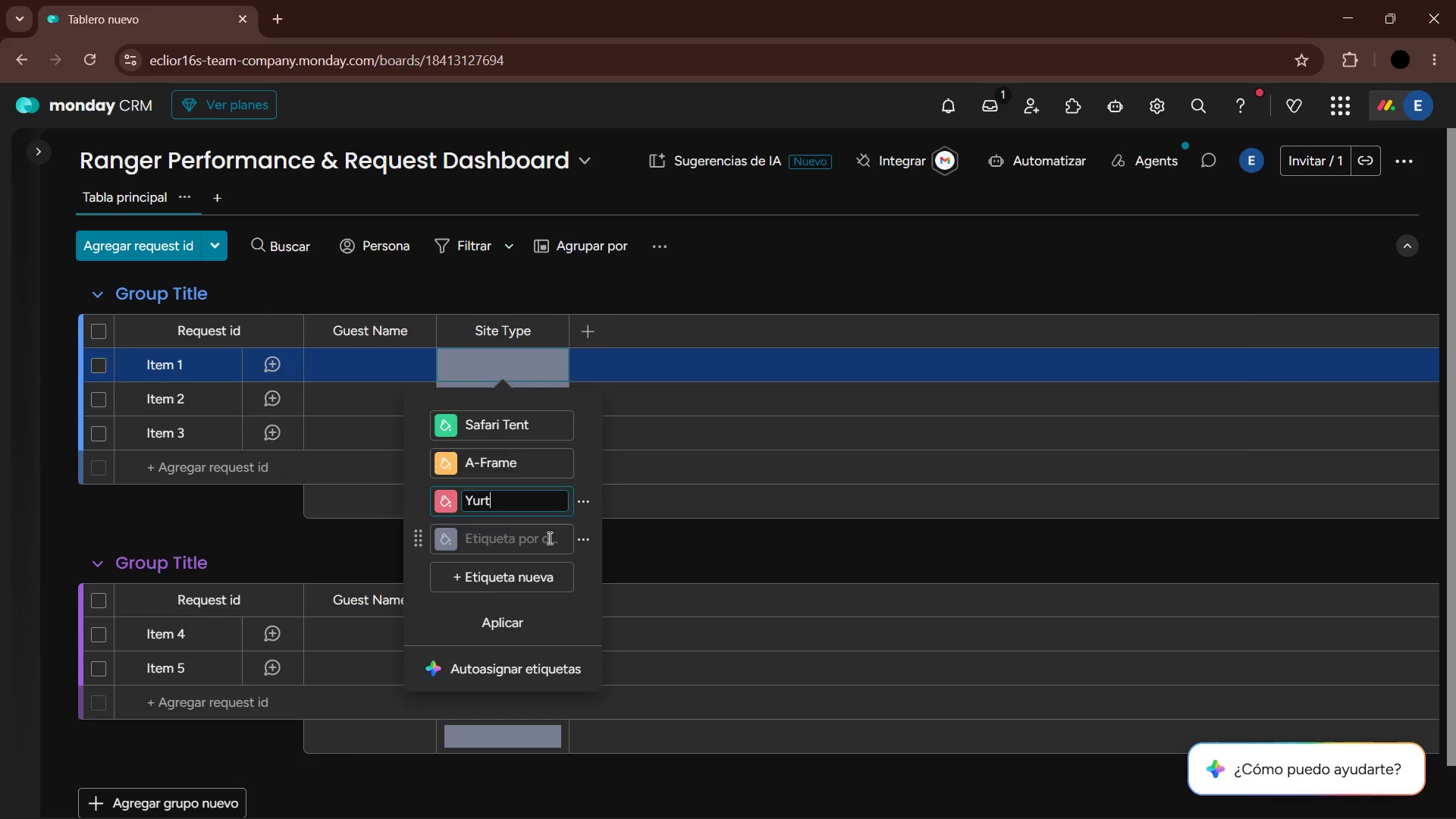 
key(Alt+Tab)
 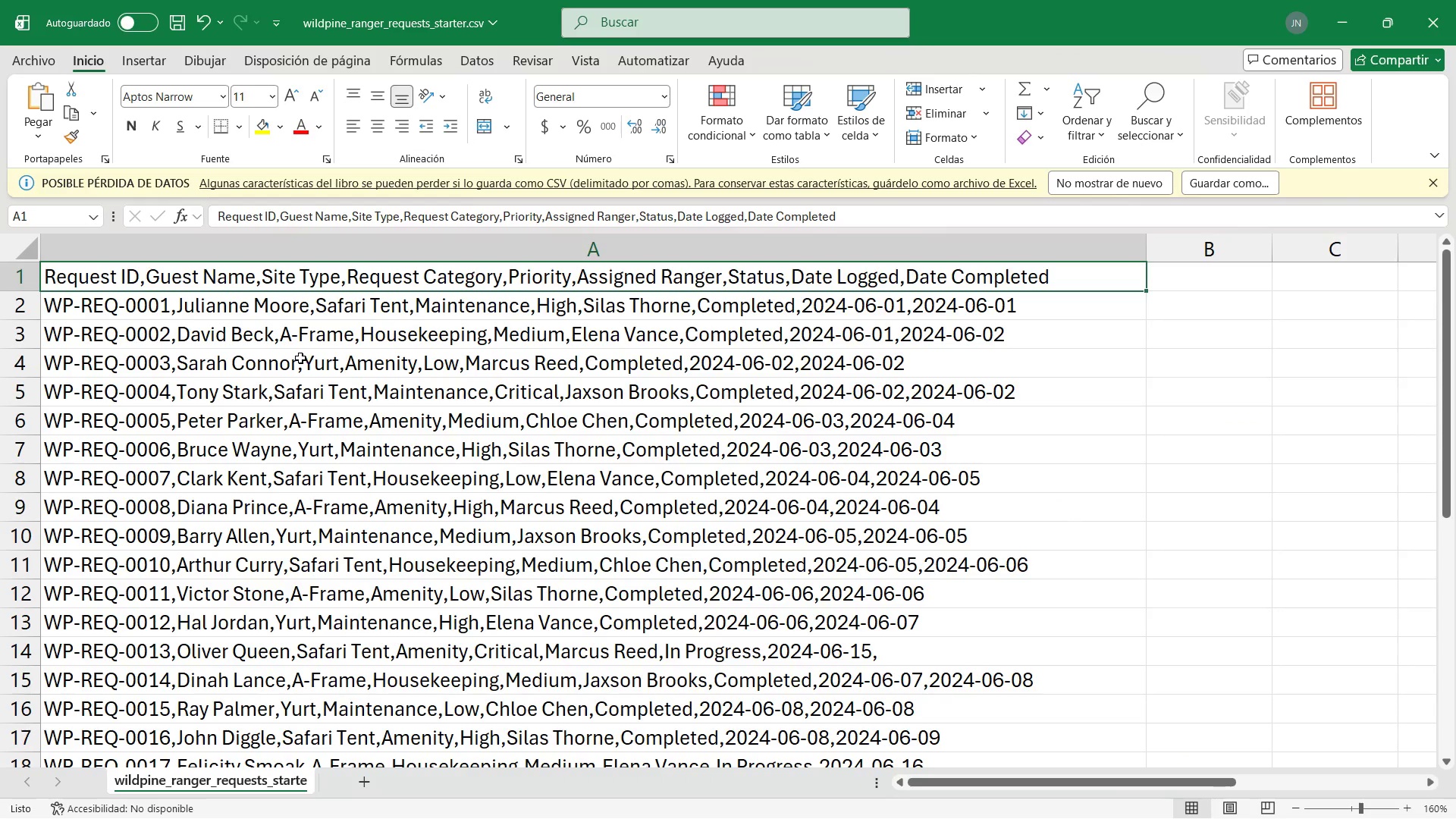 
left_click([321, 364])
 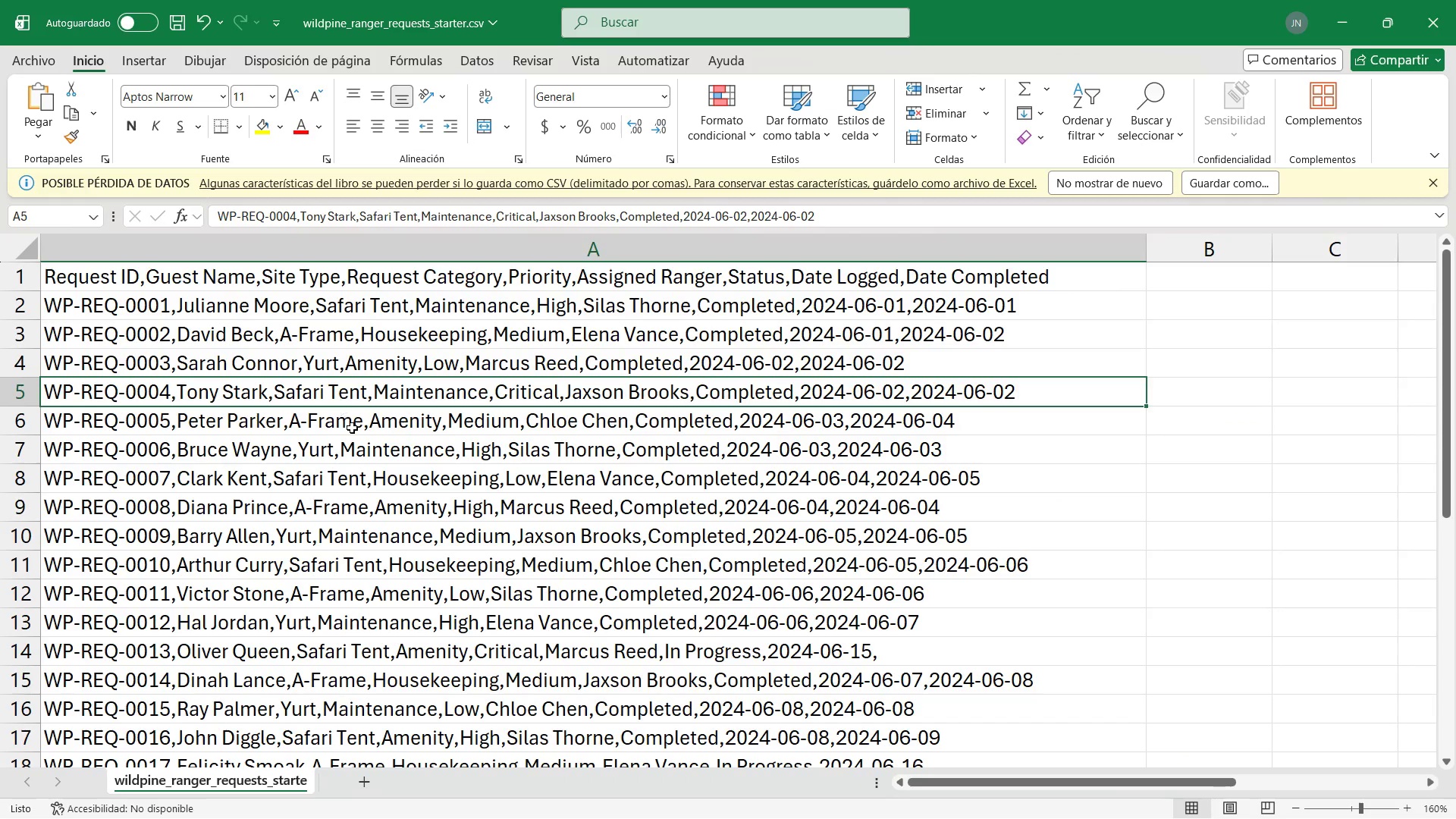 
double_click([349, 424])
 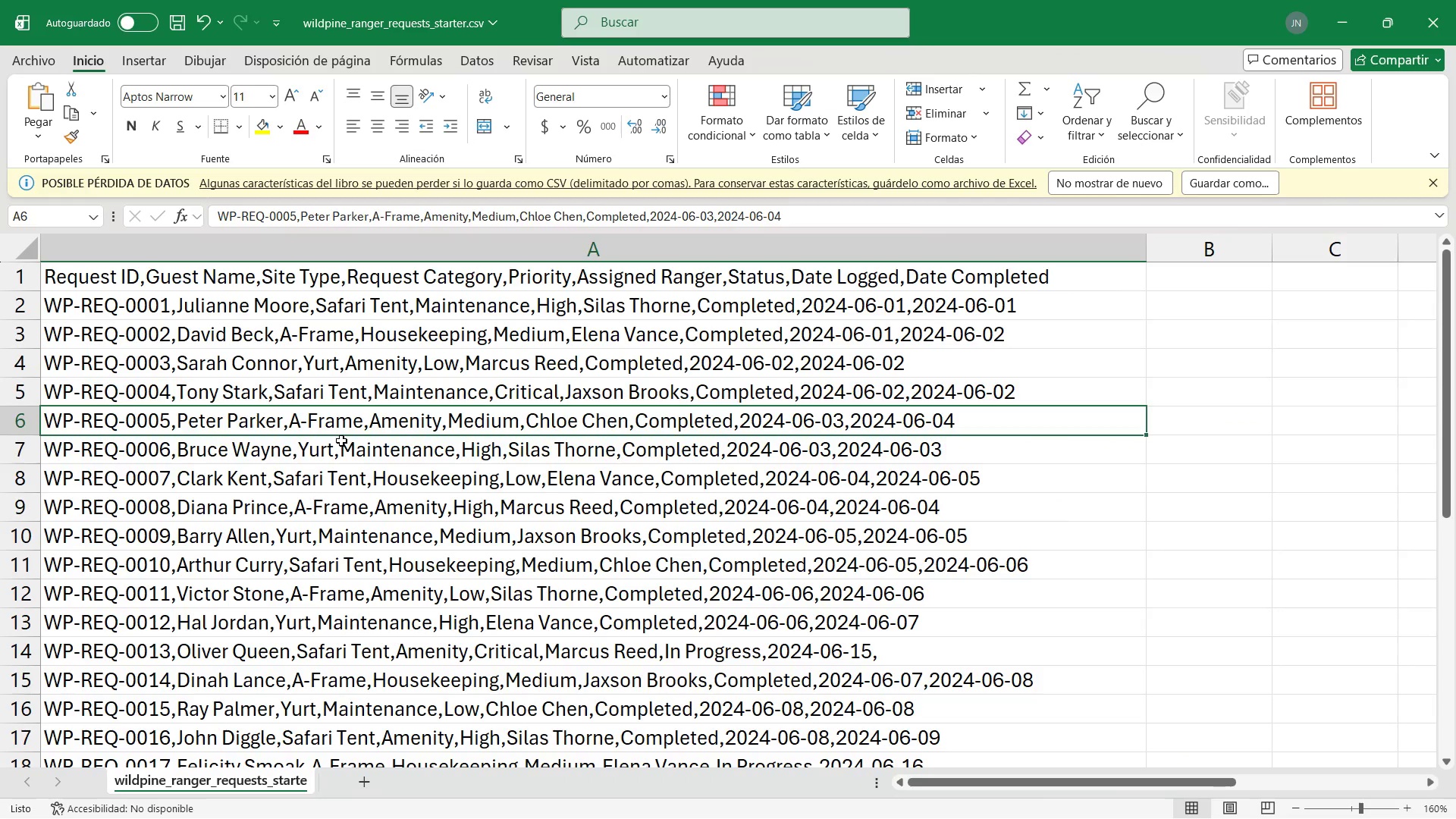 
triple_click([341, 441])
 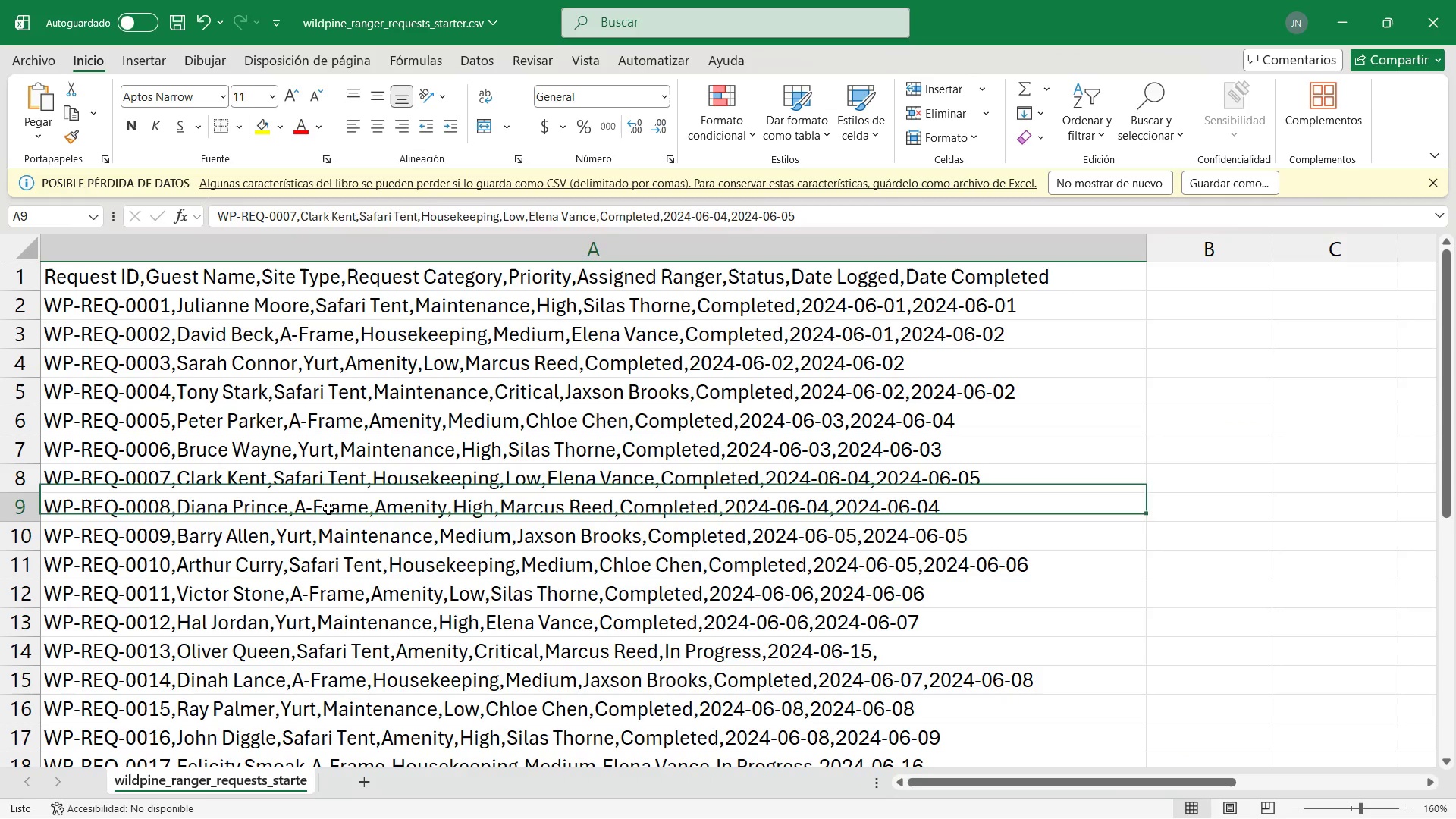 
double_click([318, 548])
 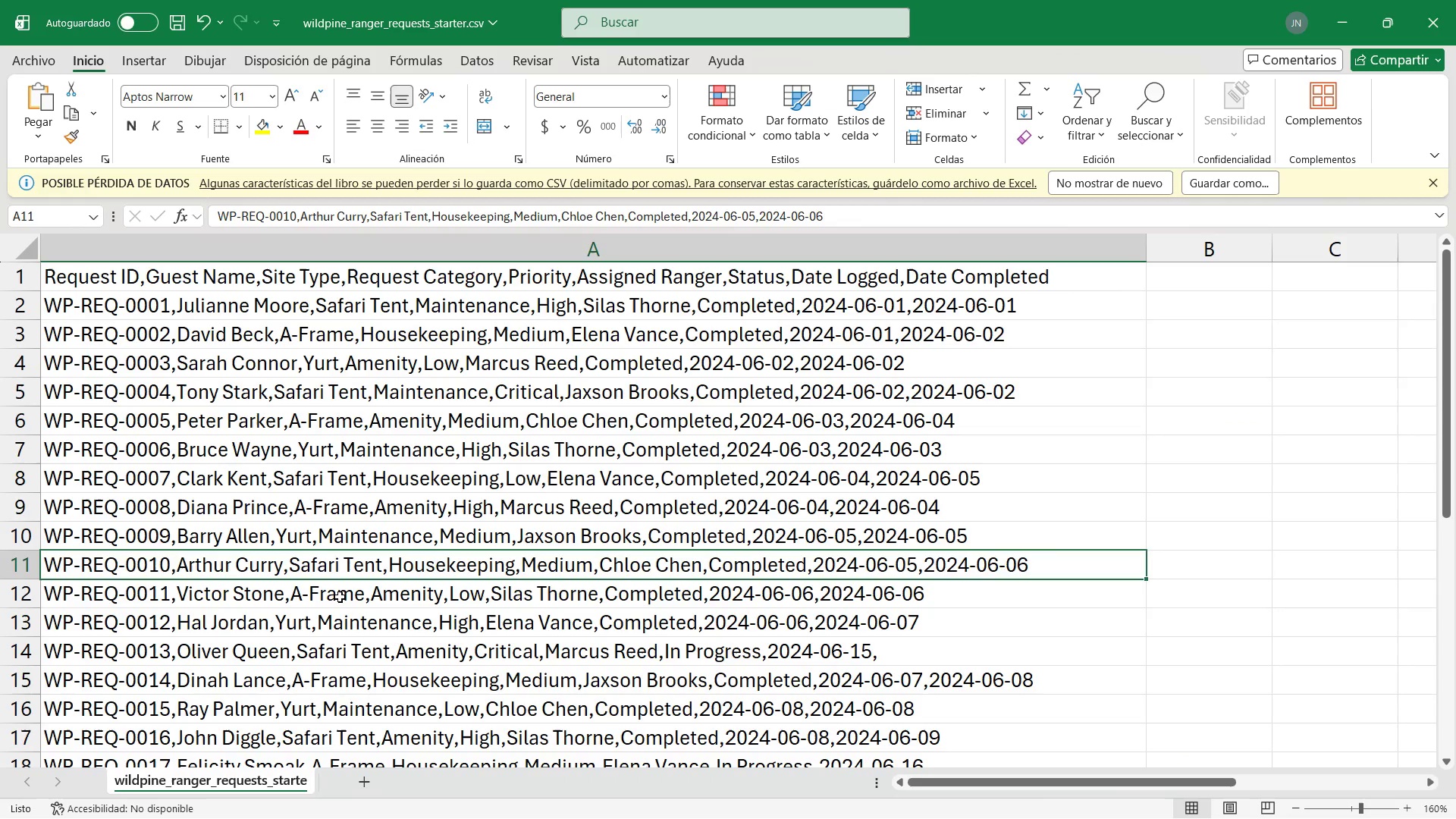 
triple_click([344, 606])
 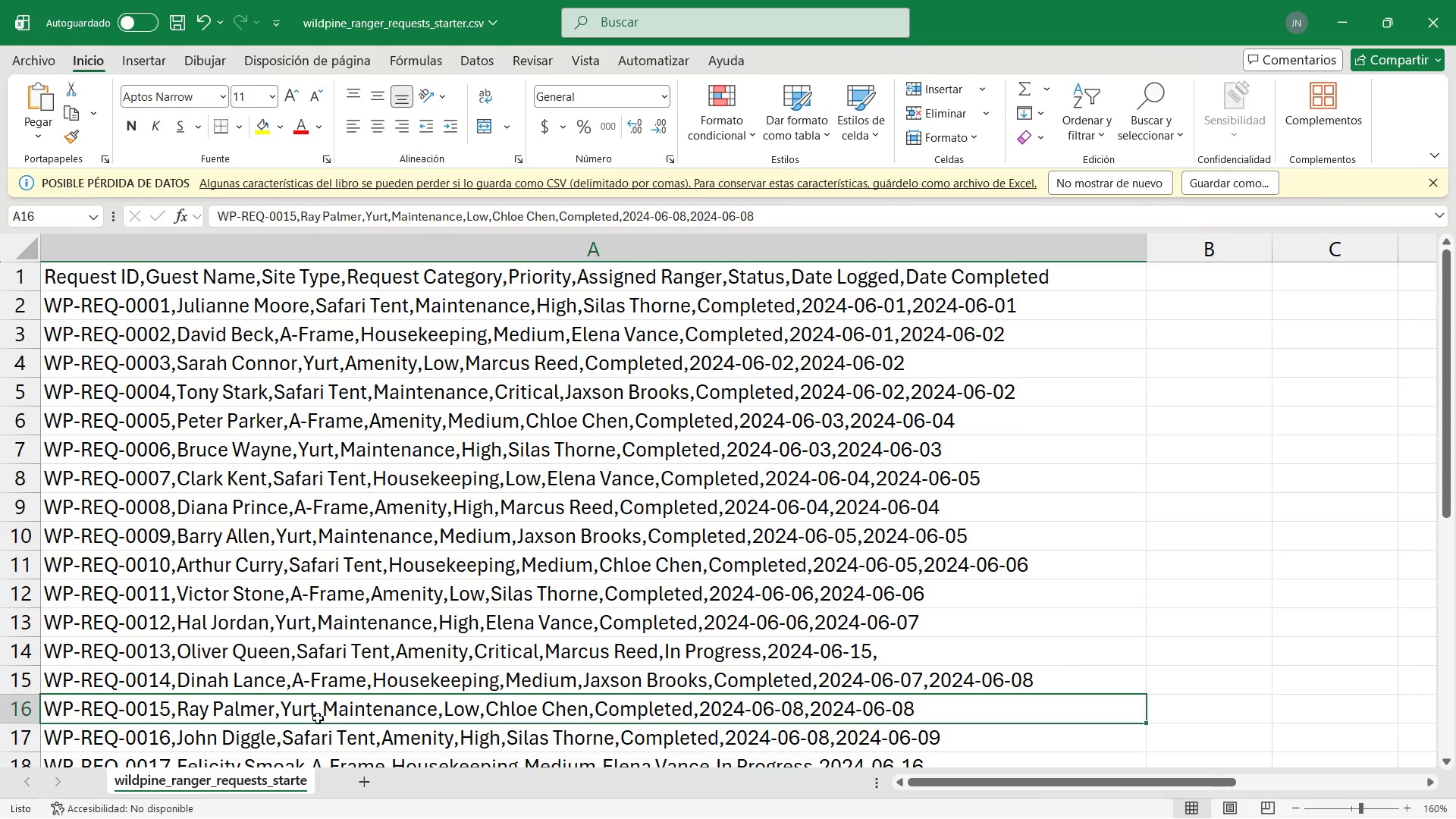 
left_click([334, 738])
 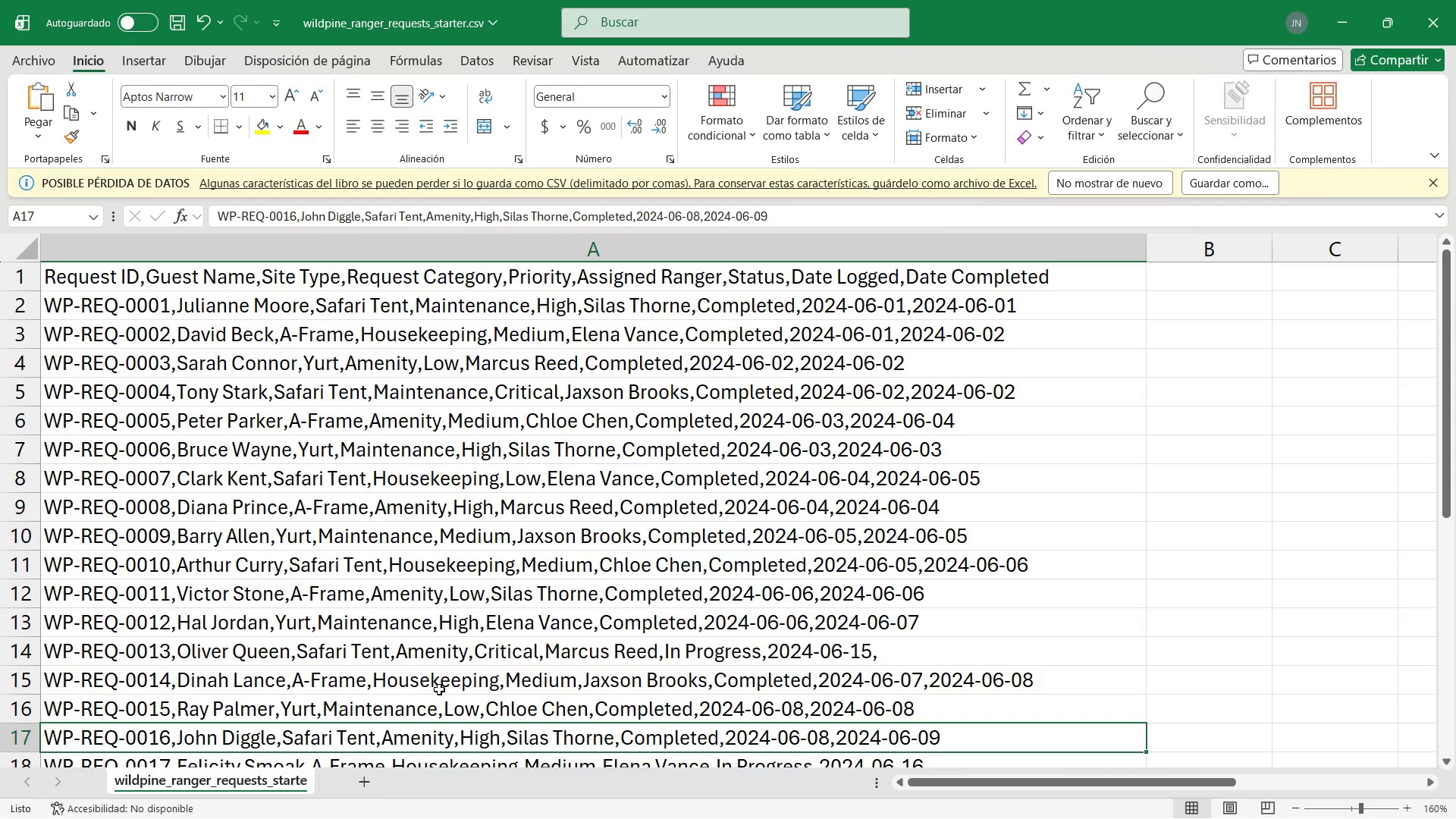 
scroll: coordinate [436, 688], scroll_direction: down, amount: 2.0
 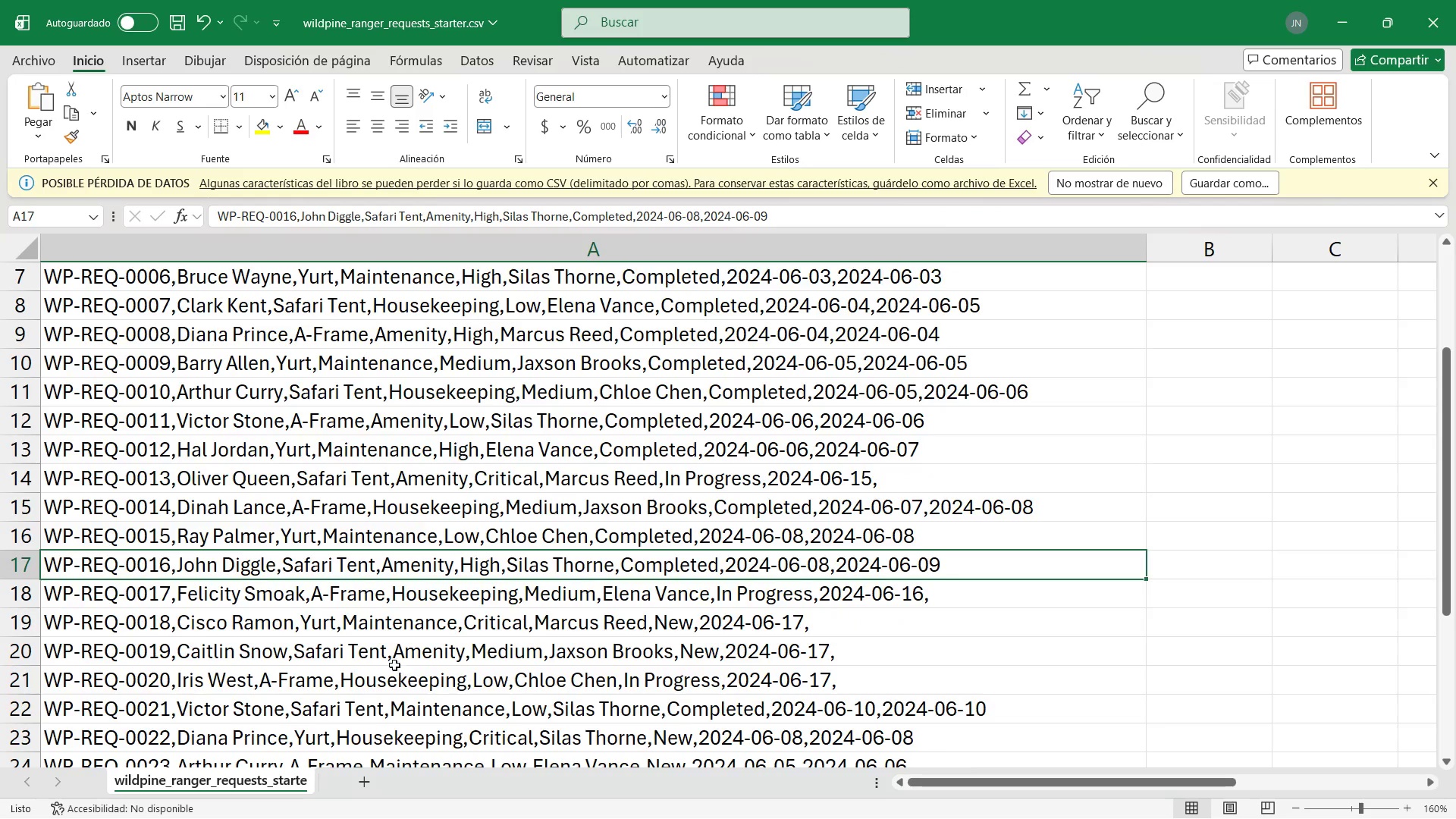 
scroll: coordinate [381, 652], scroll_direction: up, amount: 14.0
 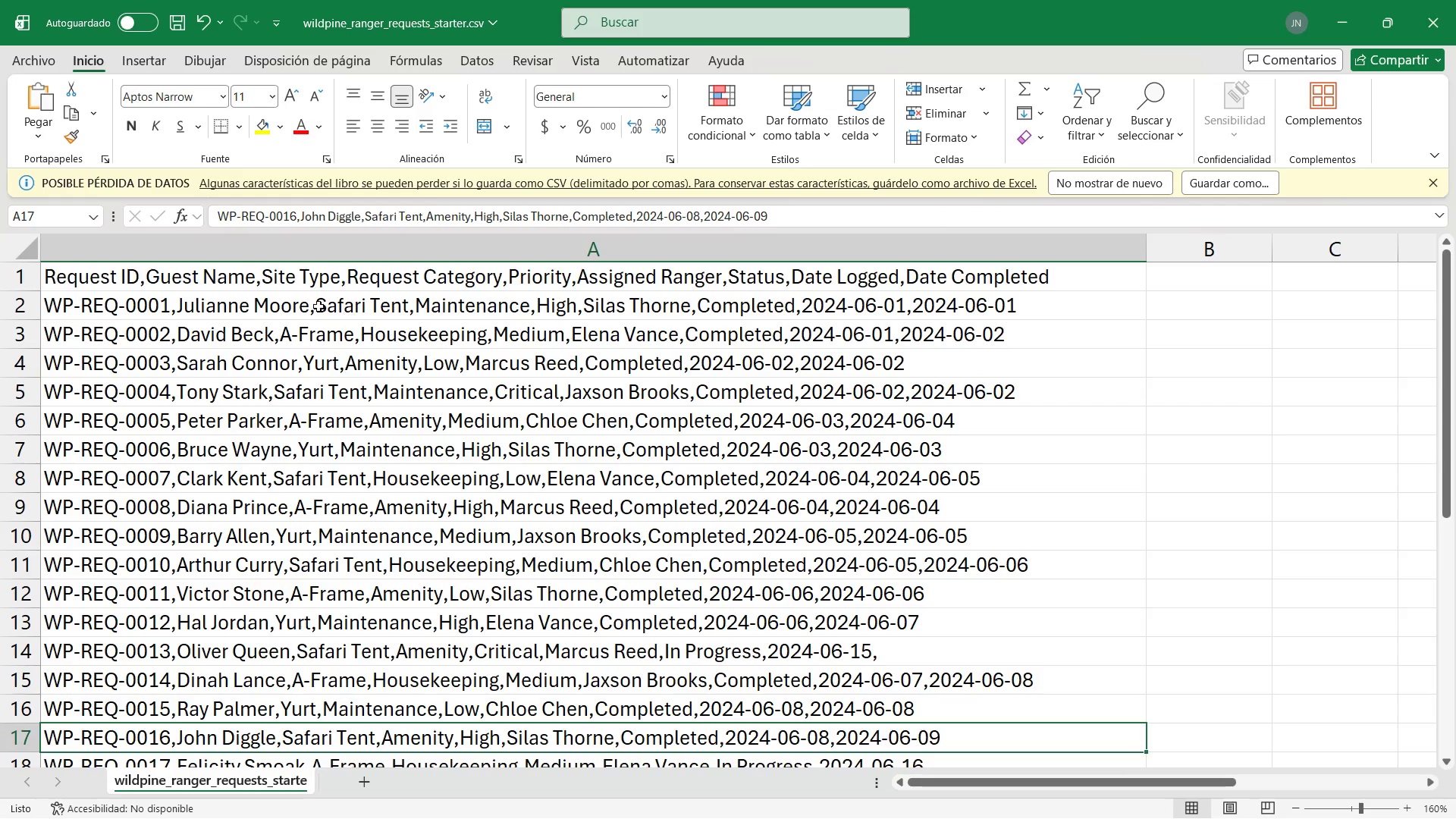 
left_click([287, 306])
 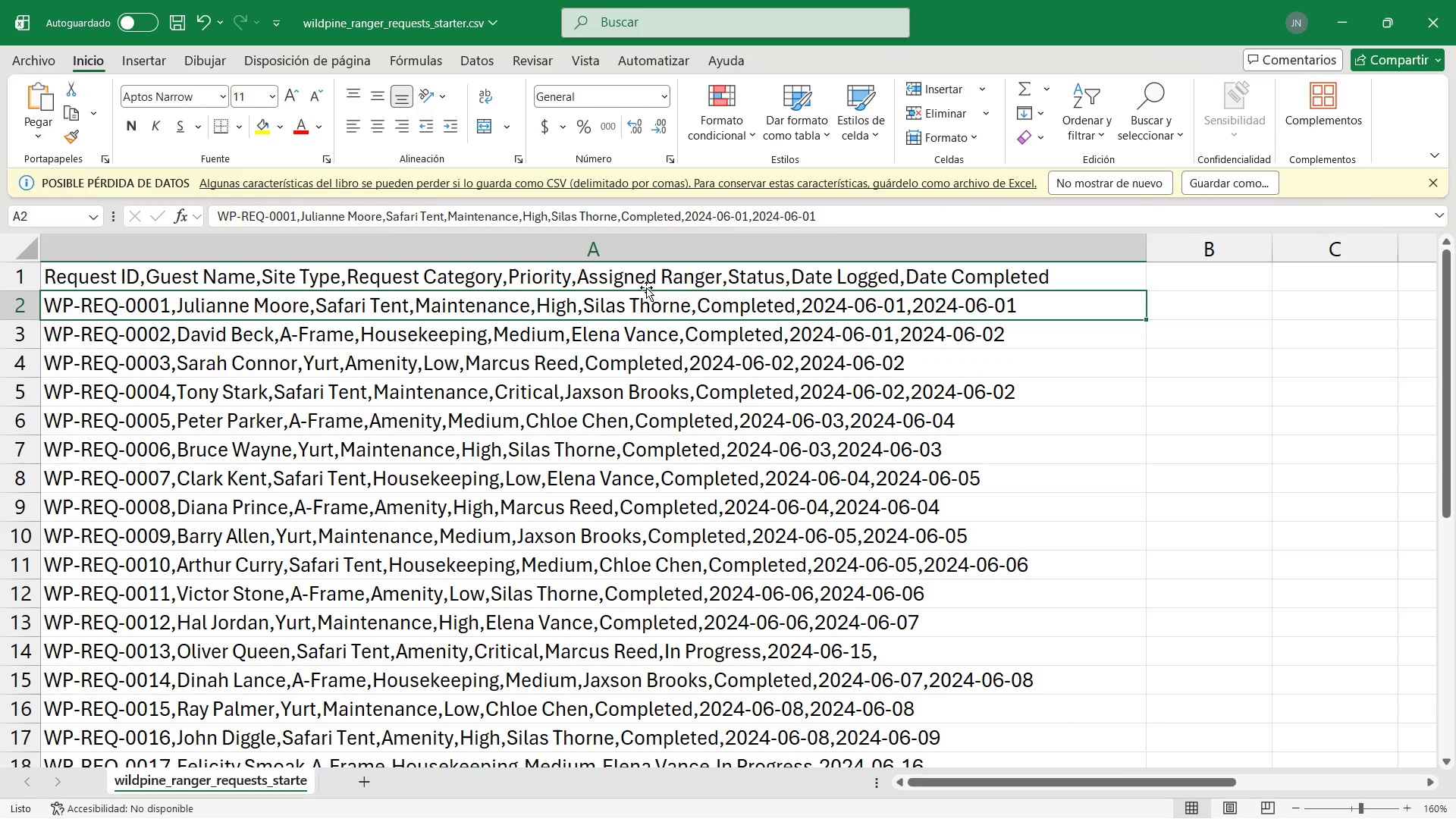 
left_click([1351, 14])
 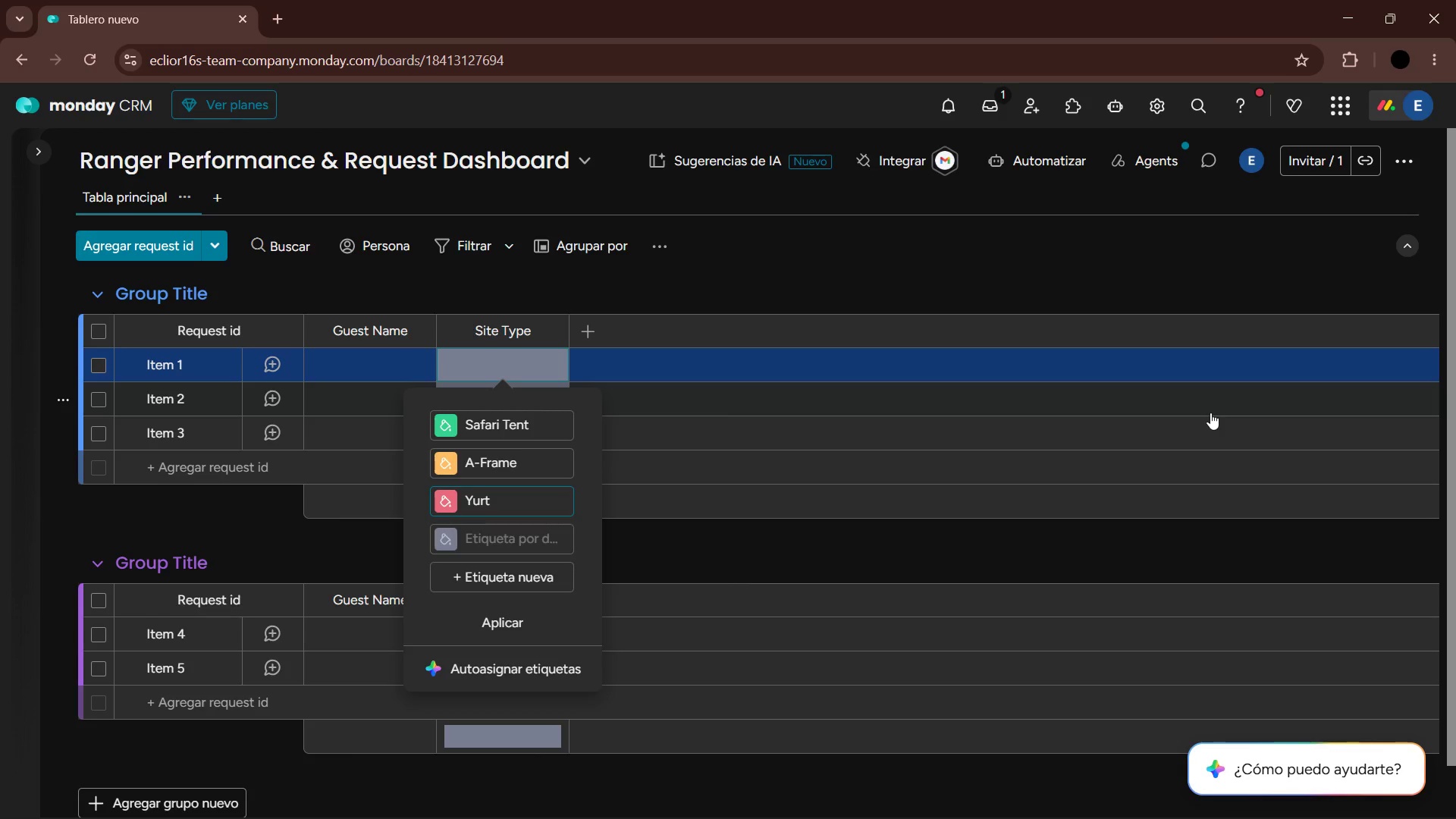 
wait(10.45)
 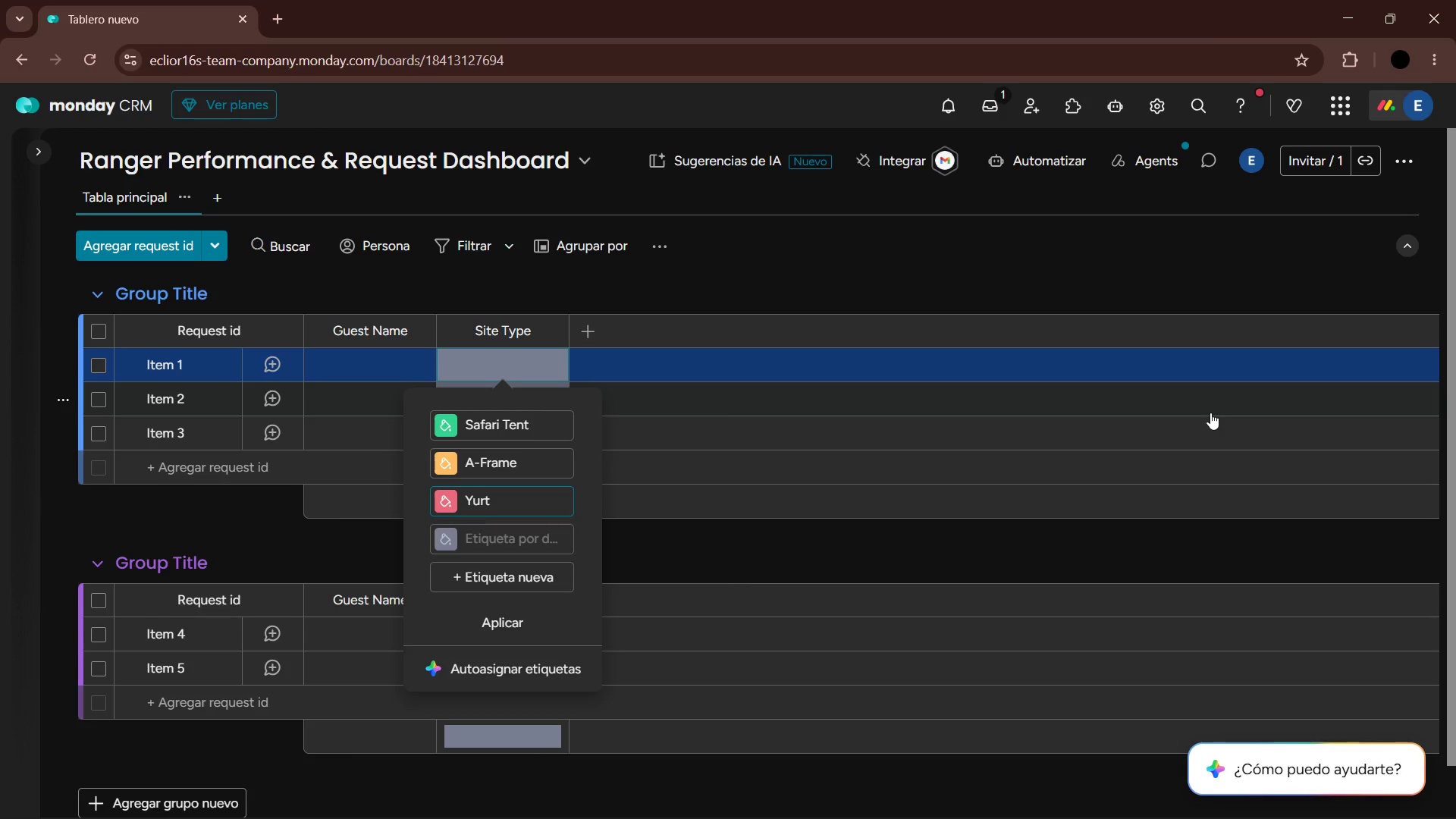 
left_click([592, 325])
 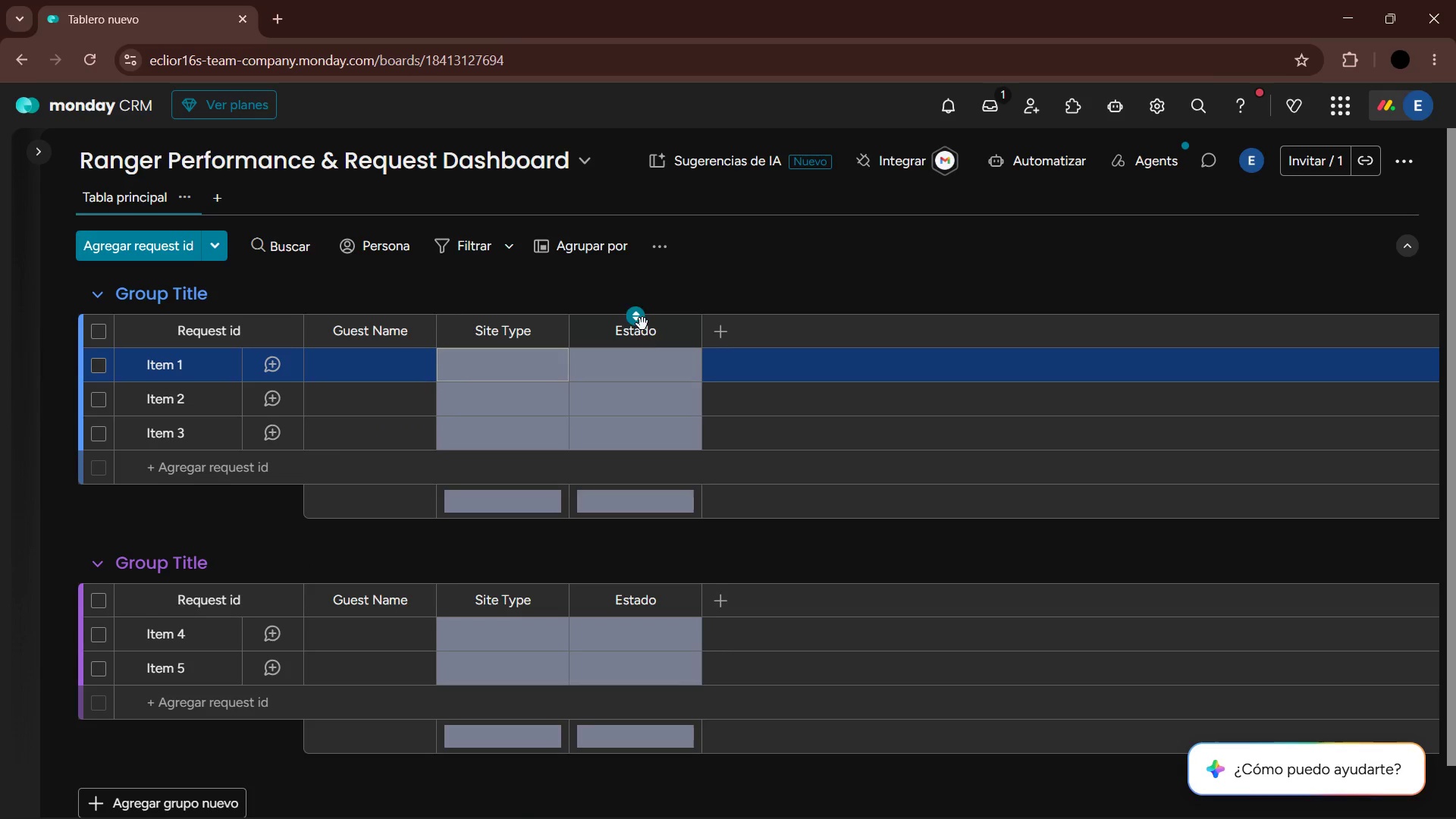 
double_click([651, 334])
 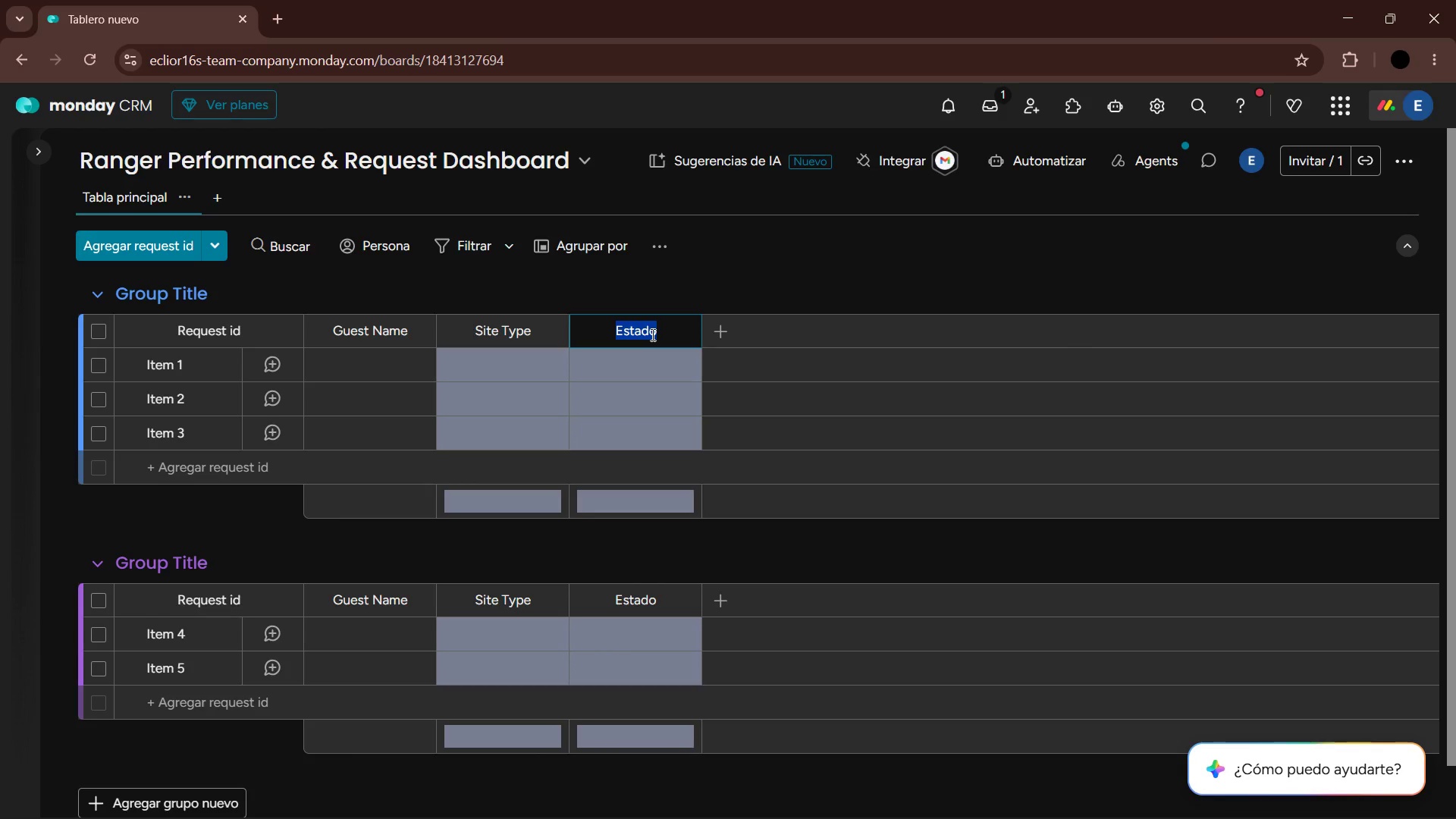 
type(Request Type)
 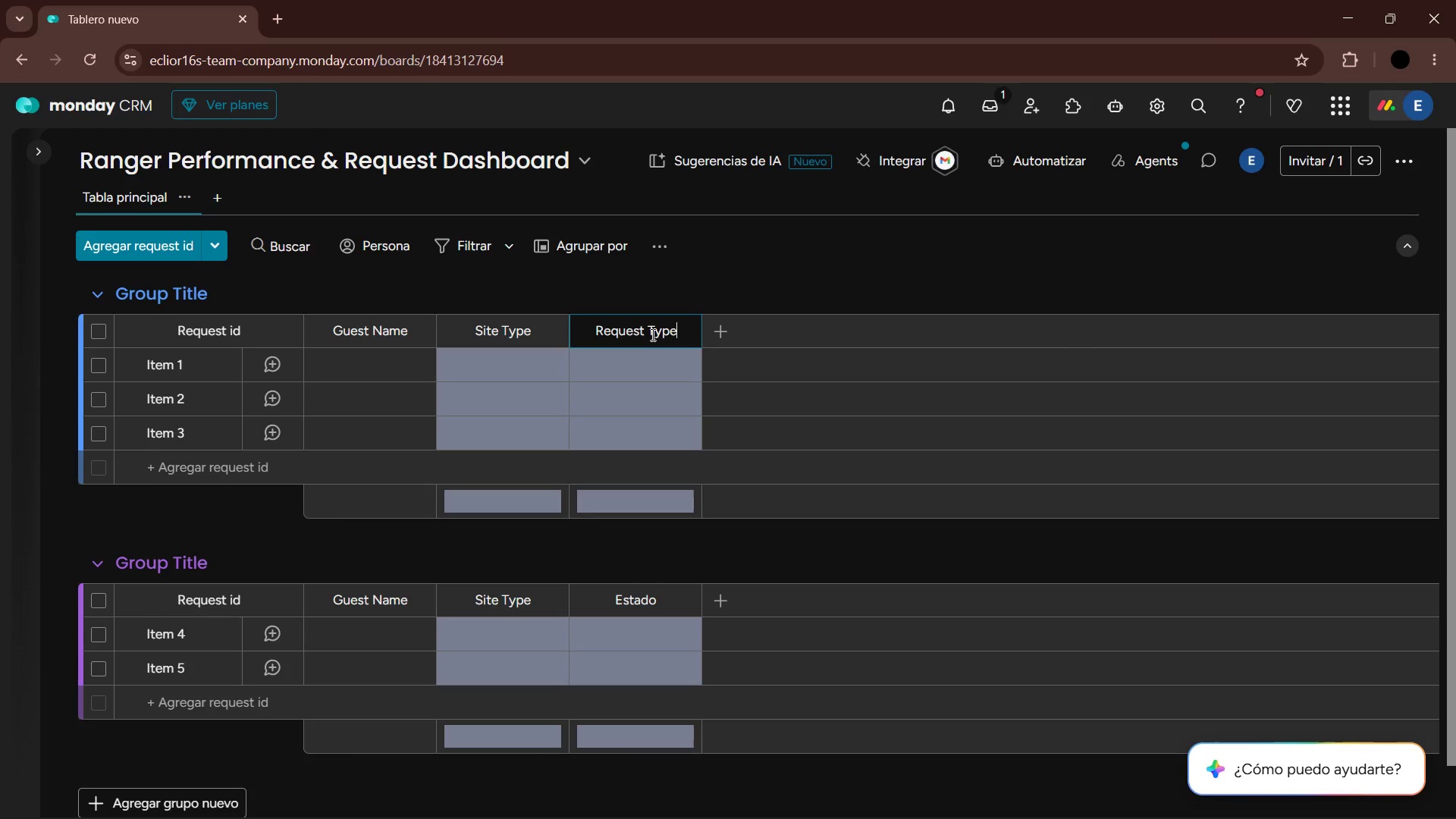 
key(Enter)
 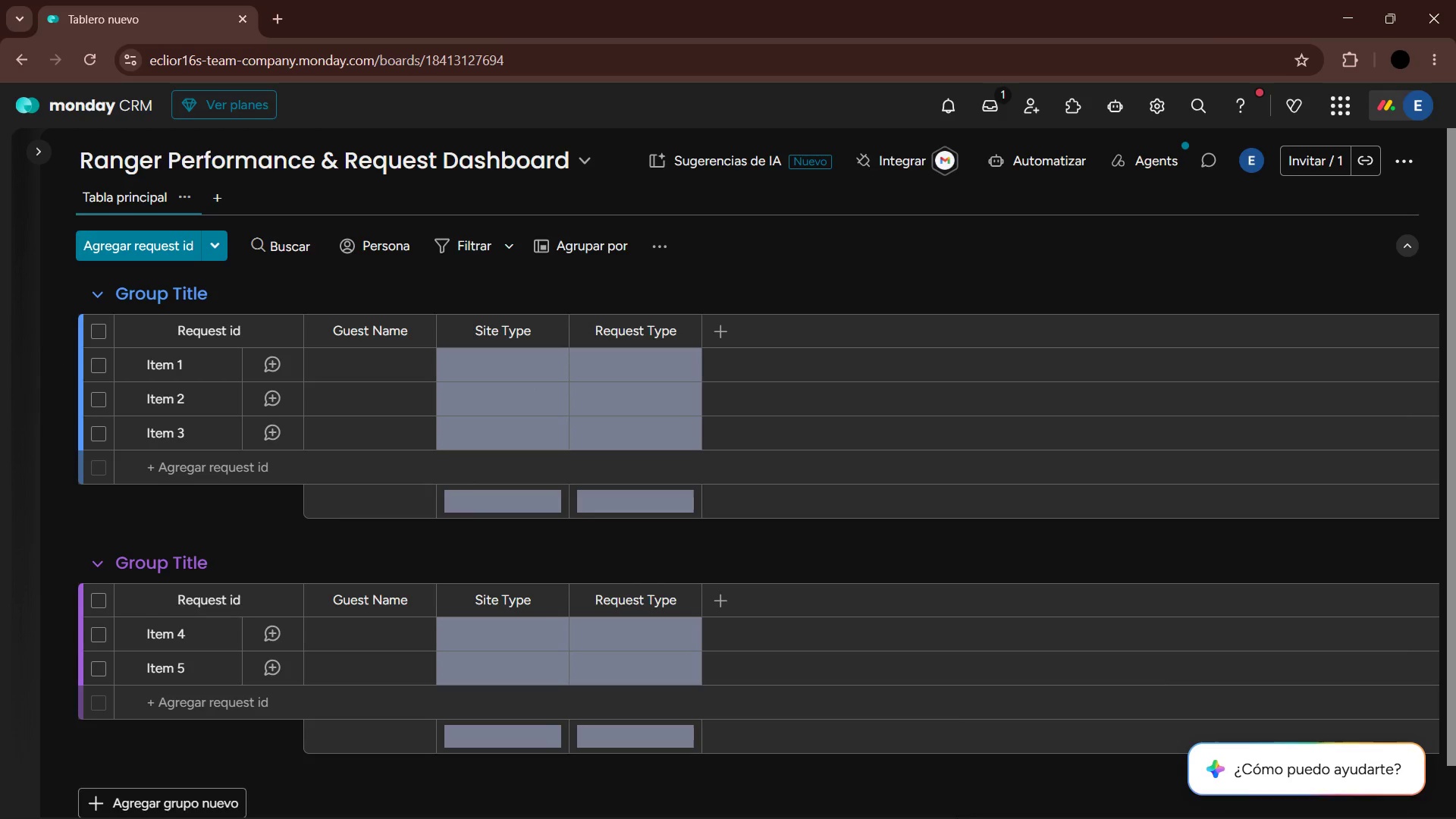 
left_click([940, 795])
 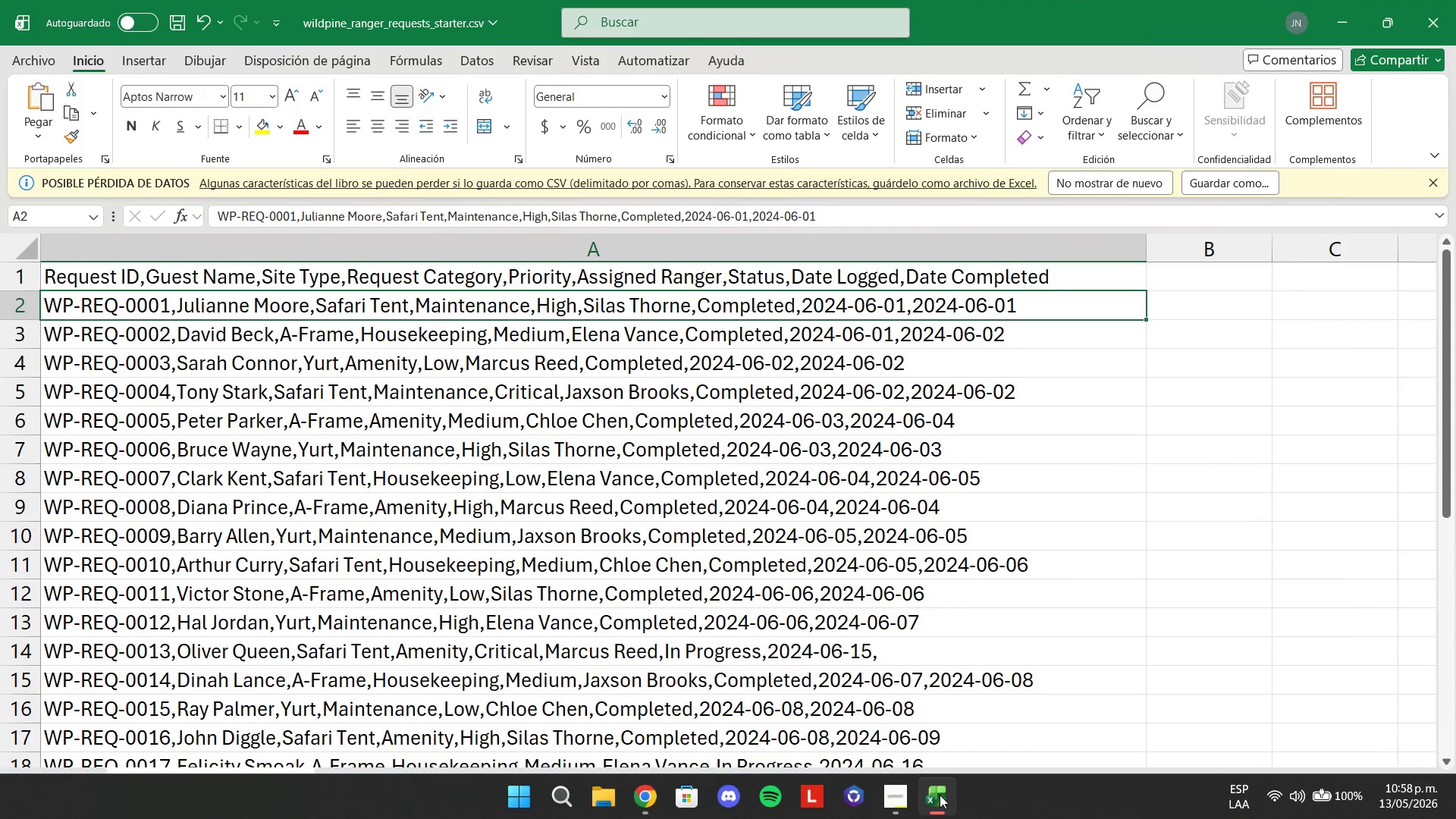 
left_click([940, 795])
 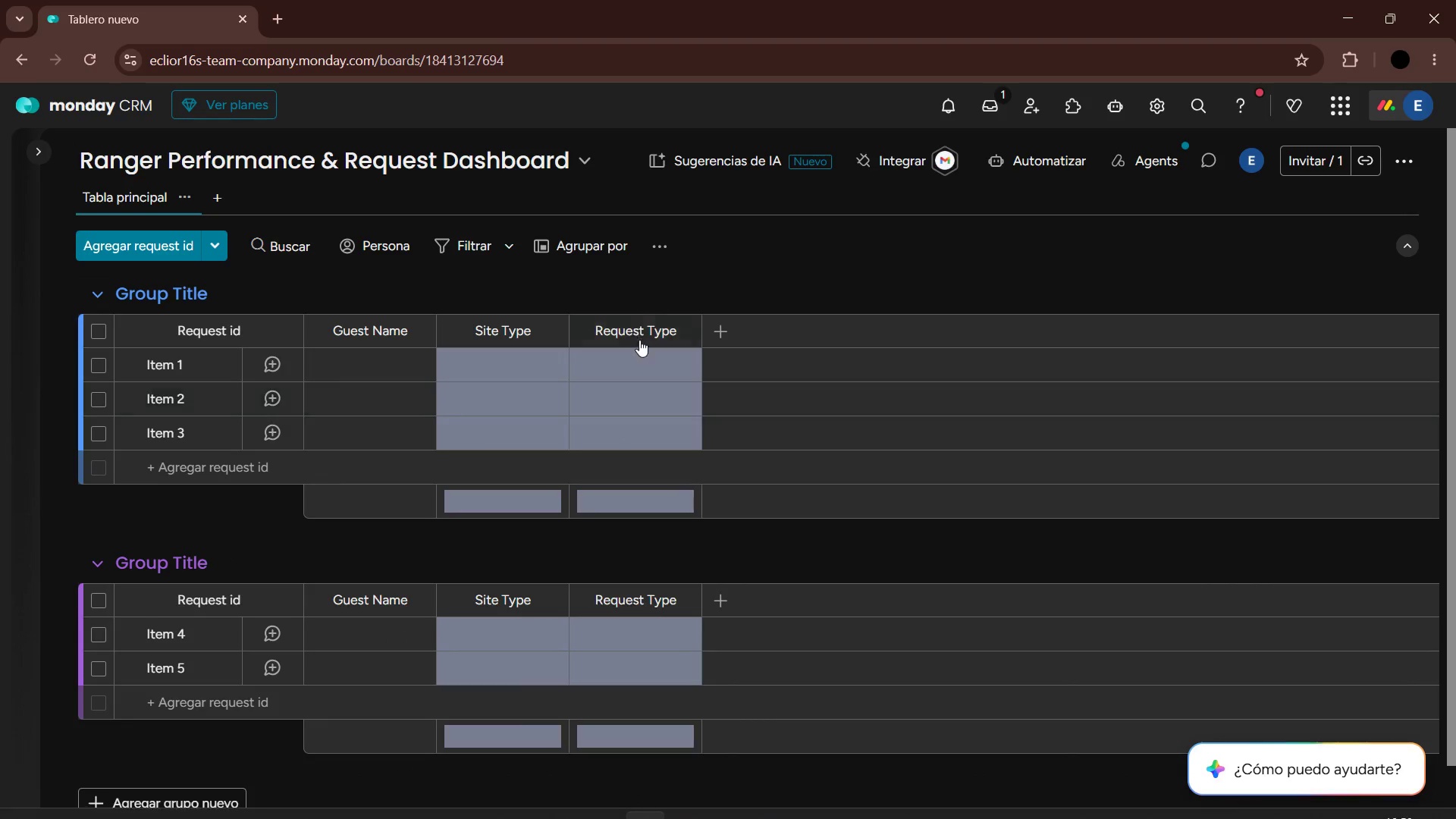 
left_click([654, 332])
 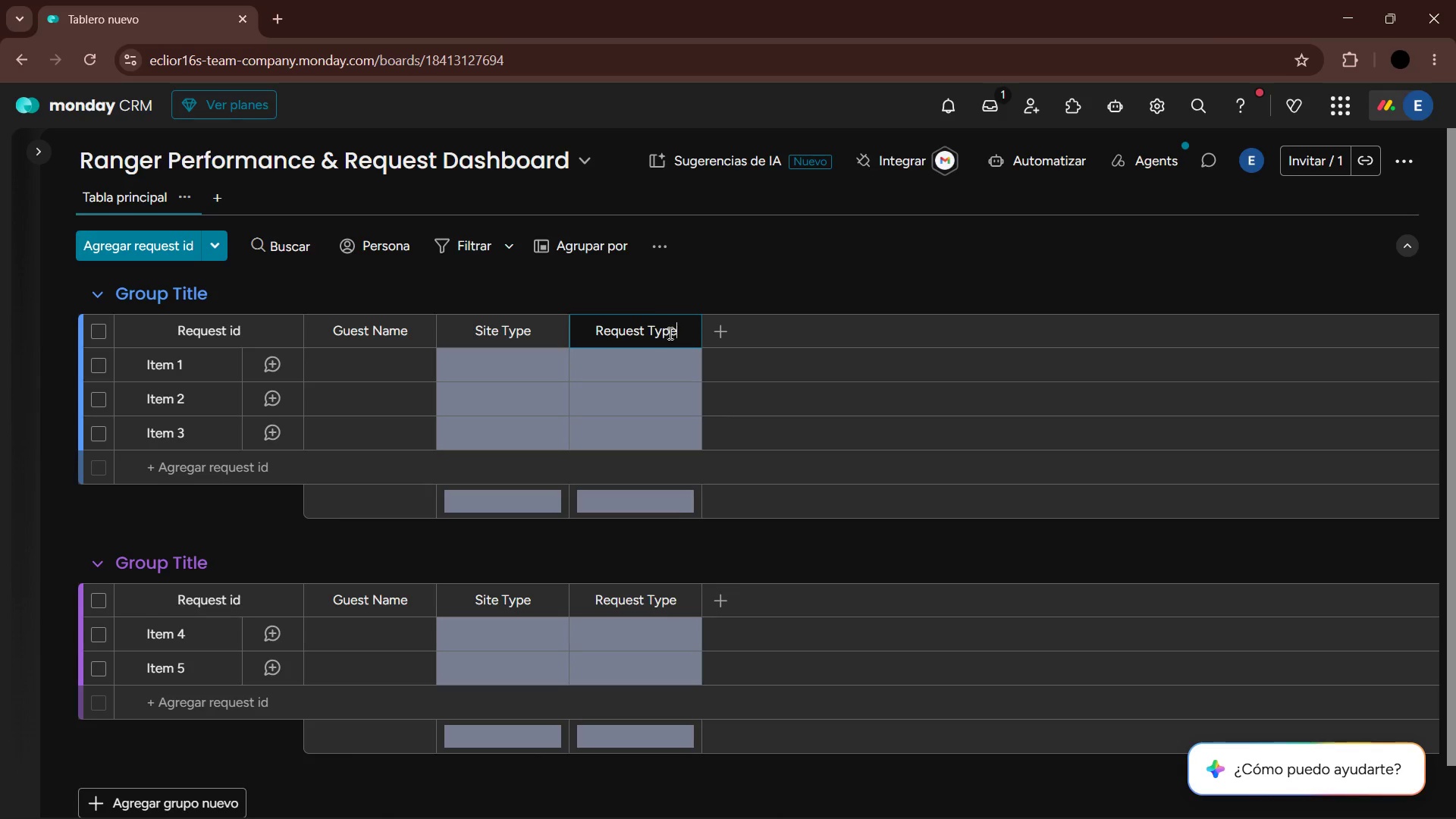 
double_click([669, 333])
 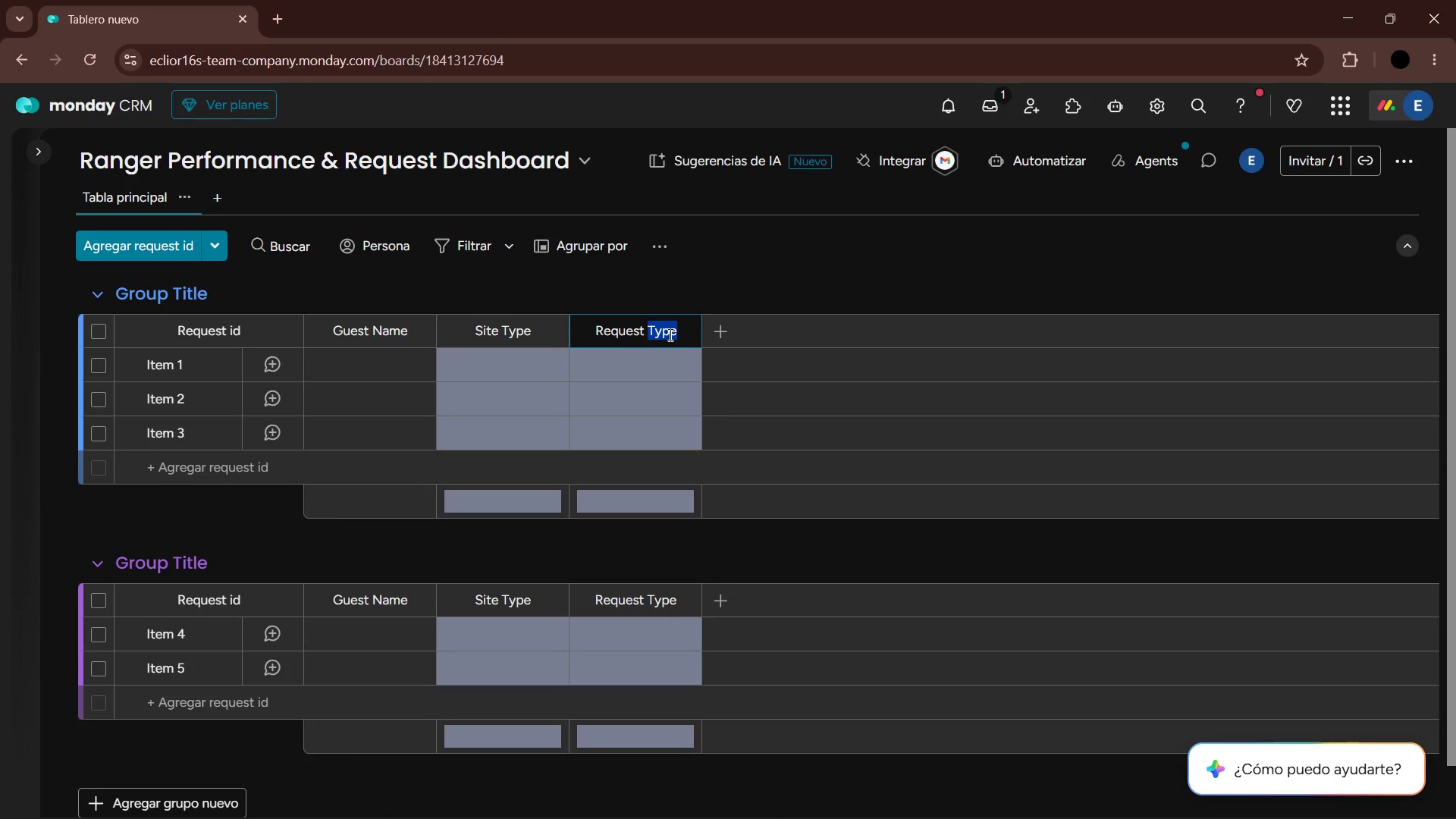 
type(Category)
 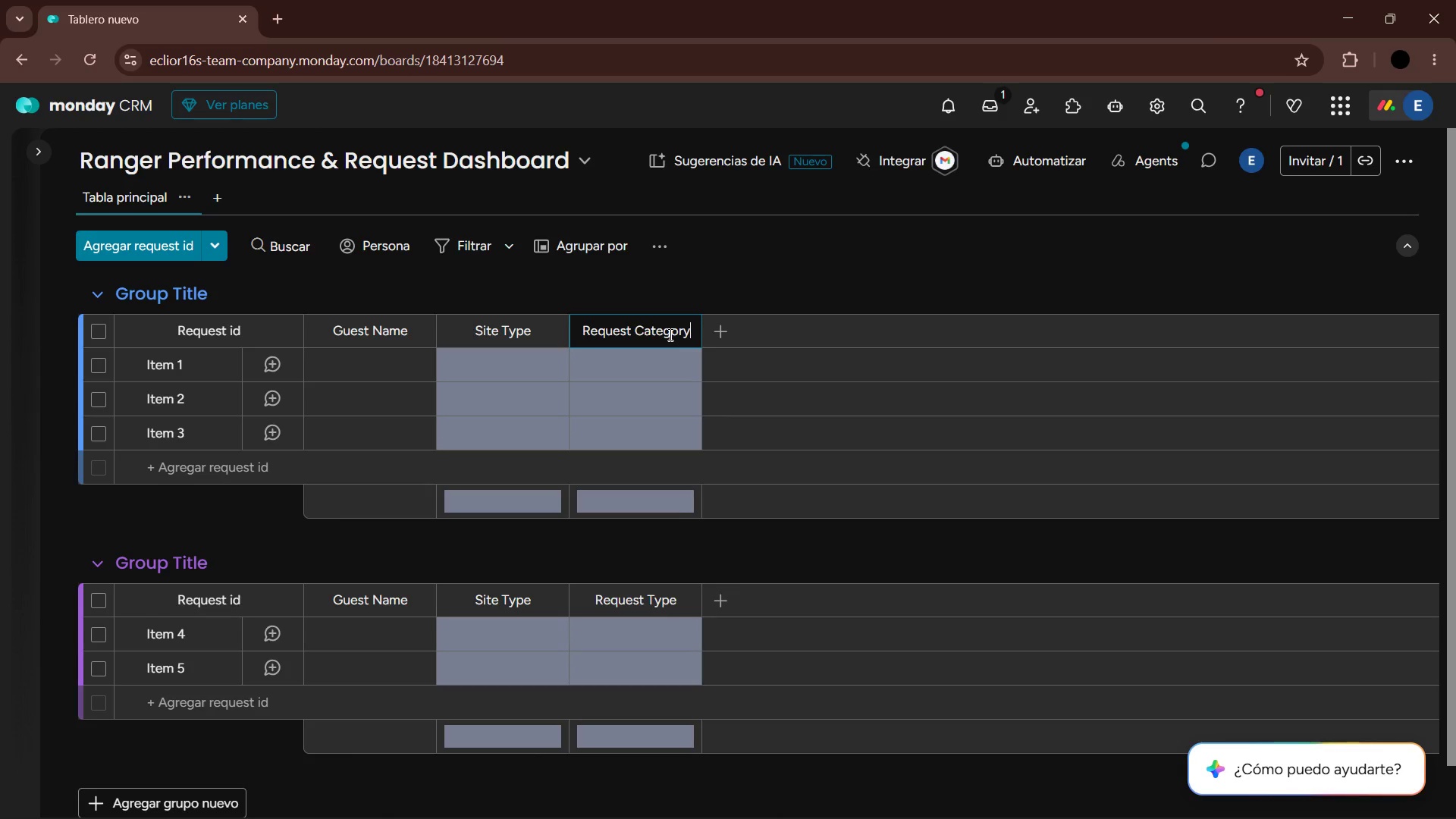 
key(Enter)
 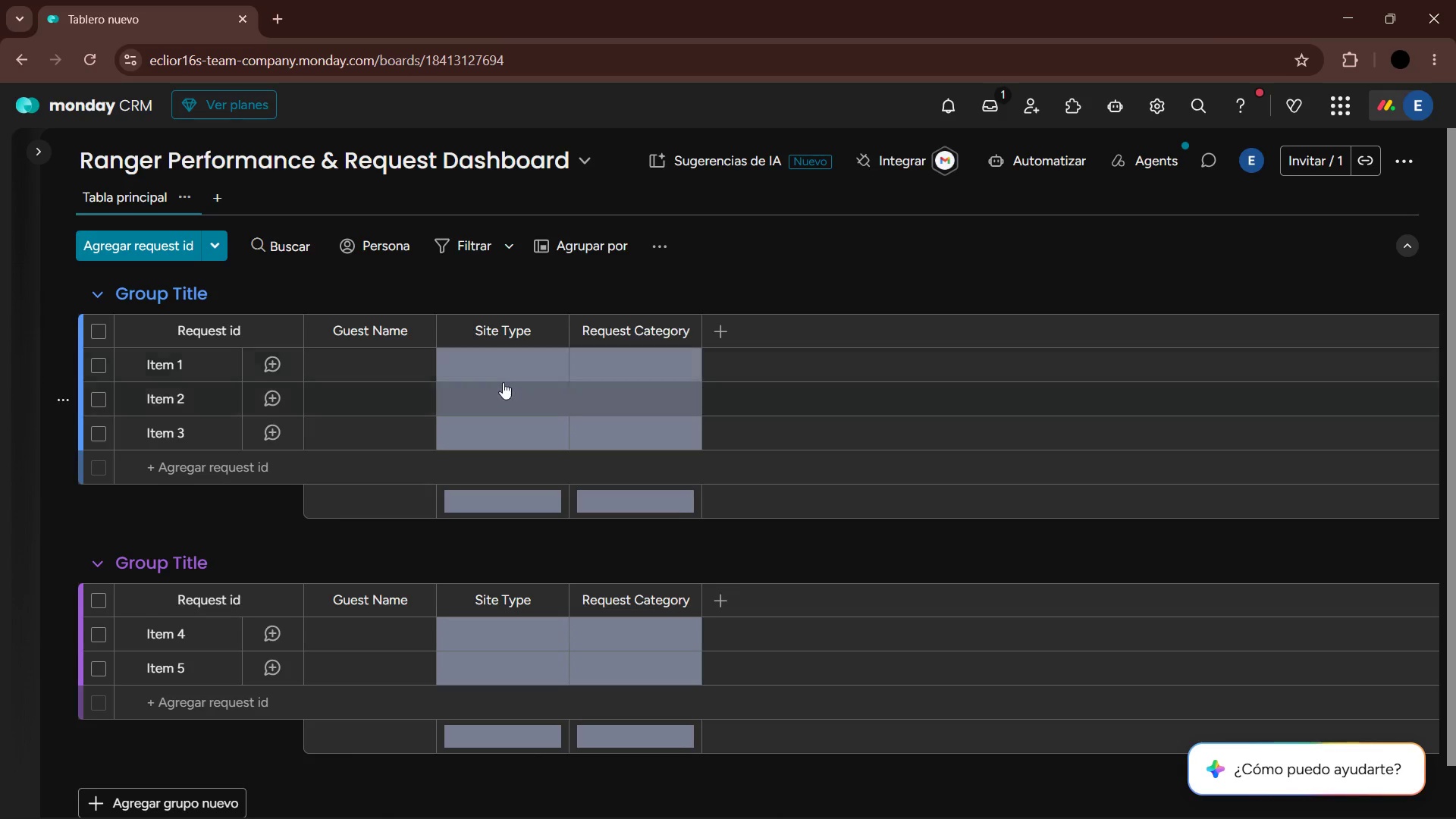 
left_click([505, 363])
 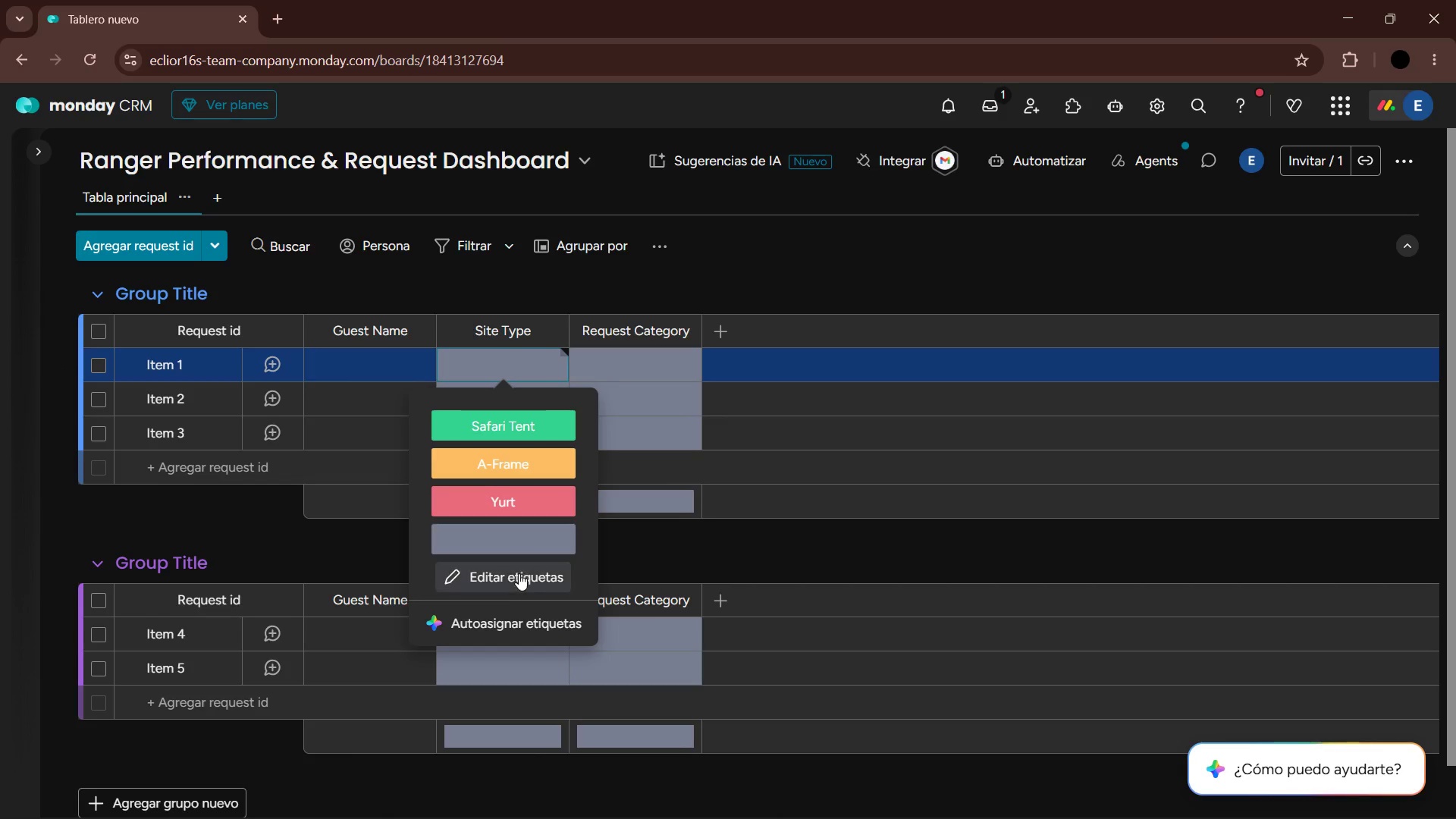 
left_click([505, 575])
 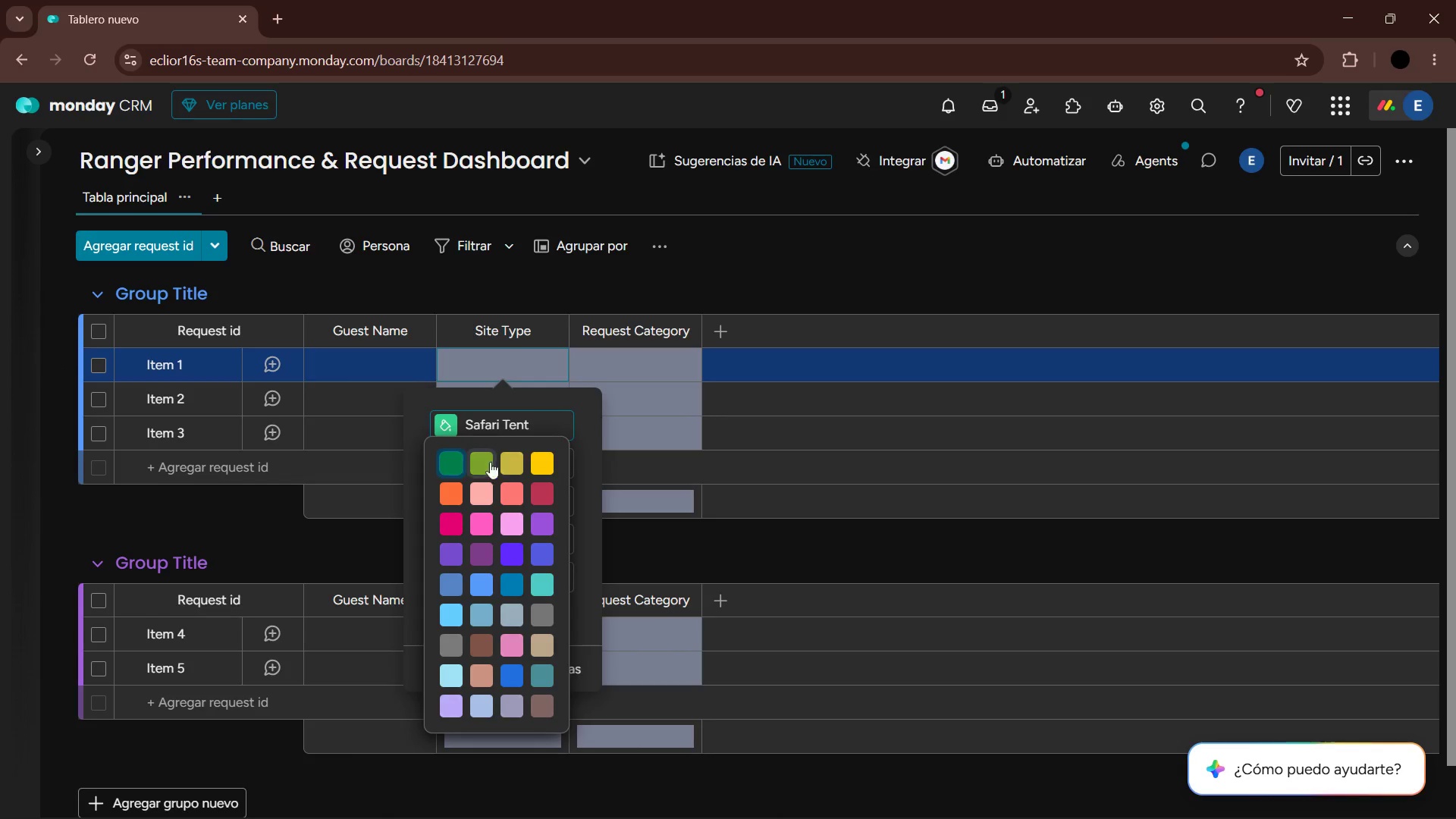 
left_click([518, 465])
 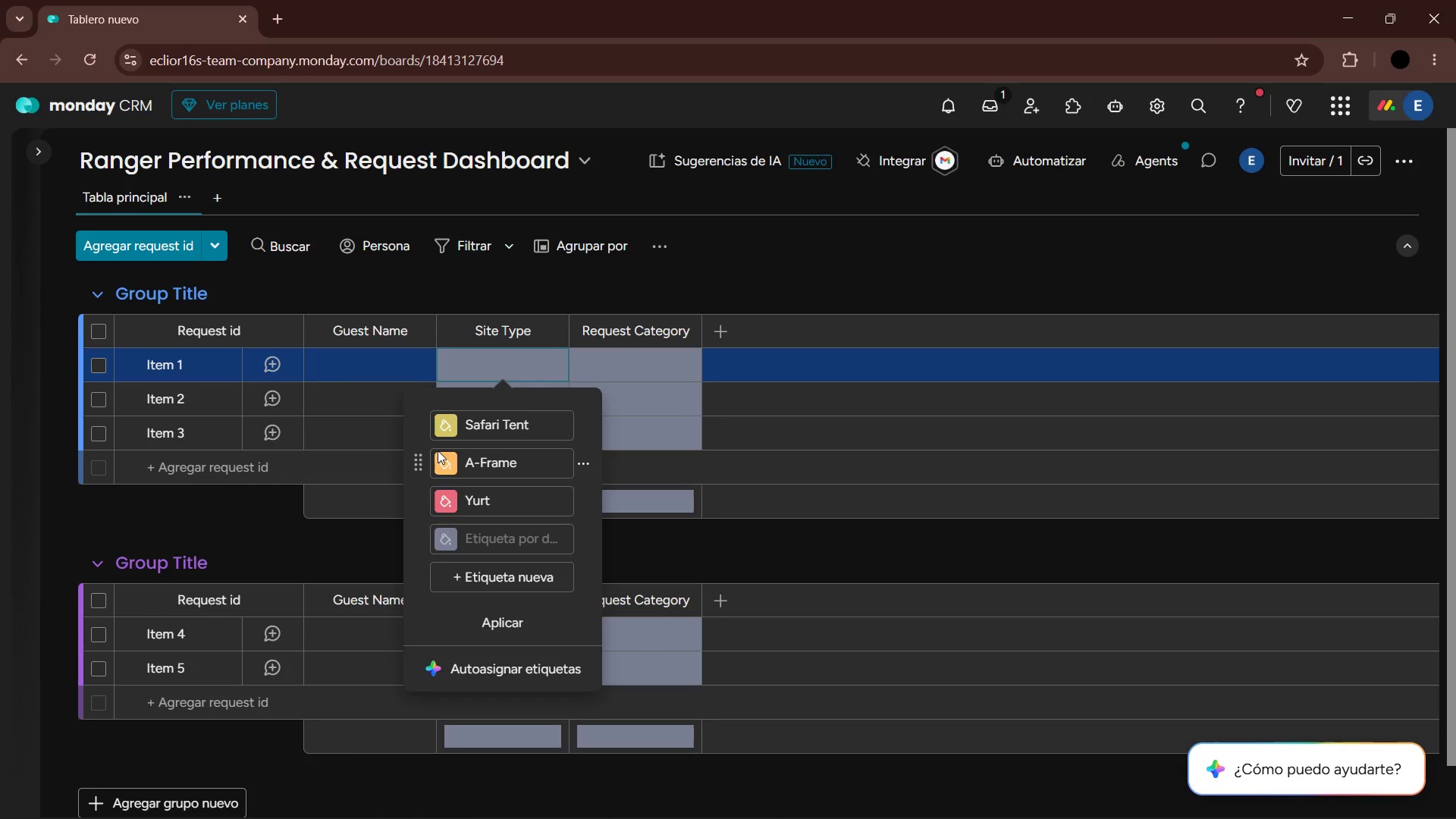 
left_click([447, 457])
 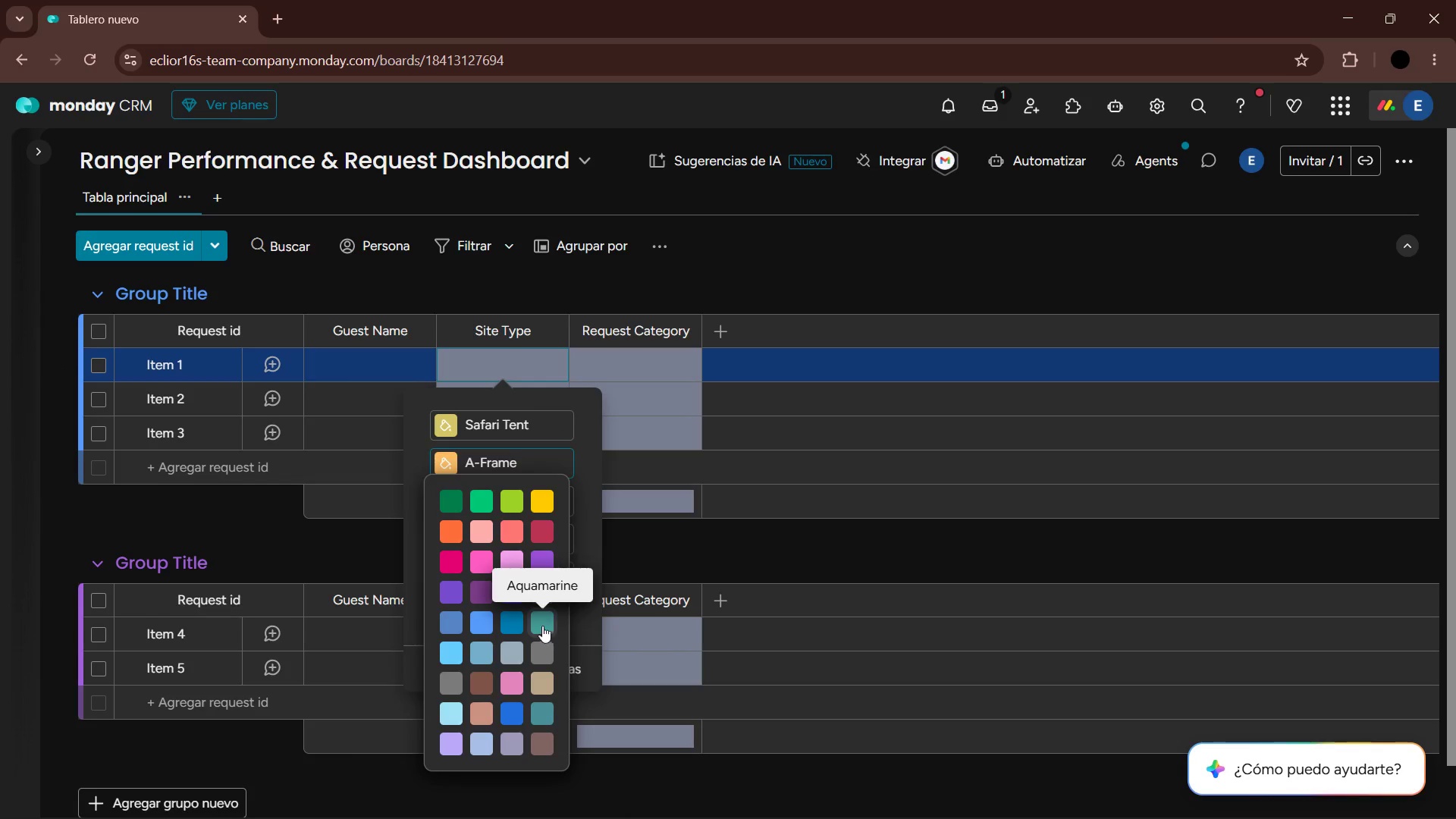 
left_click([456, 496])
 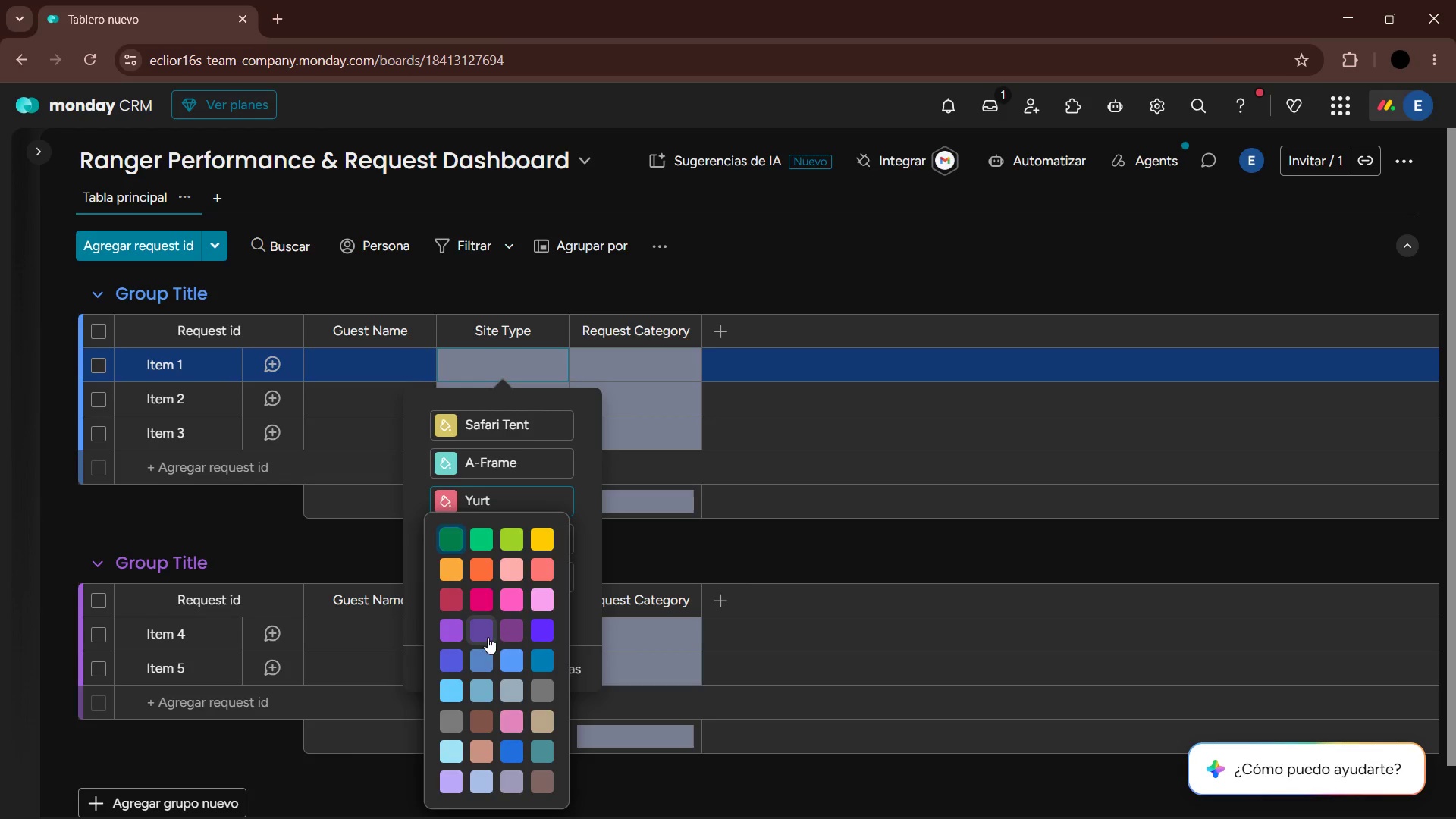 
left_click([482, 629])
 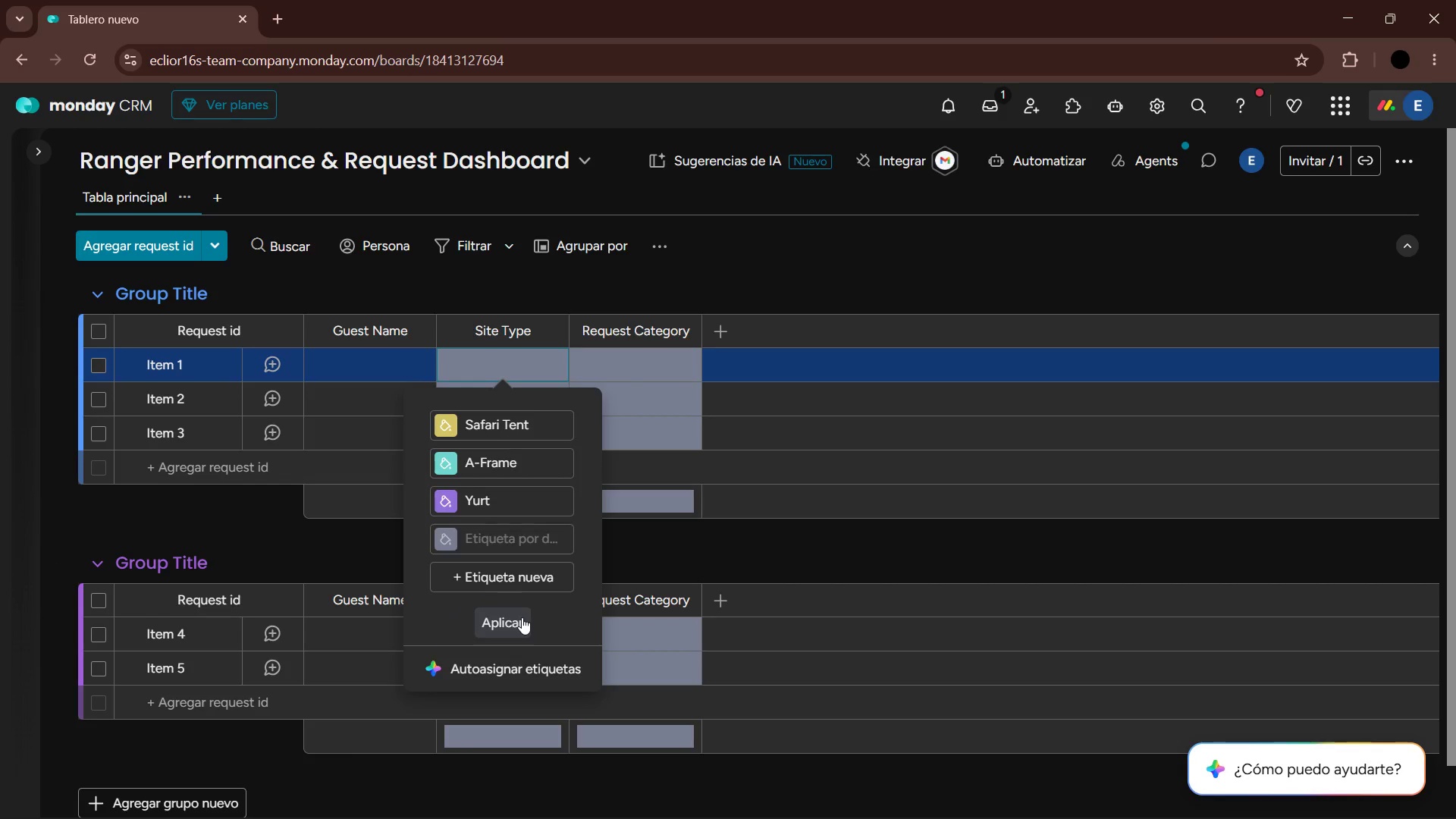 
double_click([753, 546])
 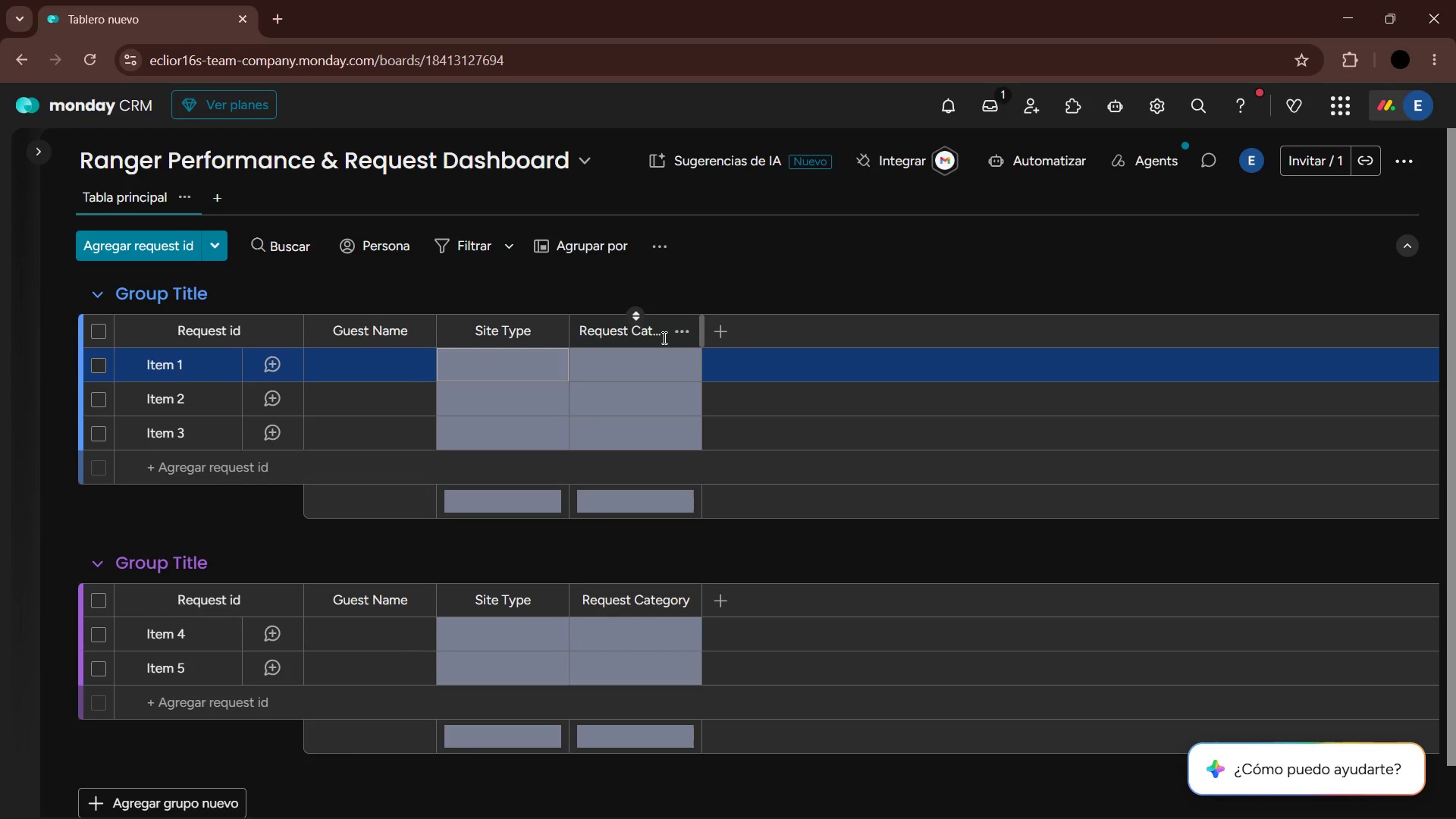 
left_click([651, 362])
 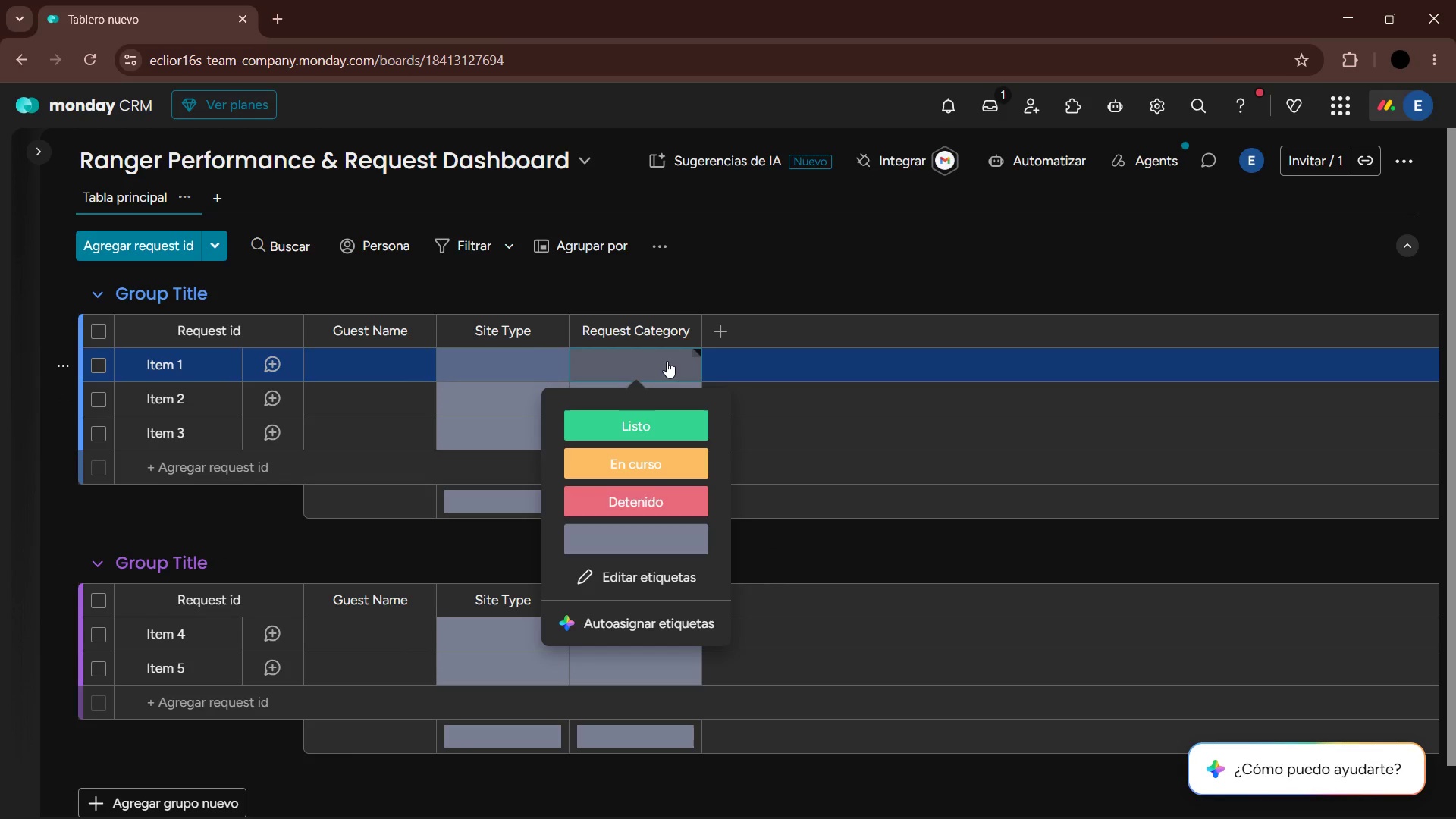 
left_click([645, 428])
 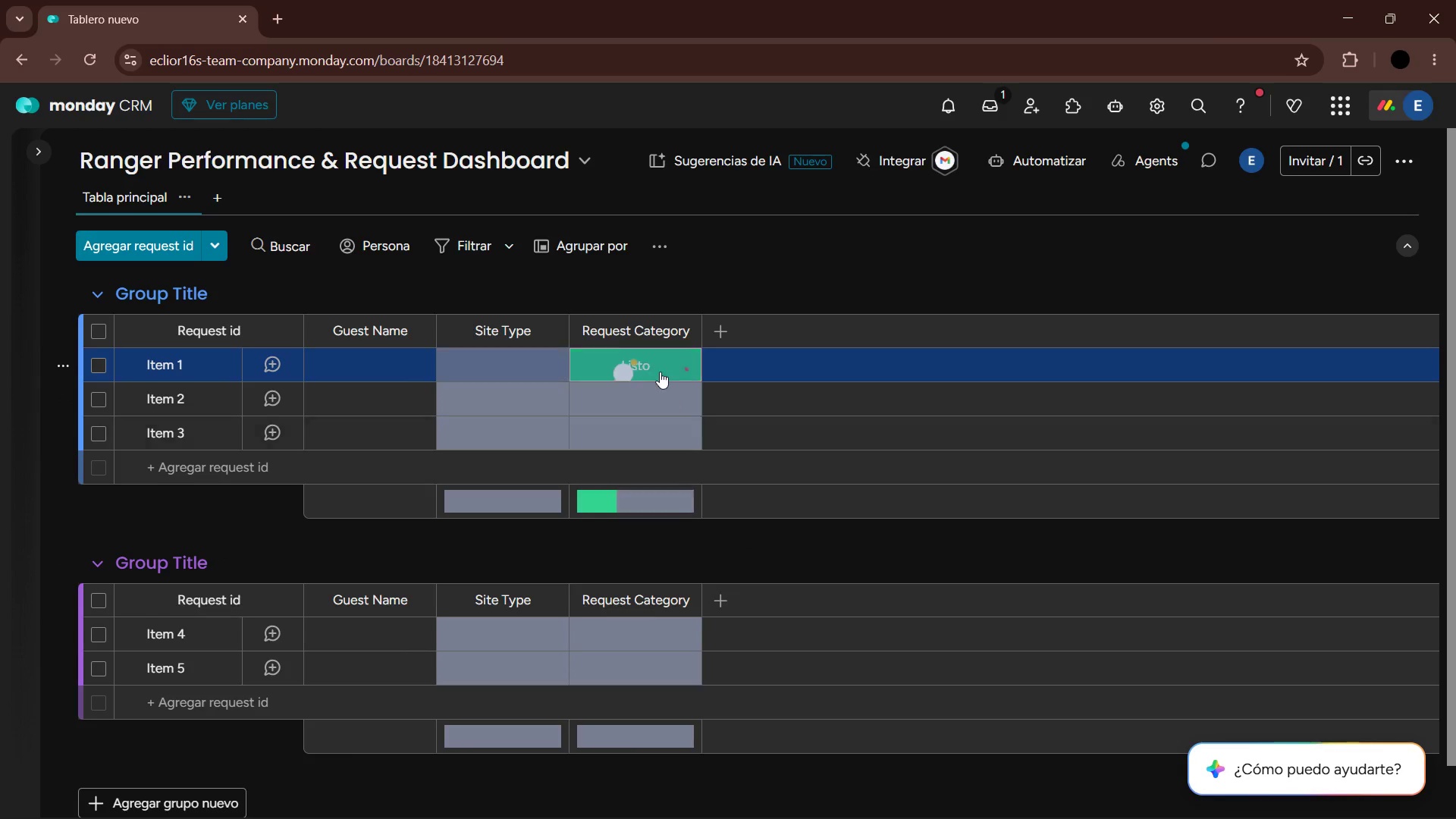 
left_click([653, 367])
 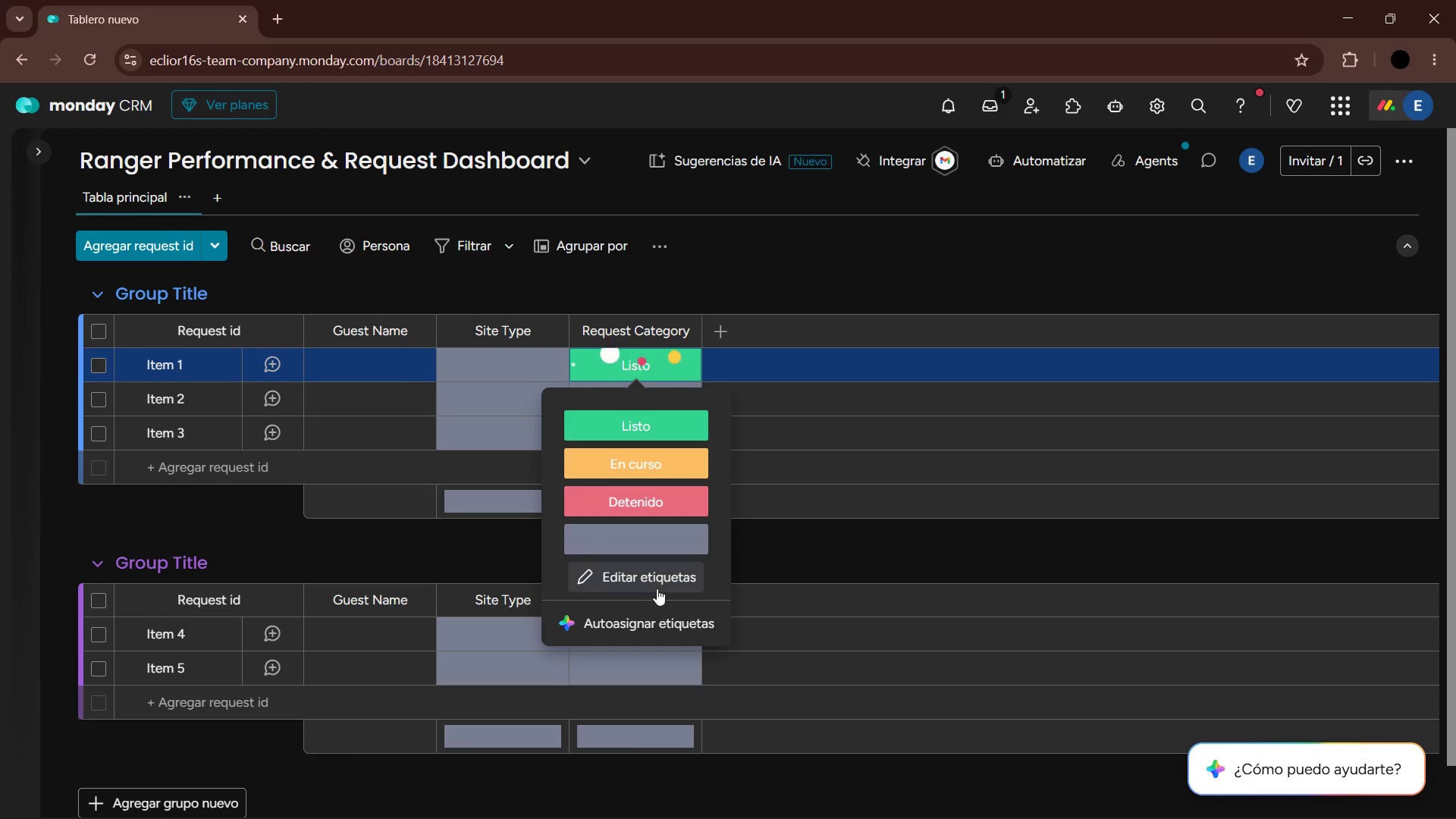 
left_click([656, 579])
 